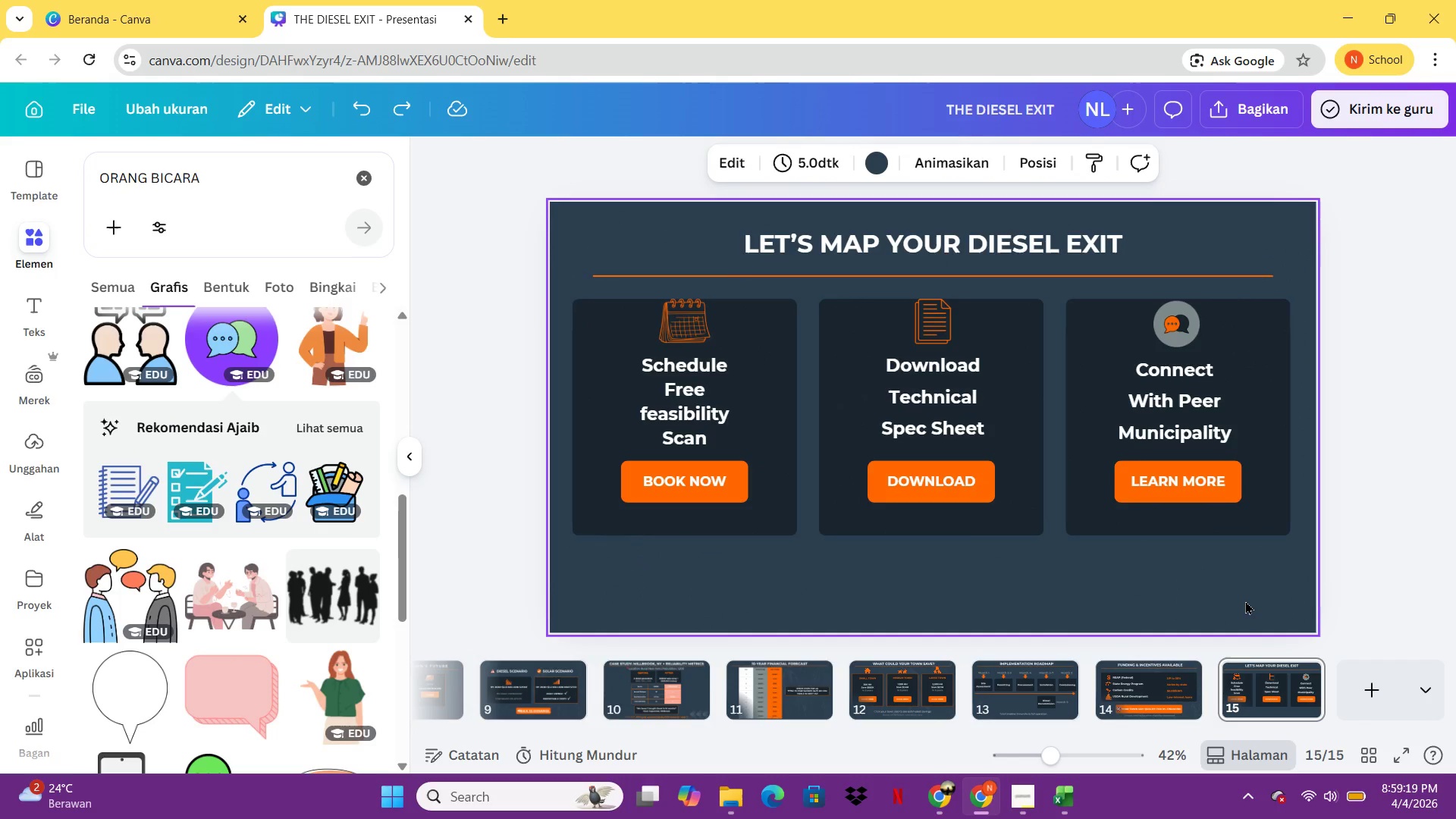 
key(Control+V)
 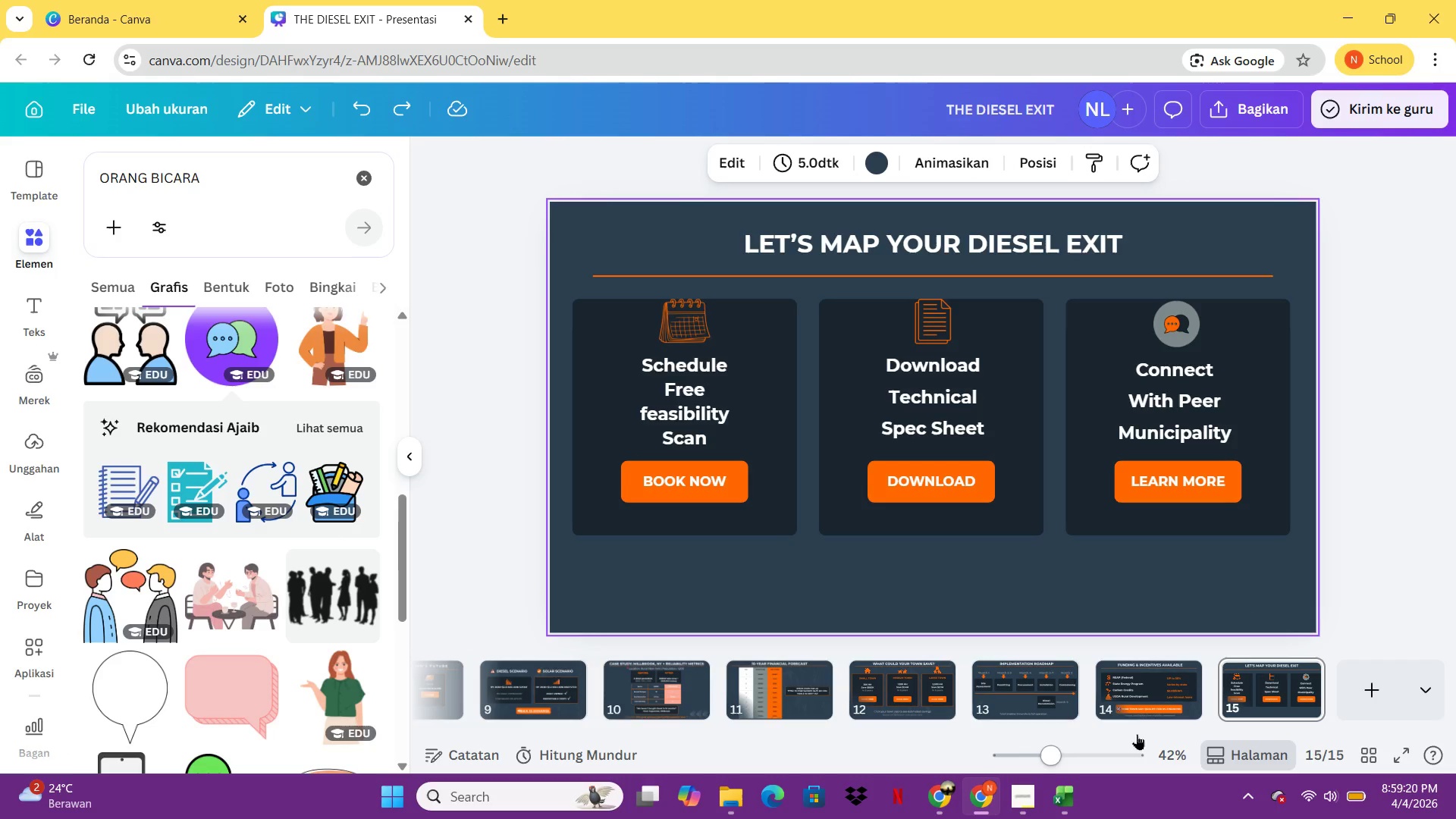 
left_click([1138, 719])
 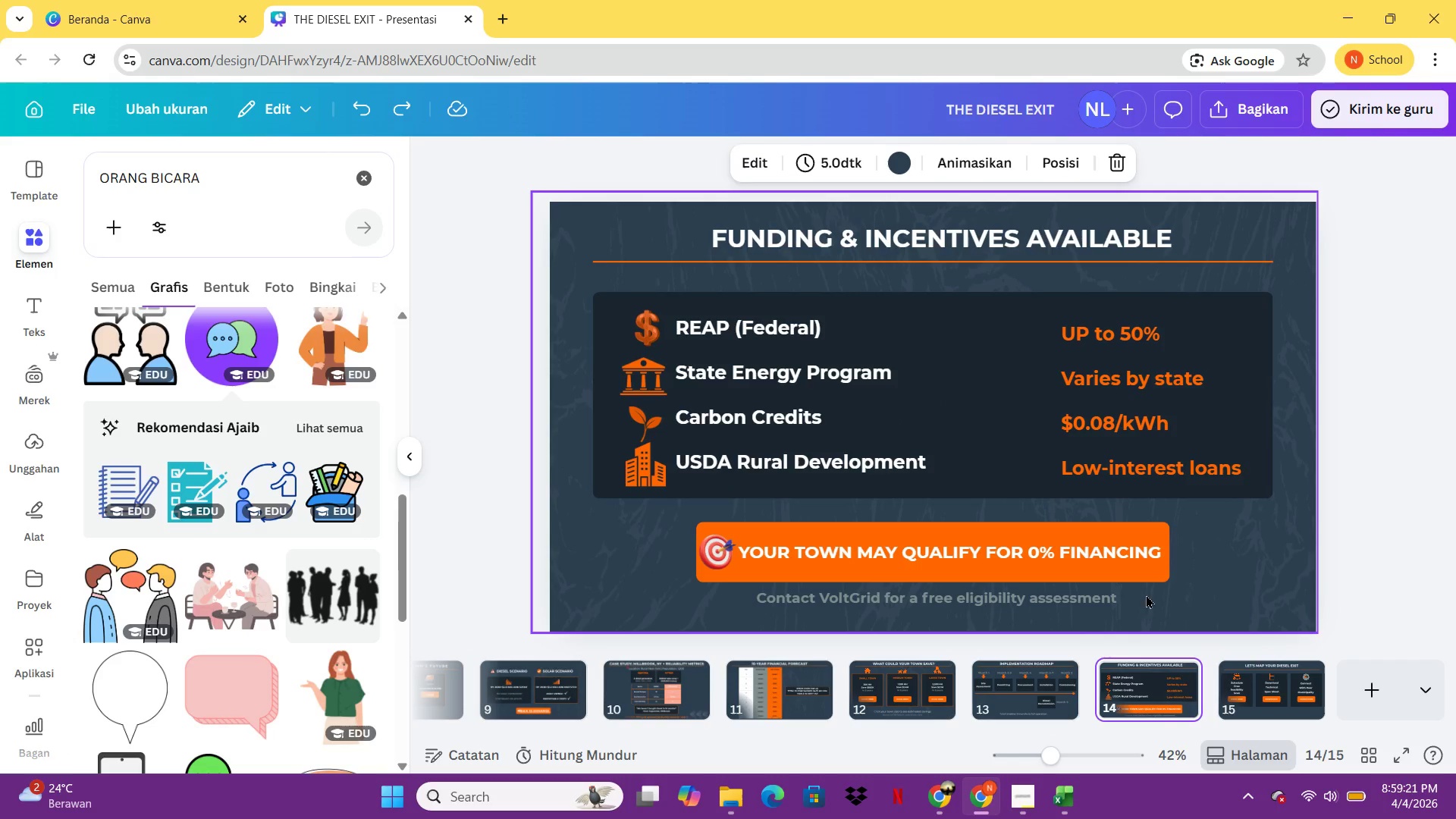 
left_click([1192, 587])
 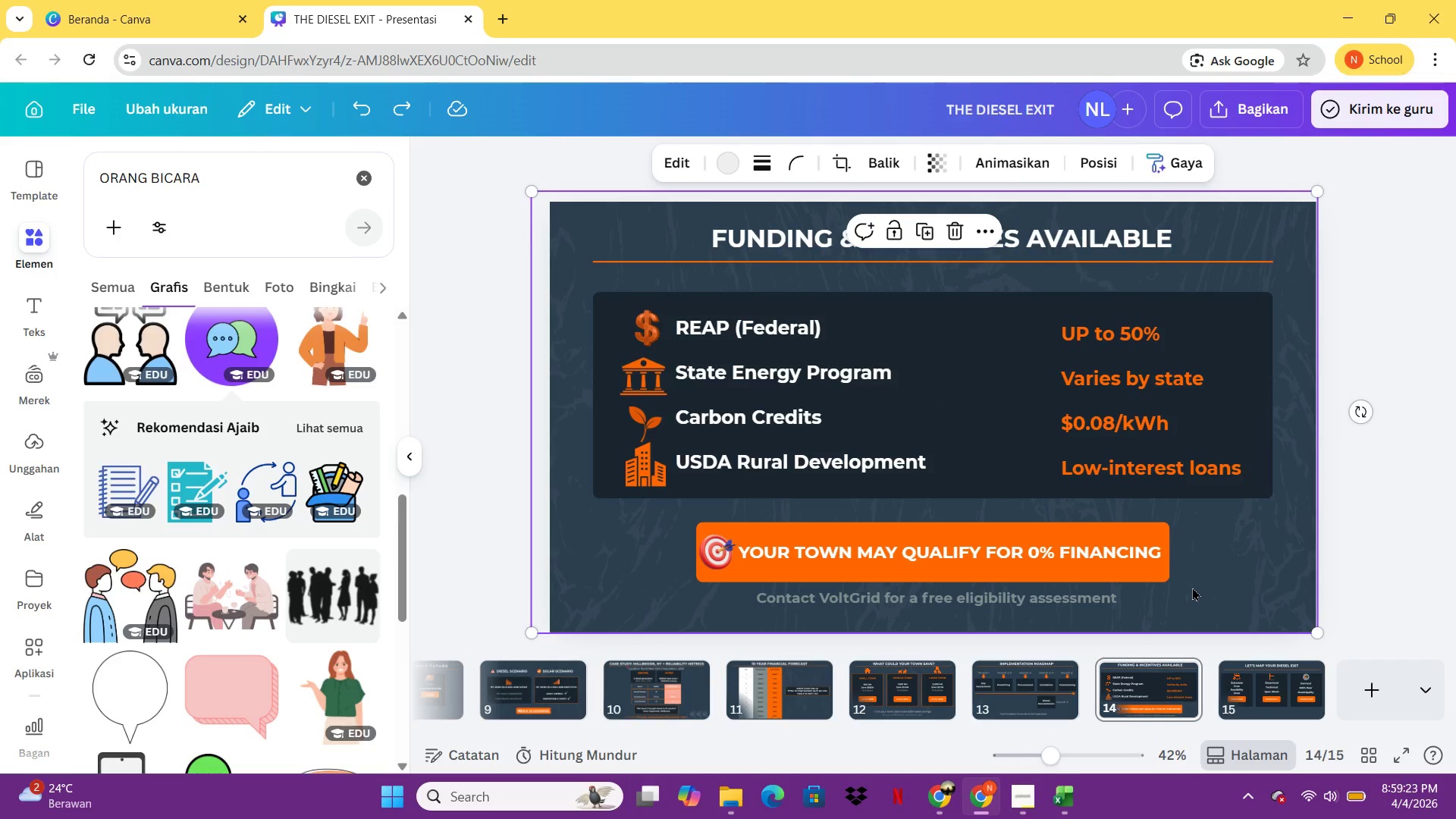 
key(Control+C)
 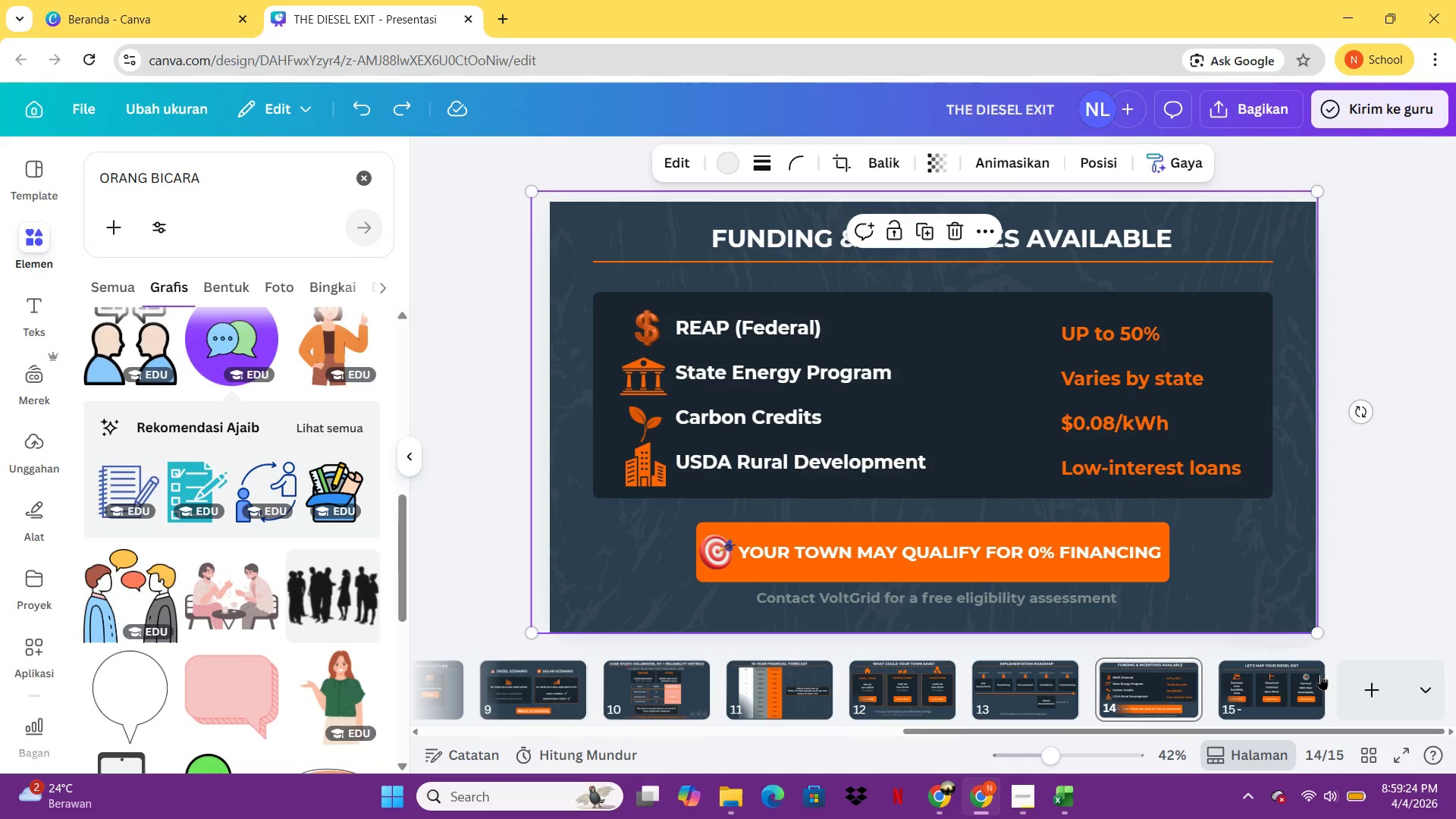 
left_click([1320, 674])
 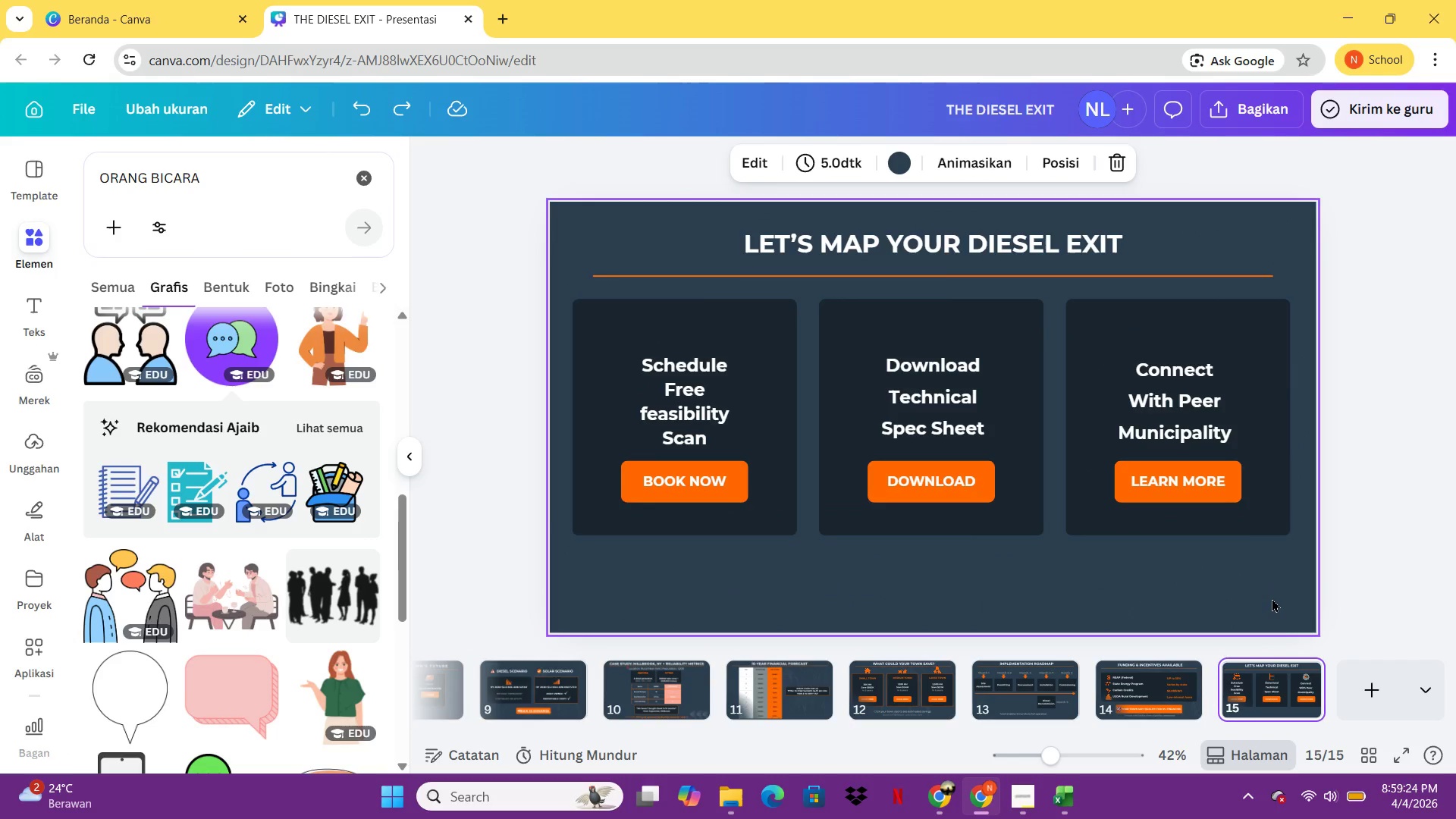 
left_click([1272, 598])
 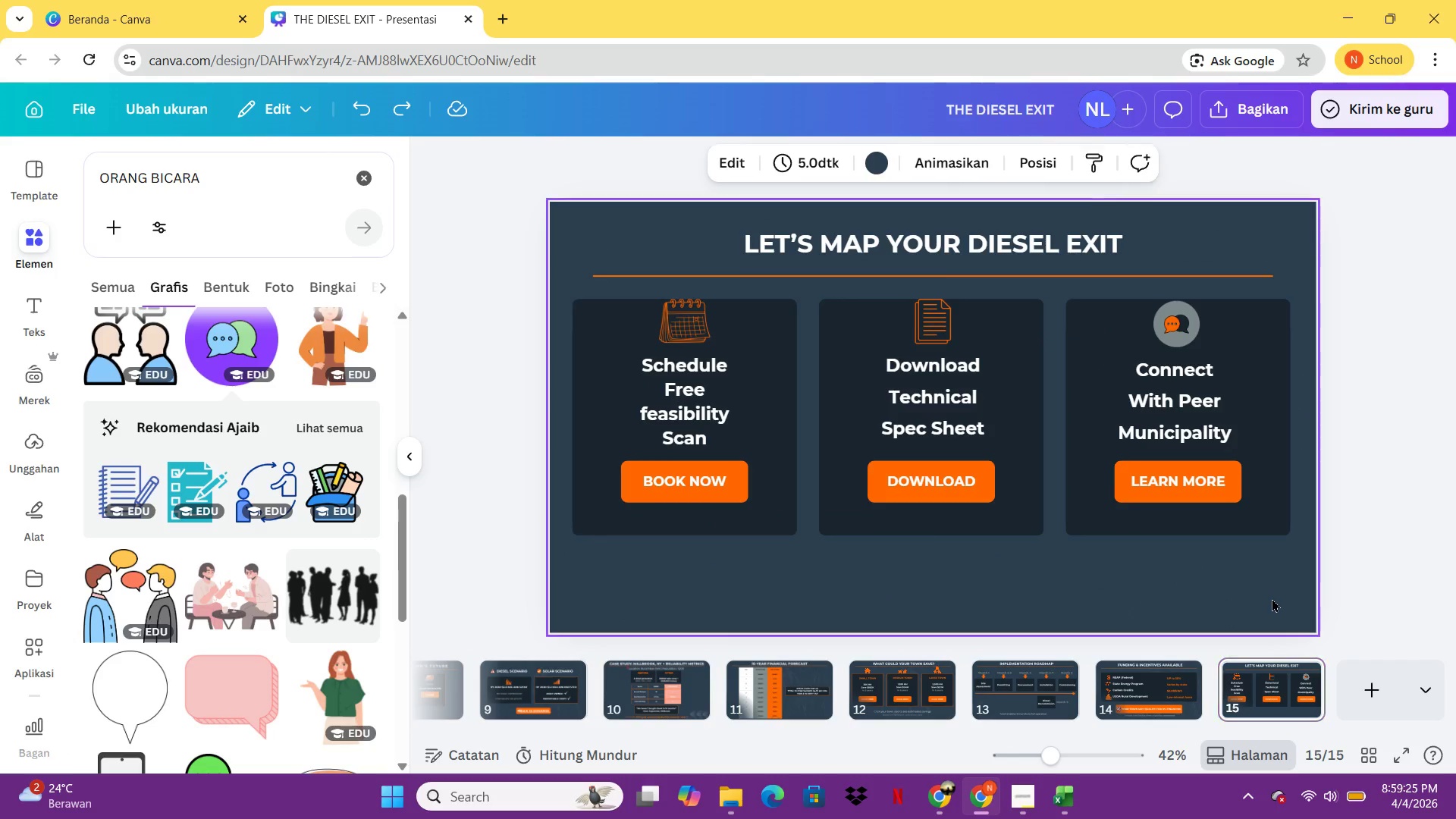 
key(Control+ControlLeft)
 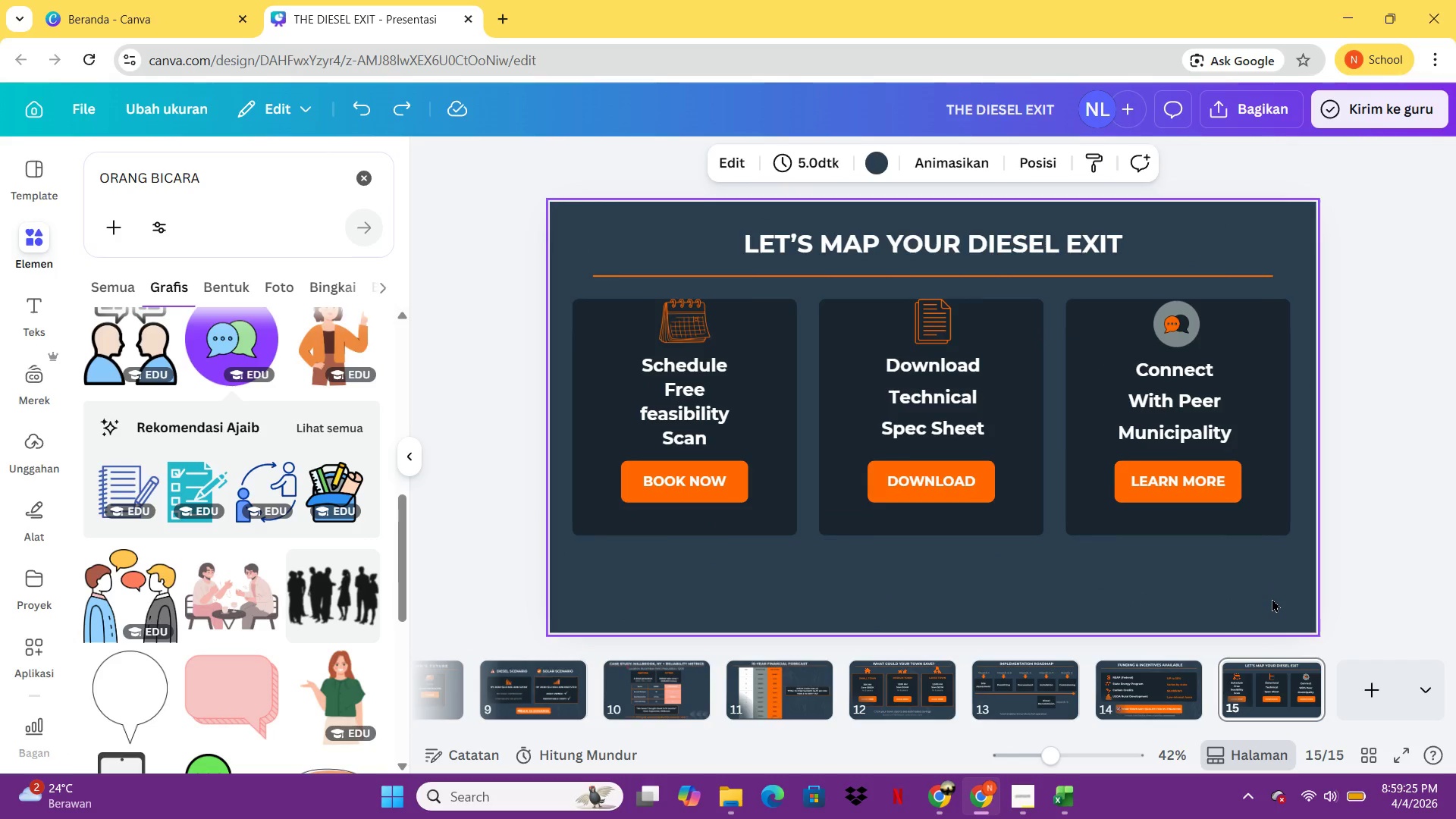 
key(Control+V)
 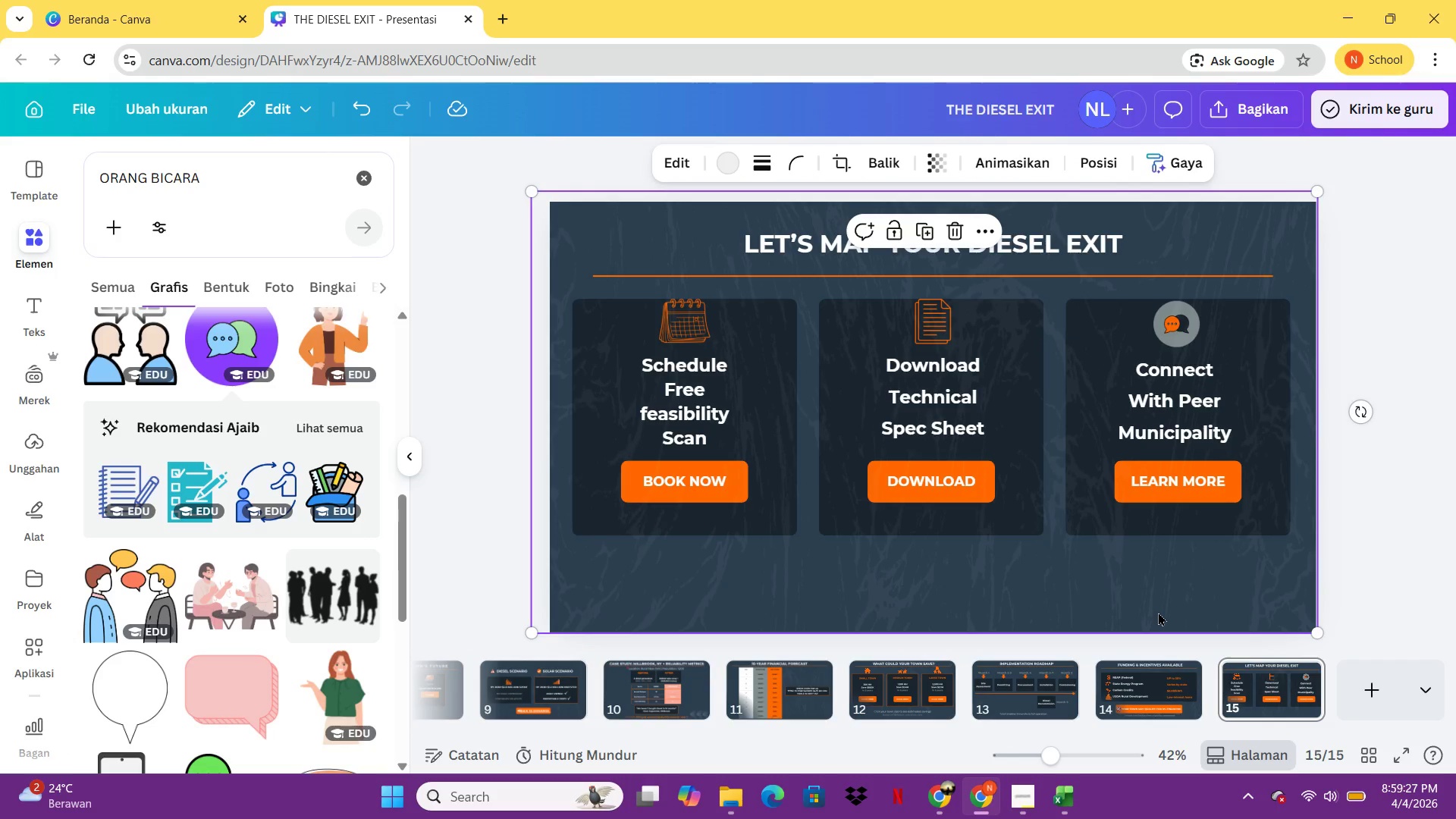 
left_click([1158, 612])
 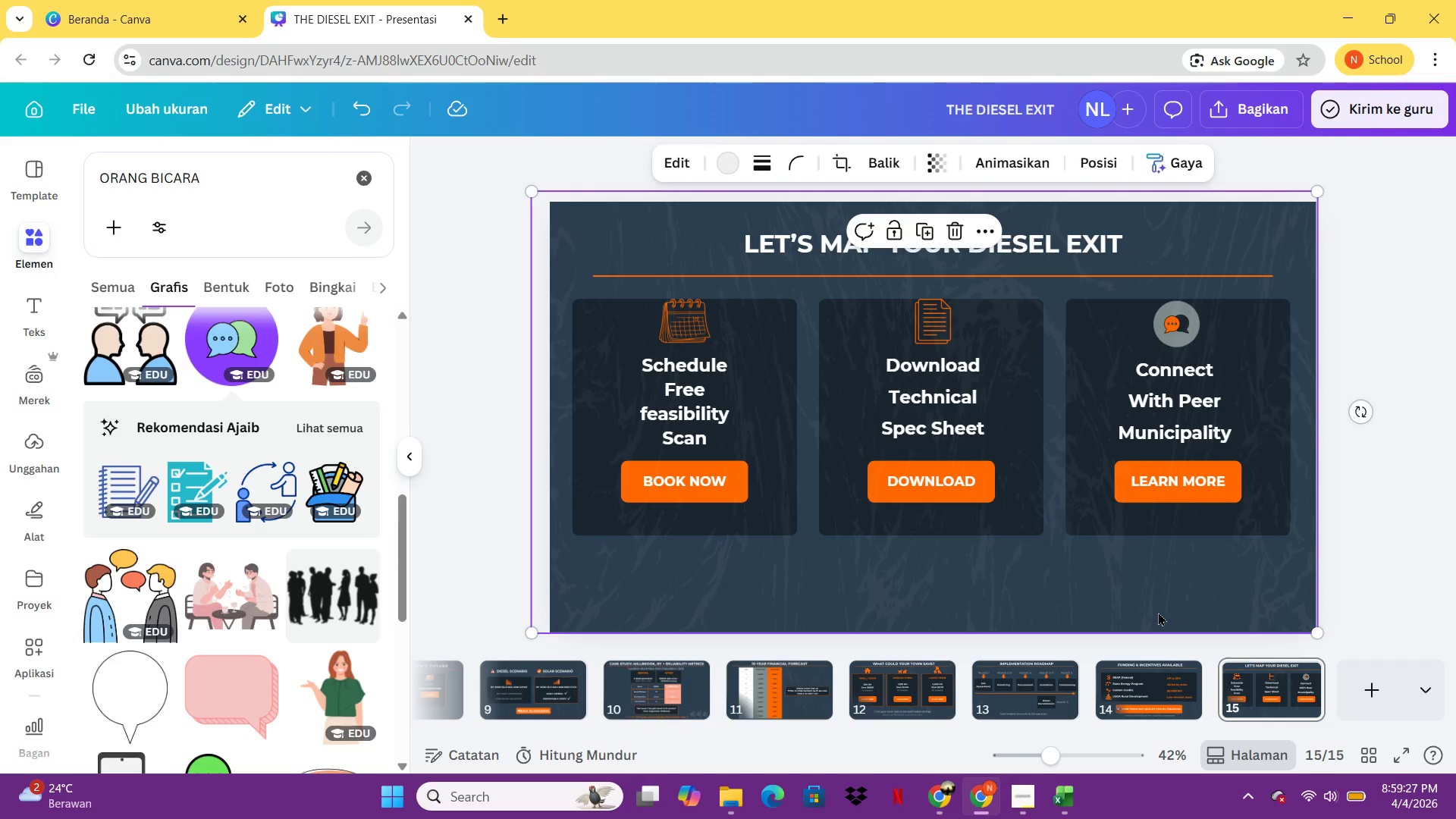 
right_click([1158, 612])
 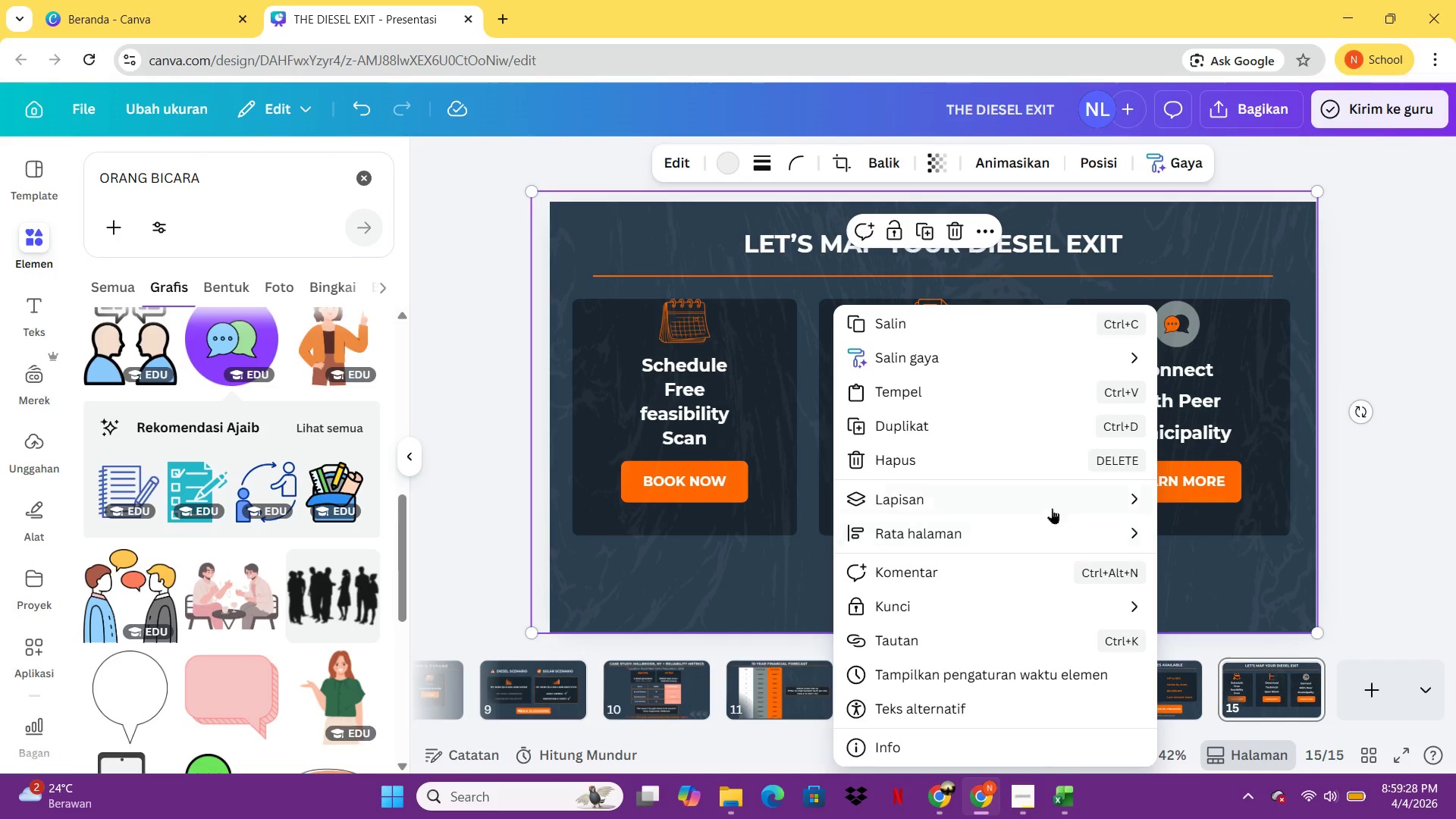 
left_click([1051, 508])
 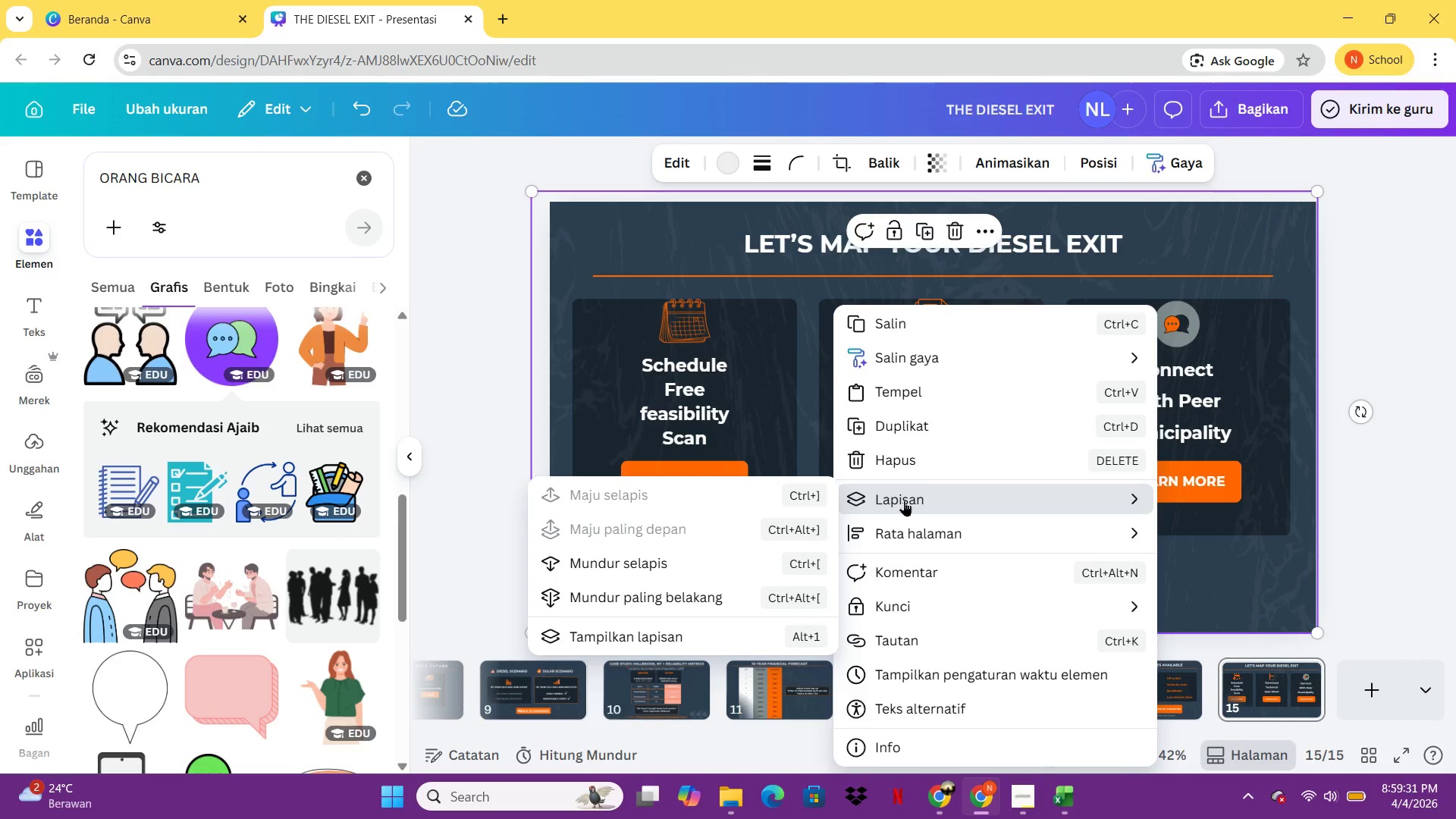 
left_click([652, 635])
 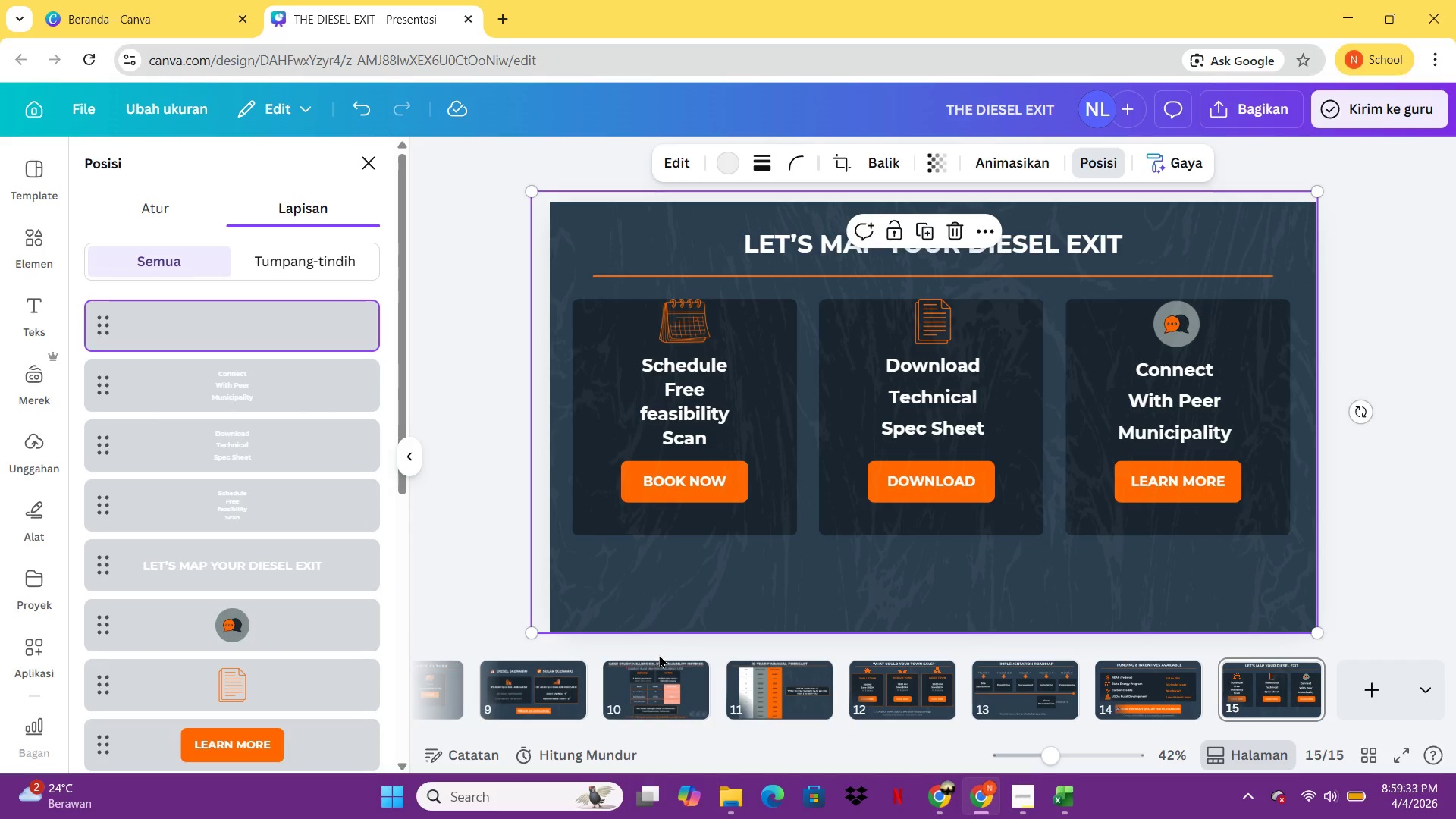 
left_click([927, 551])
 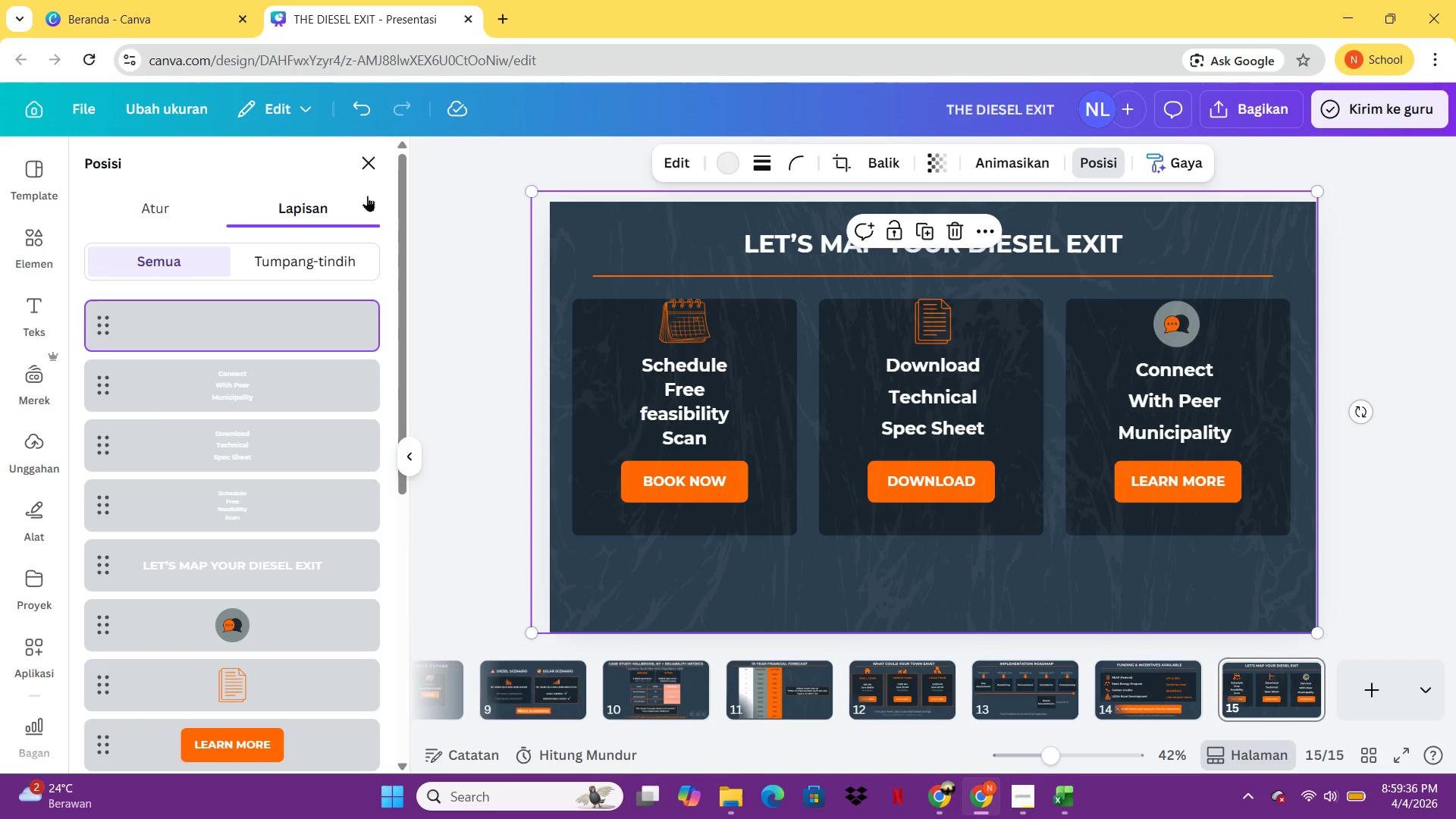 
left_click([374, 168])
 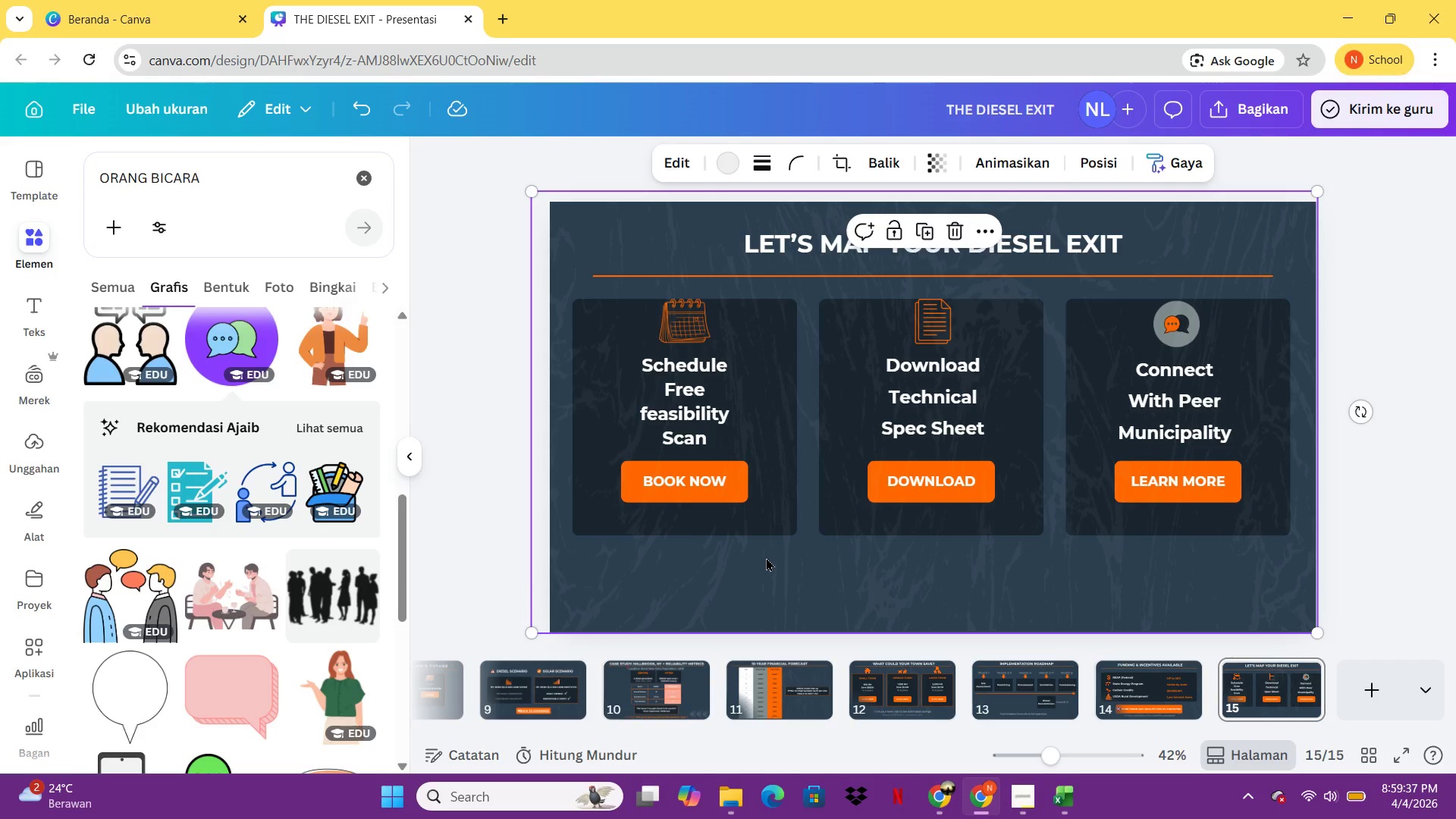 
right_click([766, 557])
 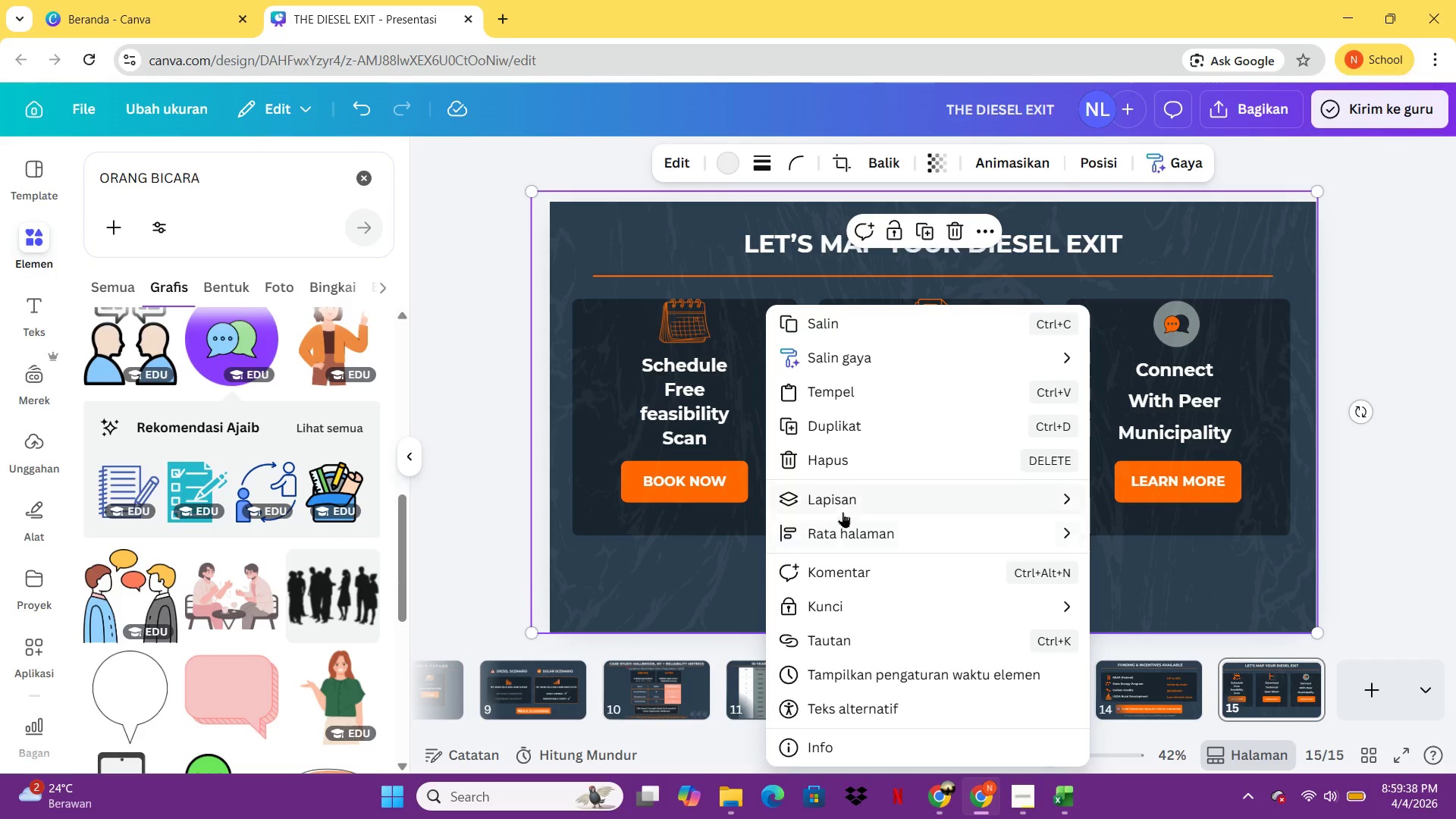 
left_click([843, 512])
 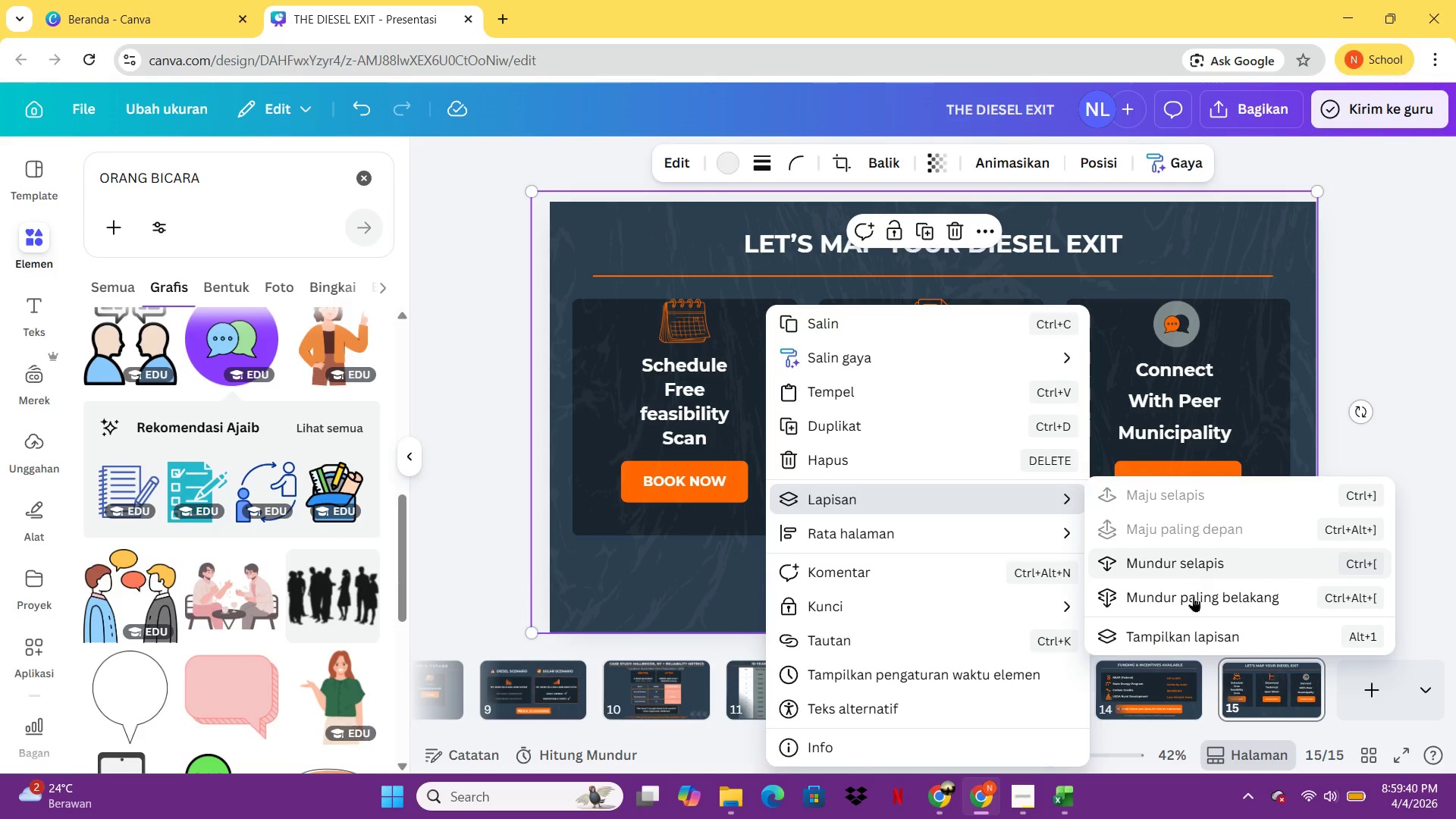 
left_click([1194, 601])
 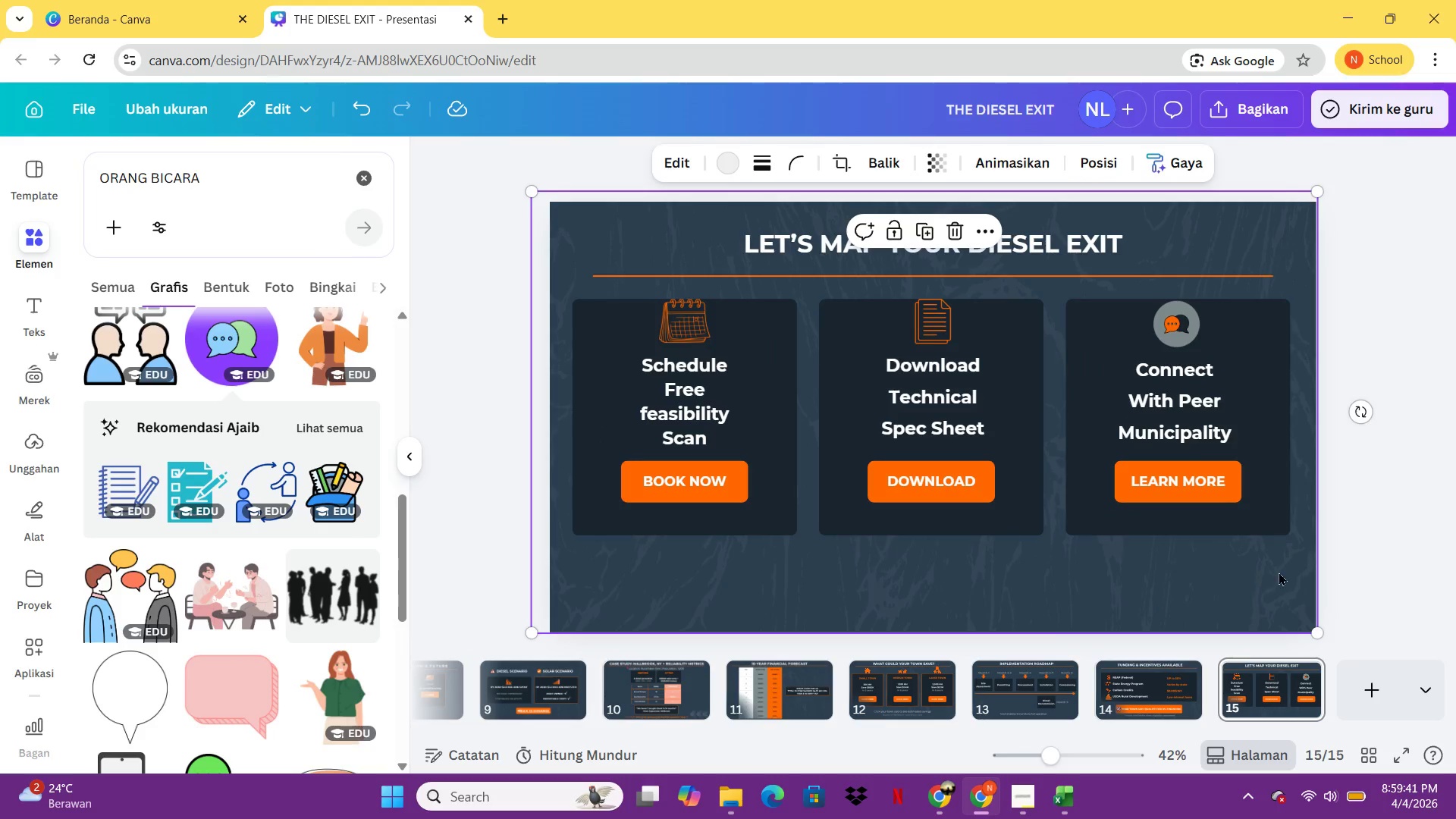 
left_click([1284, 572])
 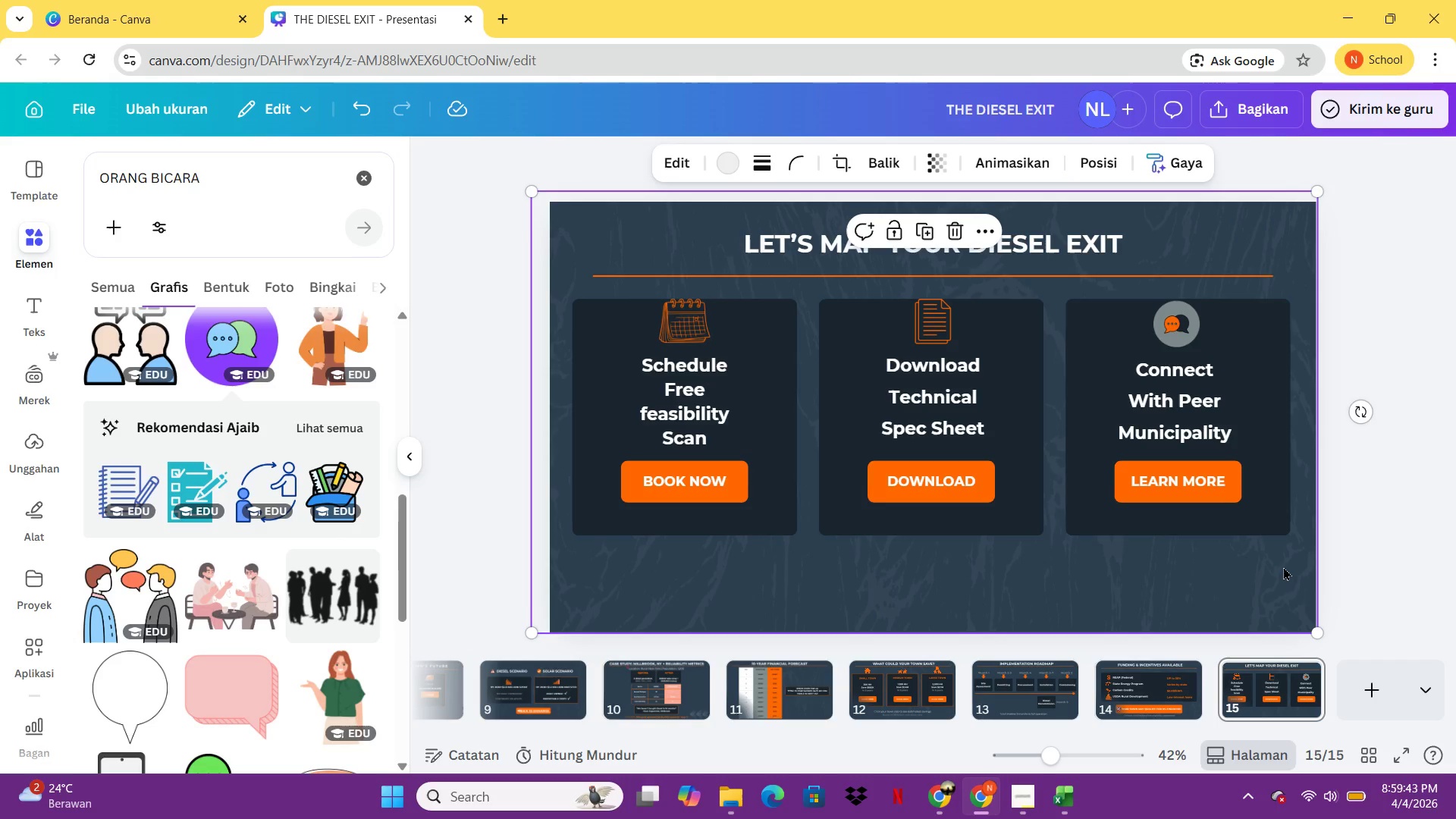 
double_click([1410, 441])
 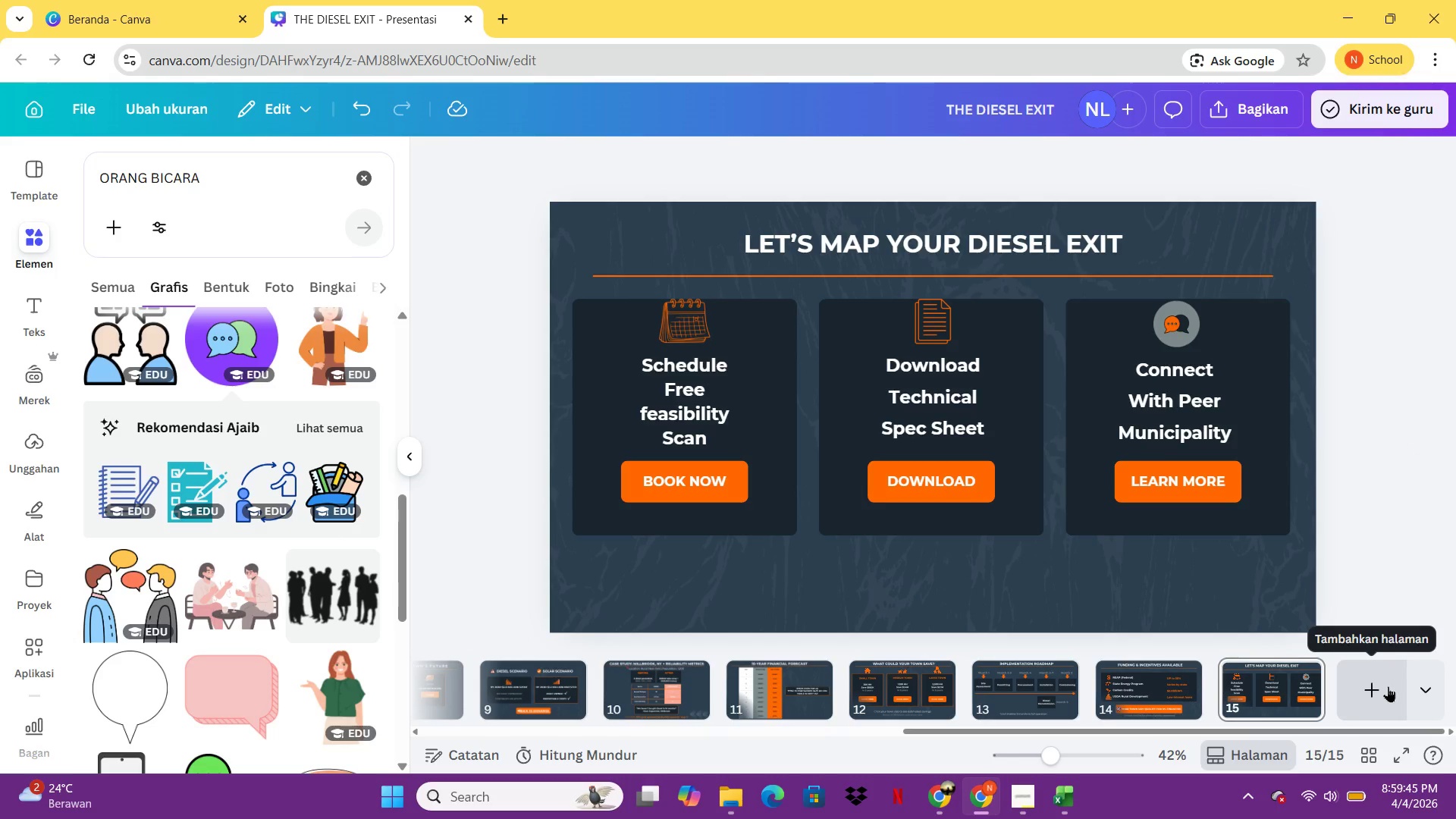 
left_click([1368, 680])
 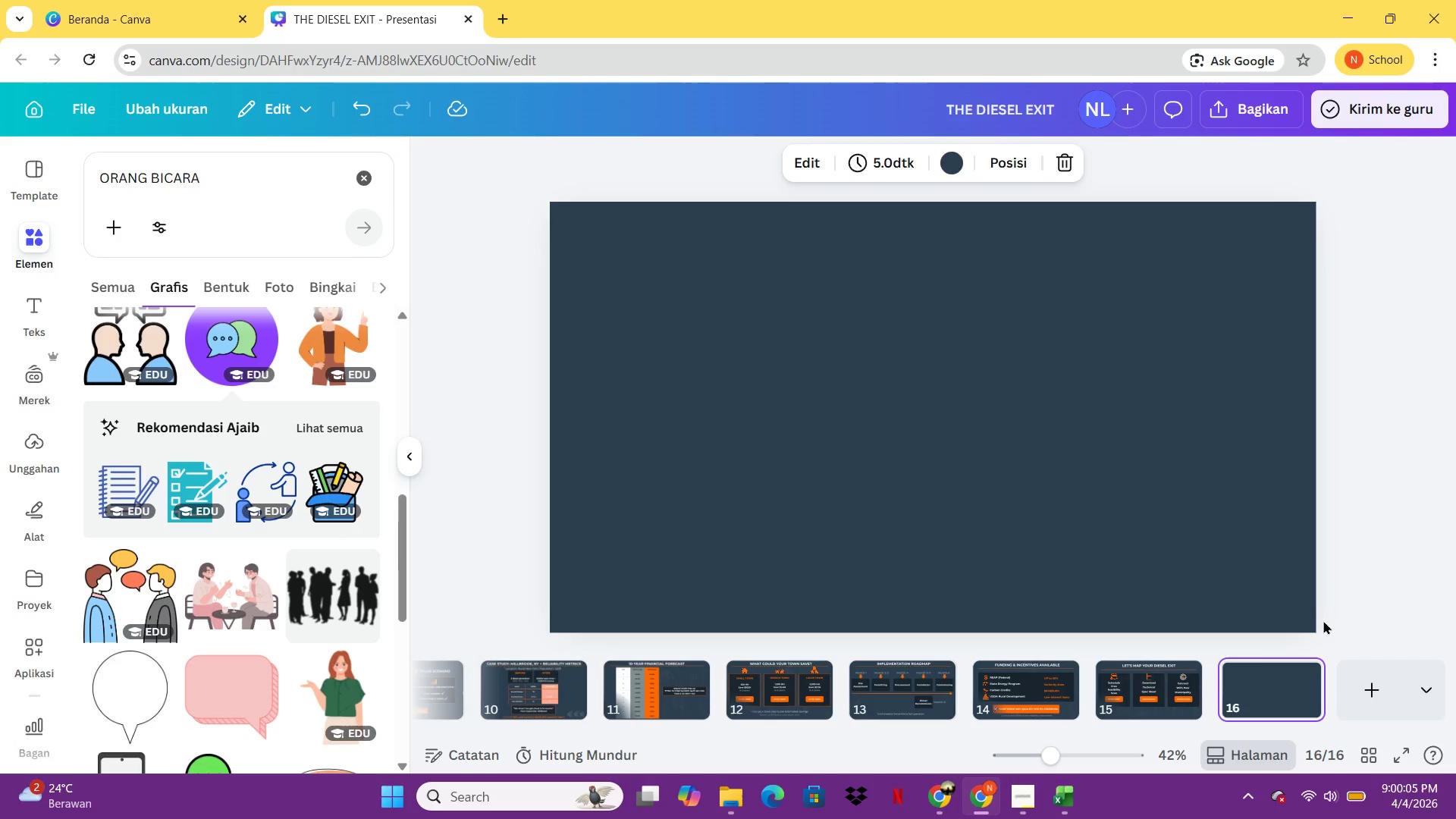 
wait(24.09)
 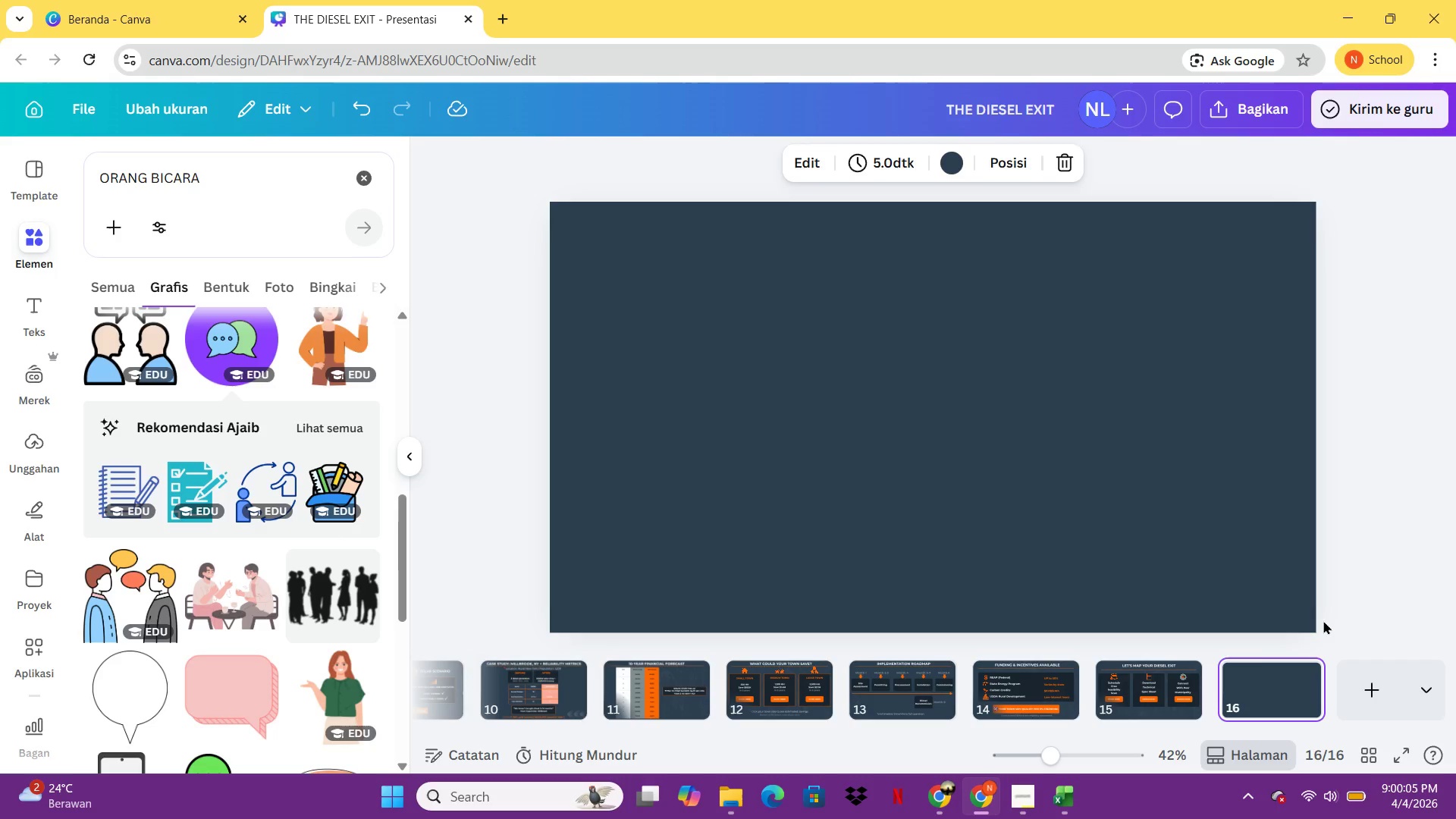 
left_click([1147, 695])
 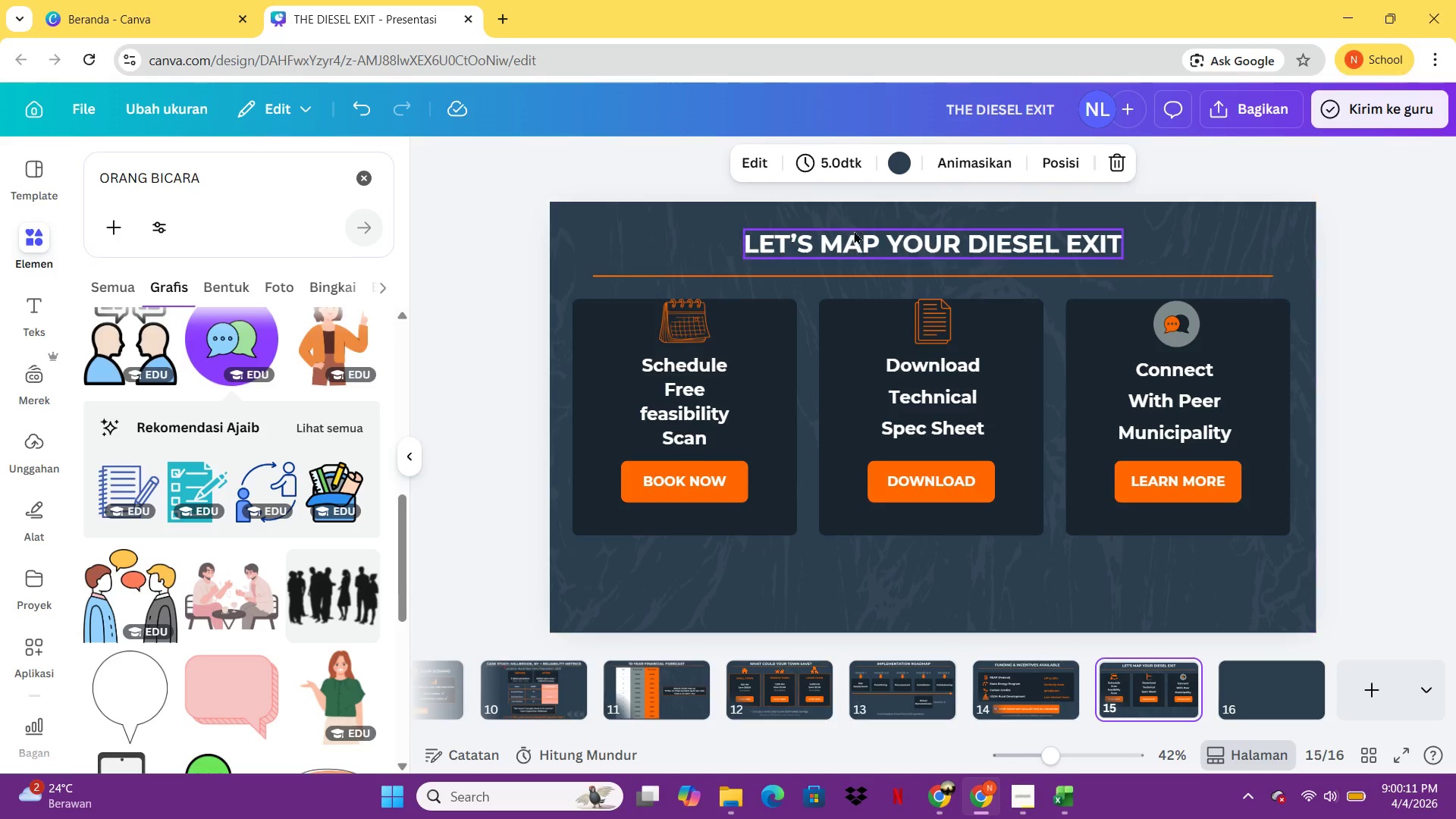 
left_click([855, 234])
 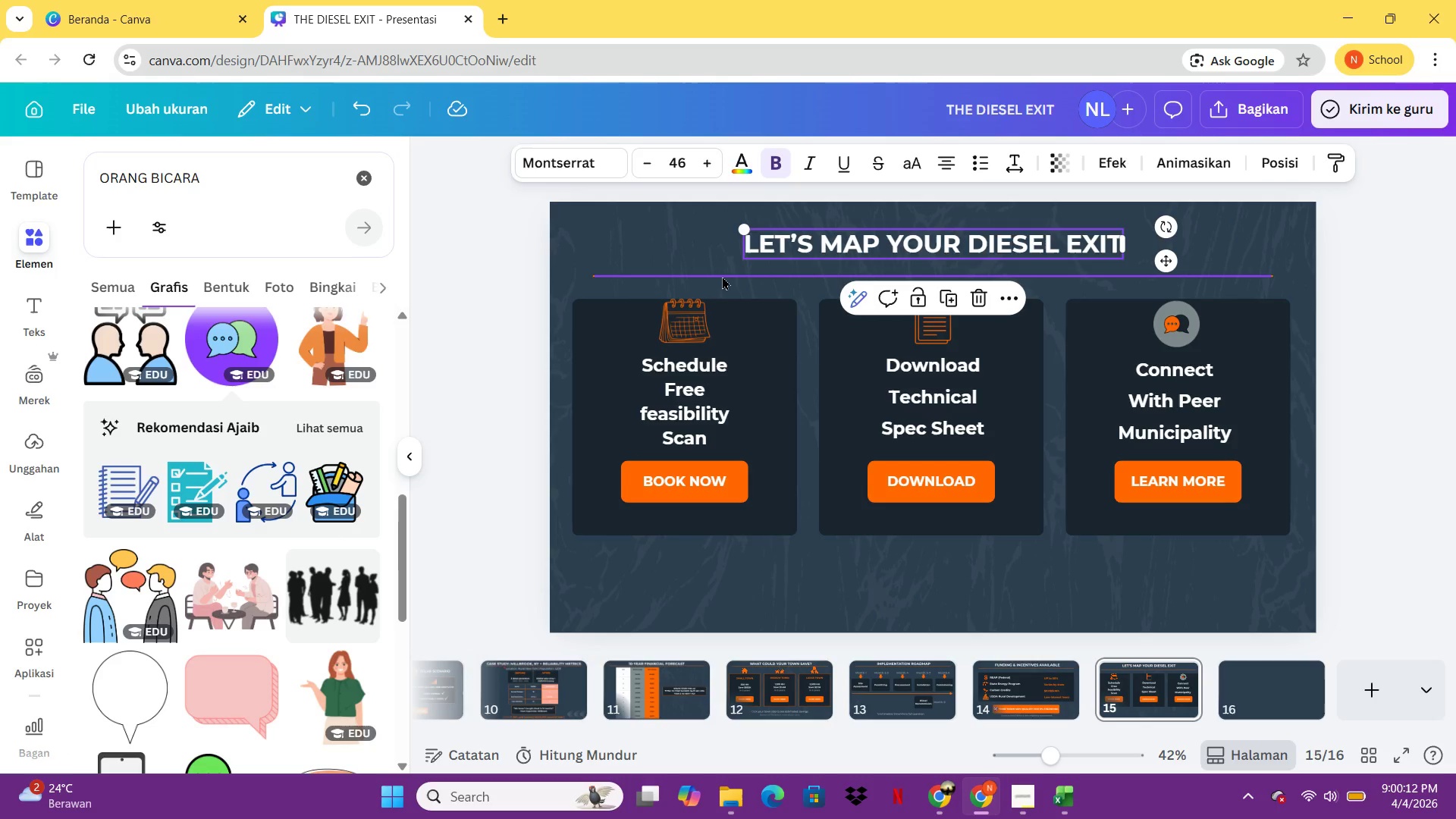 
hold_key(key=ControlLeft, duration=0.58)
left_click([720, 276])
 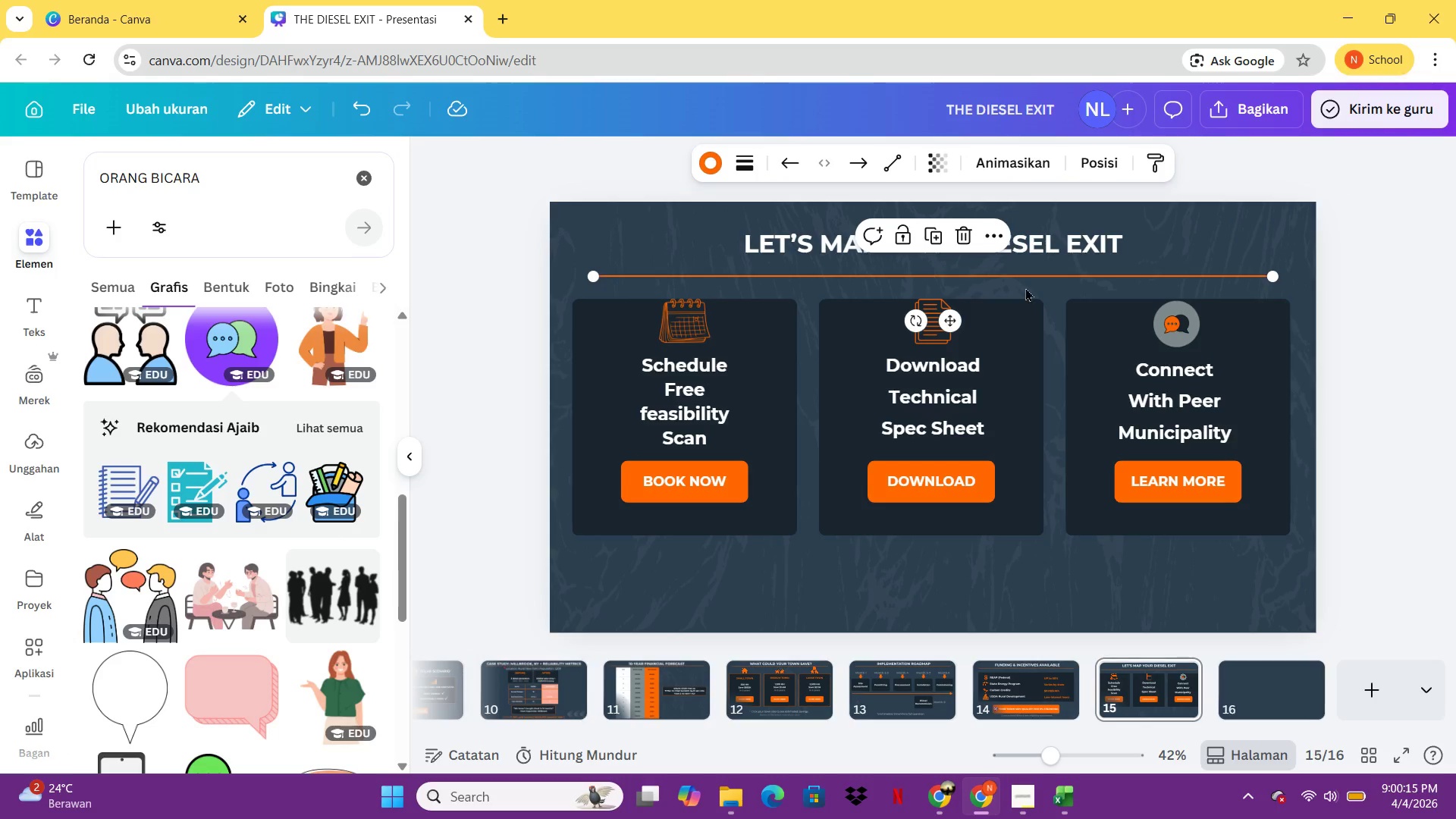 
left_click([1160, 324])
 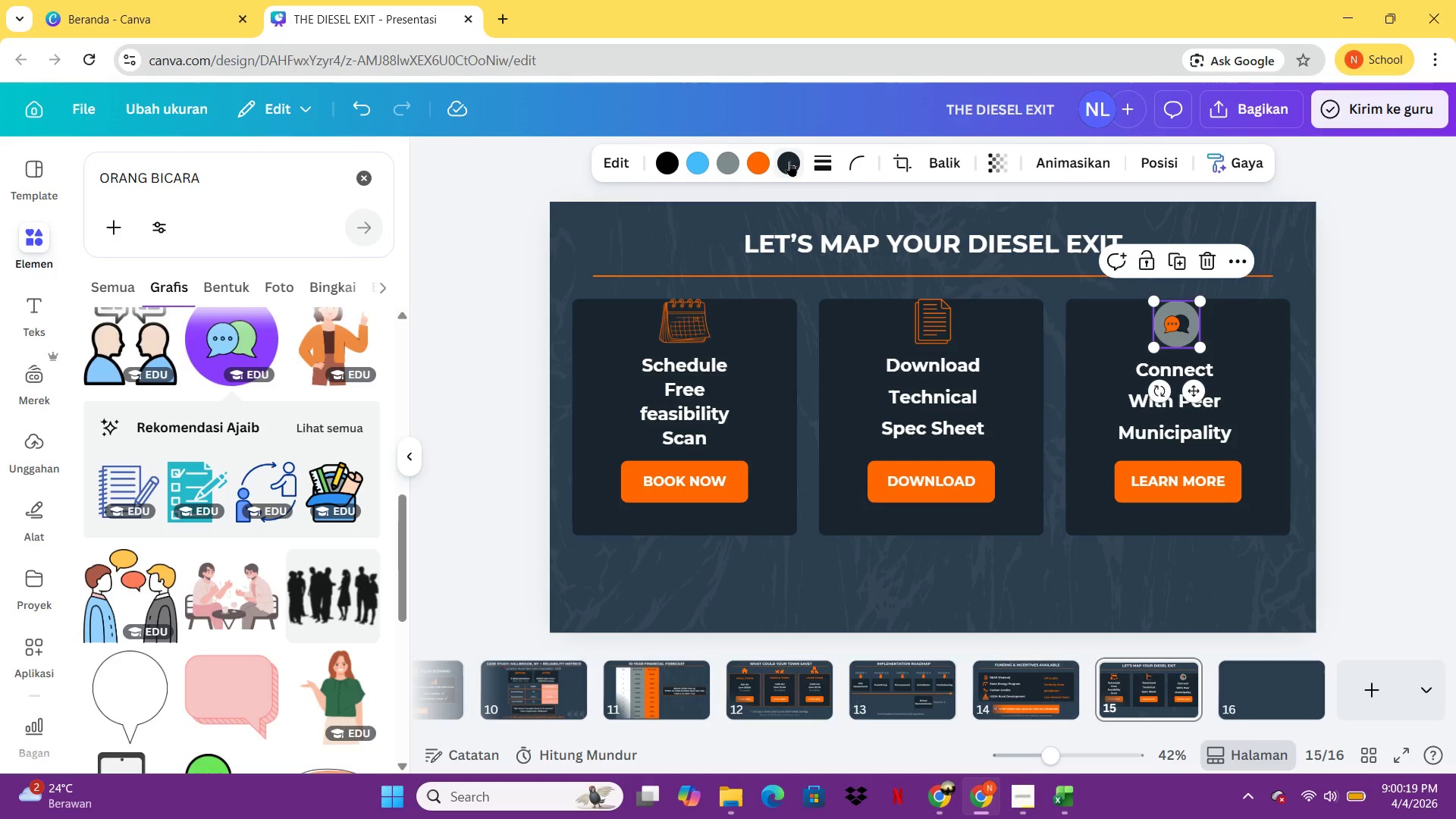 
left_click([789, 161])
 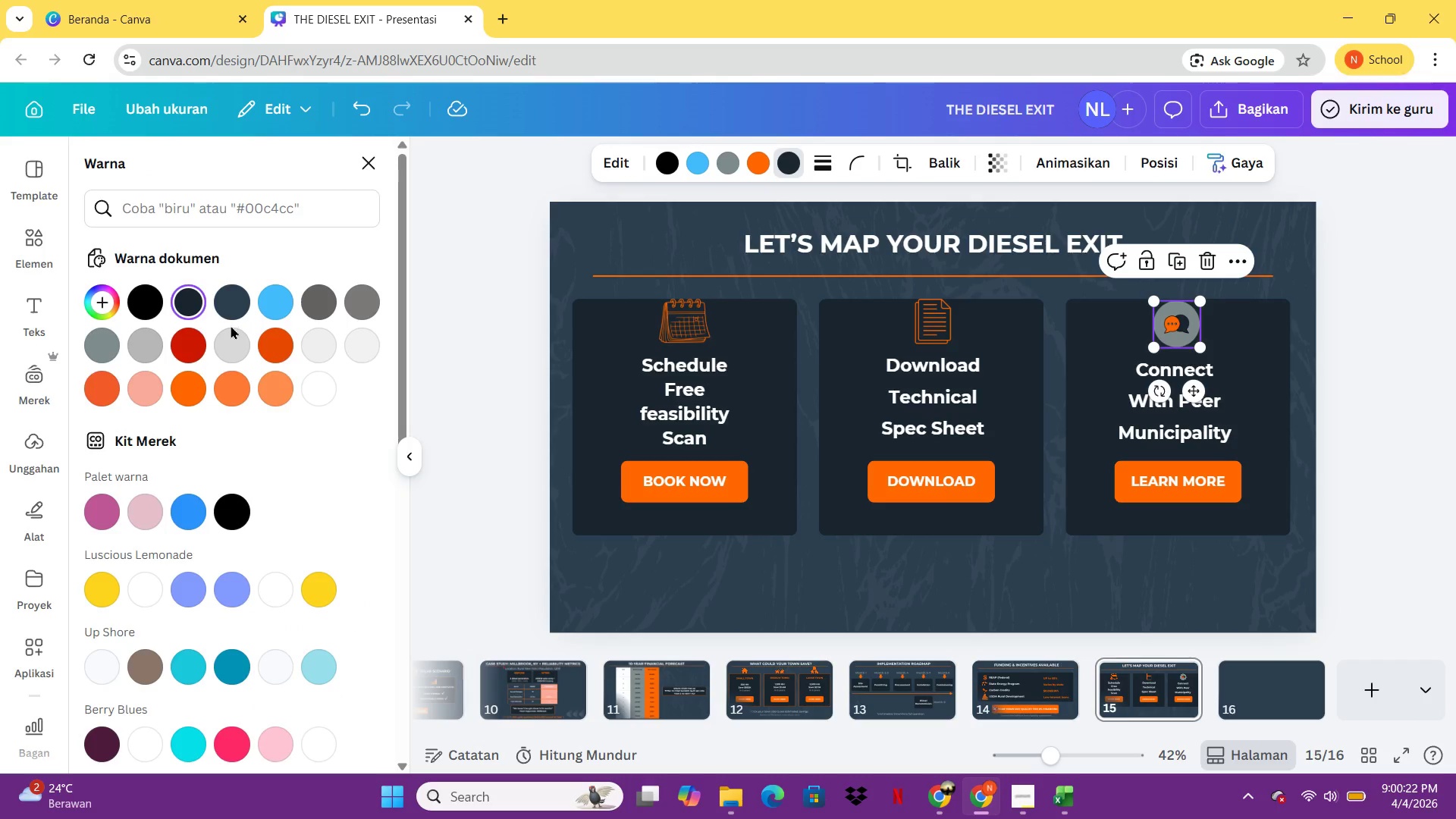 
mouse_move([209, 297])
 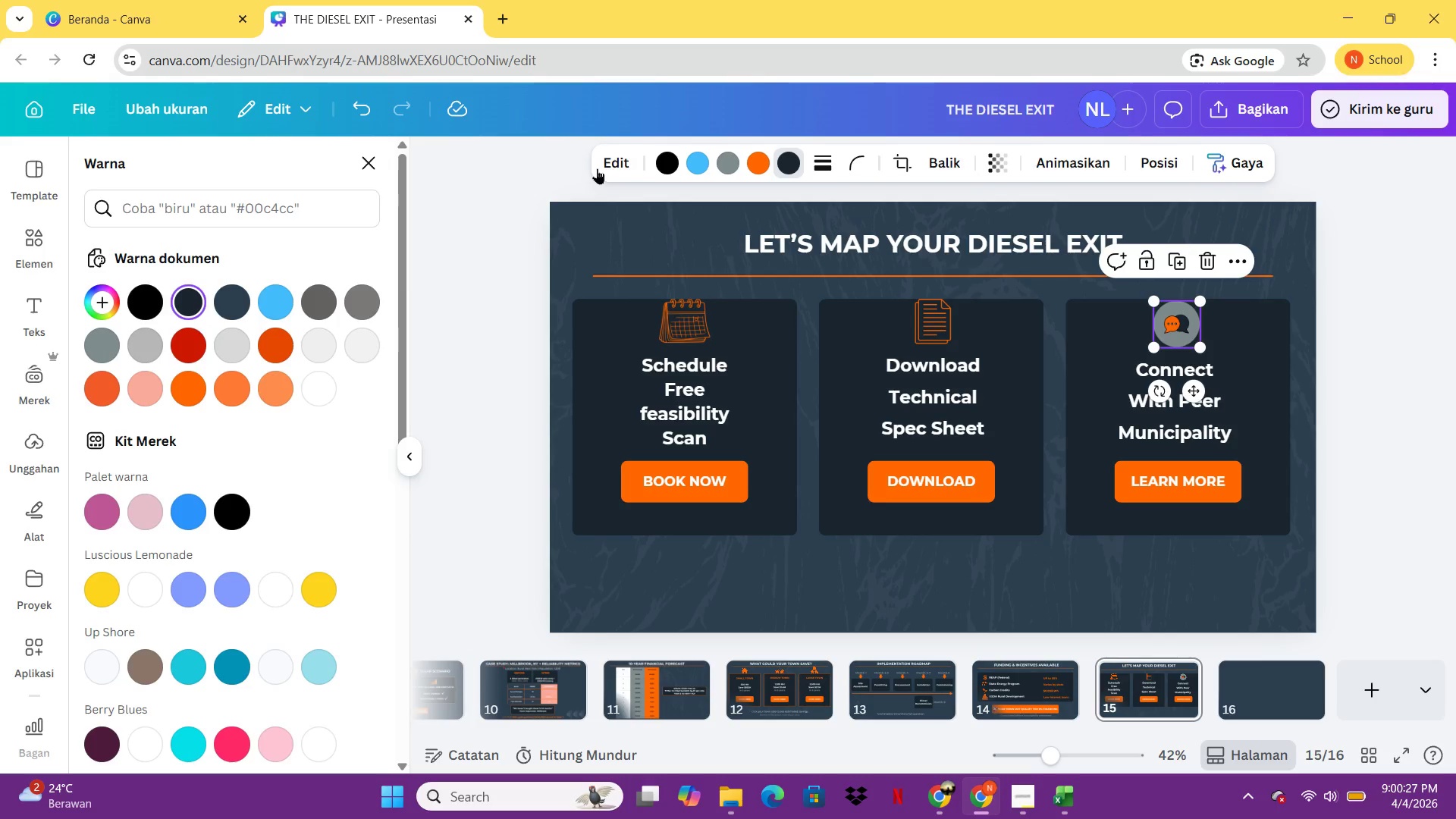 
left_click([733, 153])
 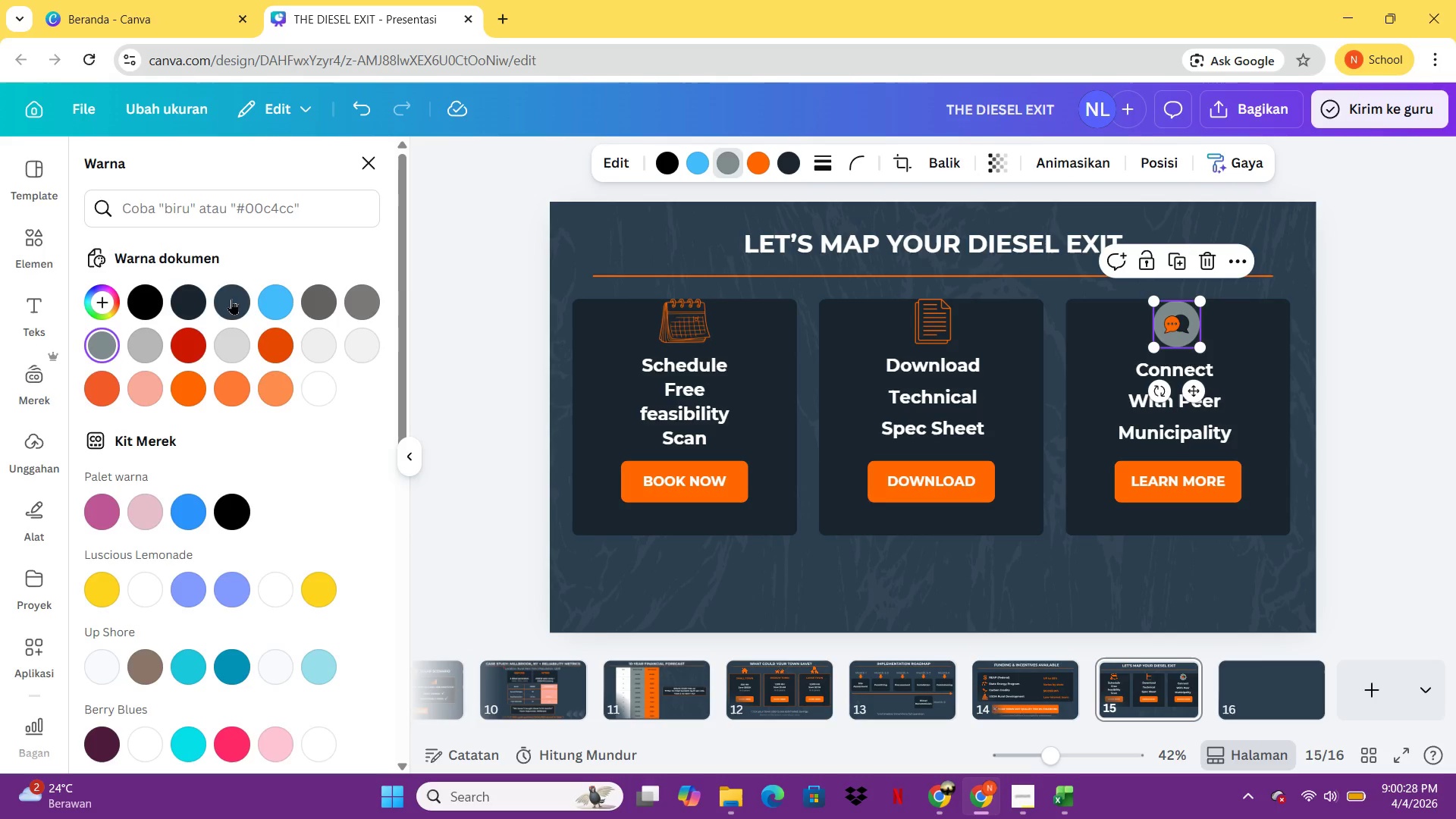 
mouse_move([228, 300])
 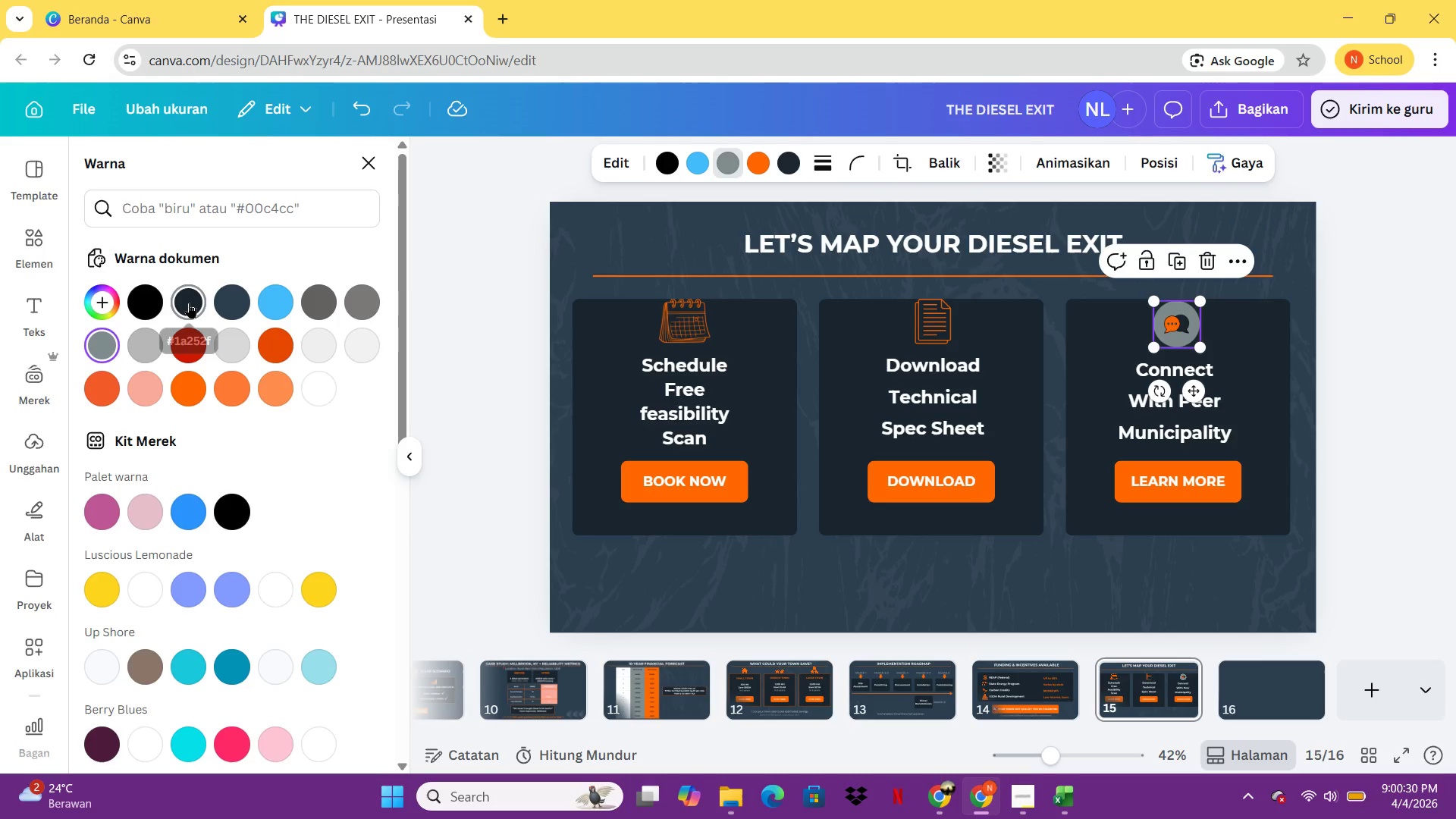 
left_click([189, 303])
 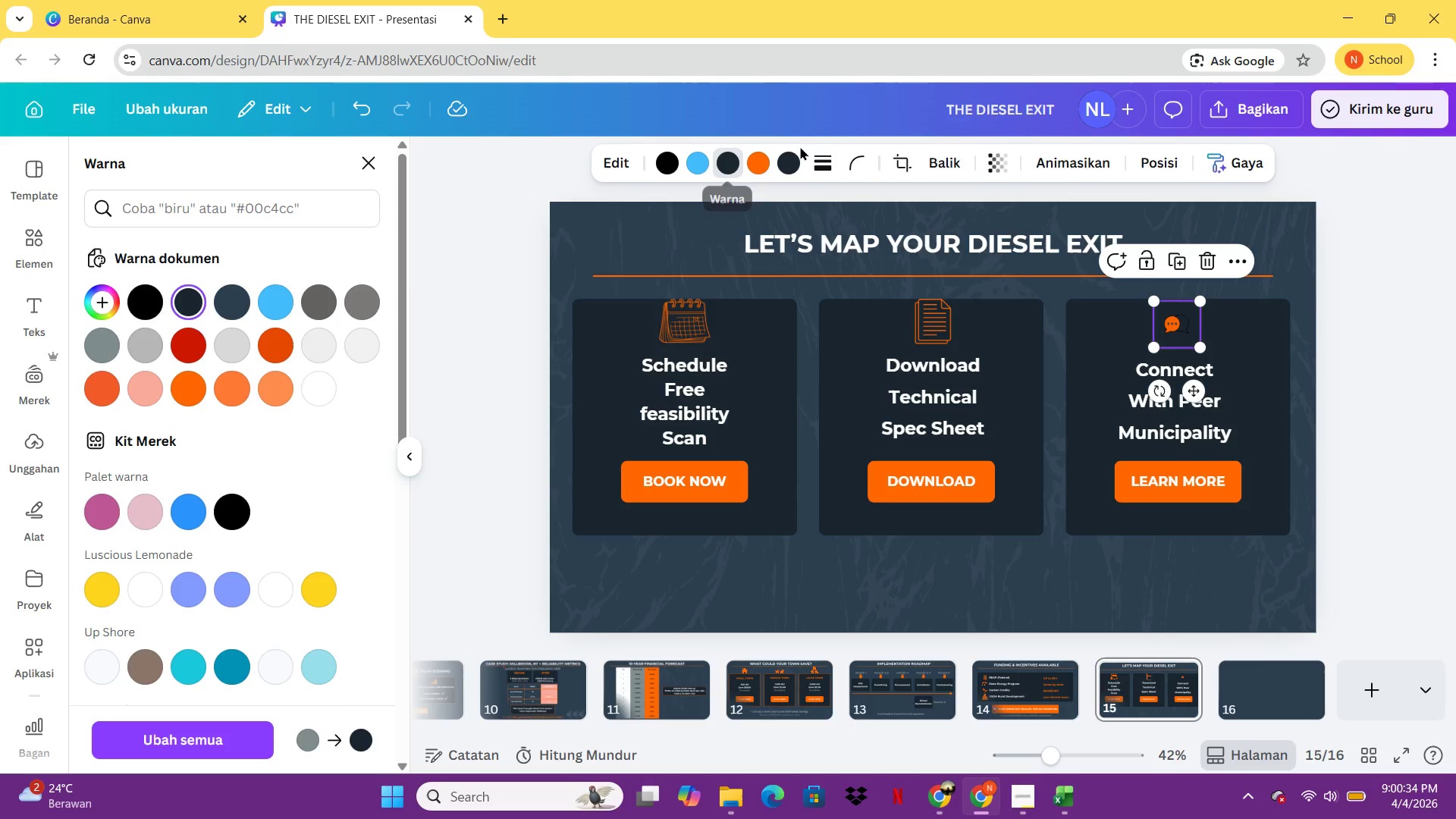 
wait(5.36)
 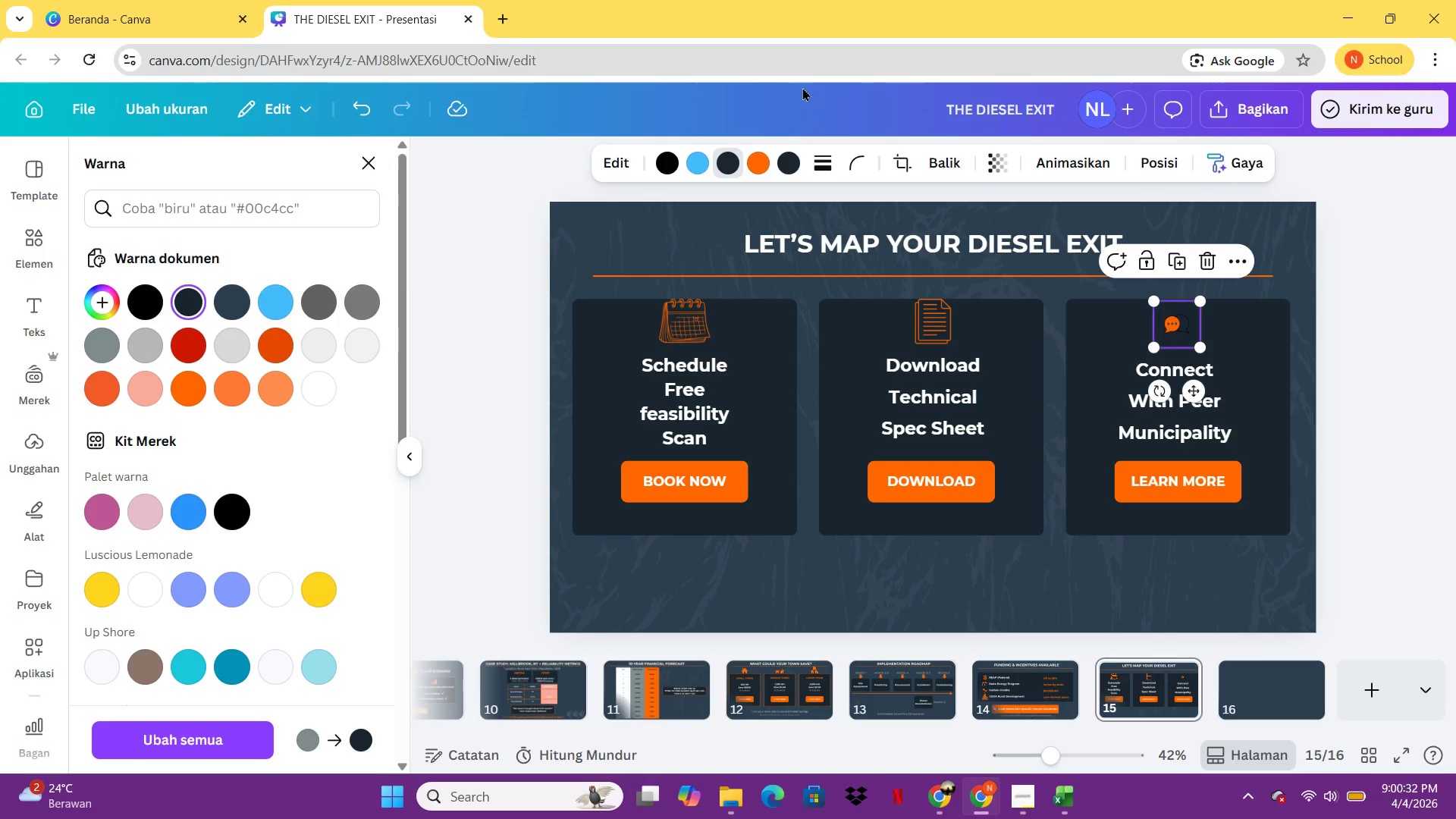 
left_click([792, 155])
 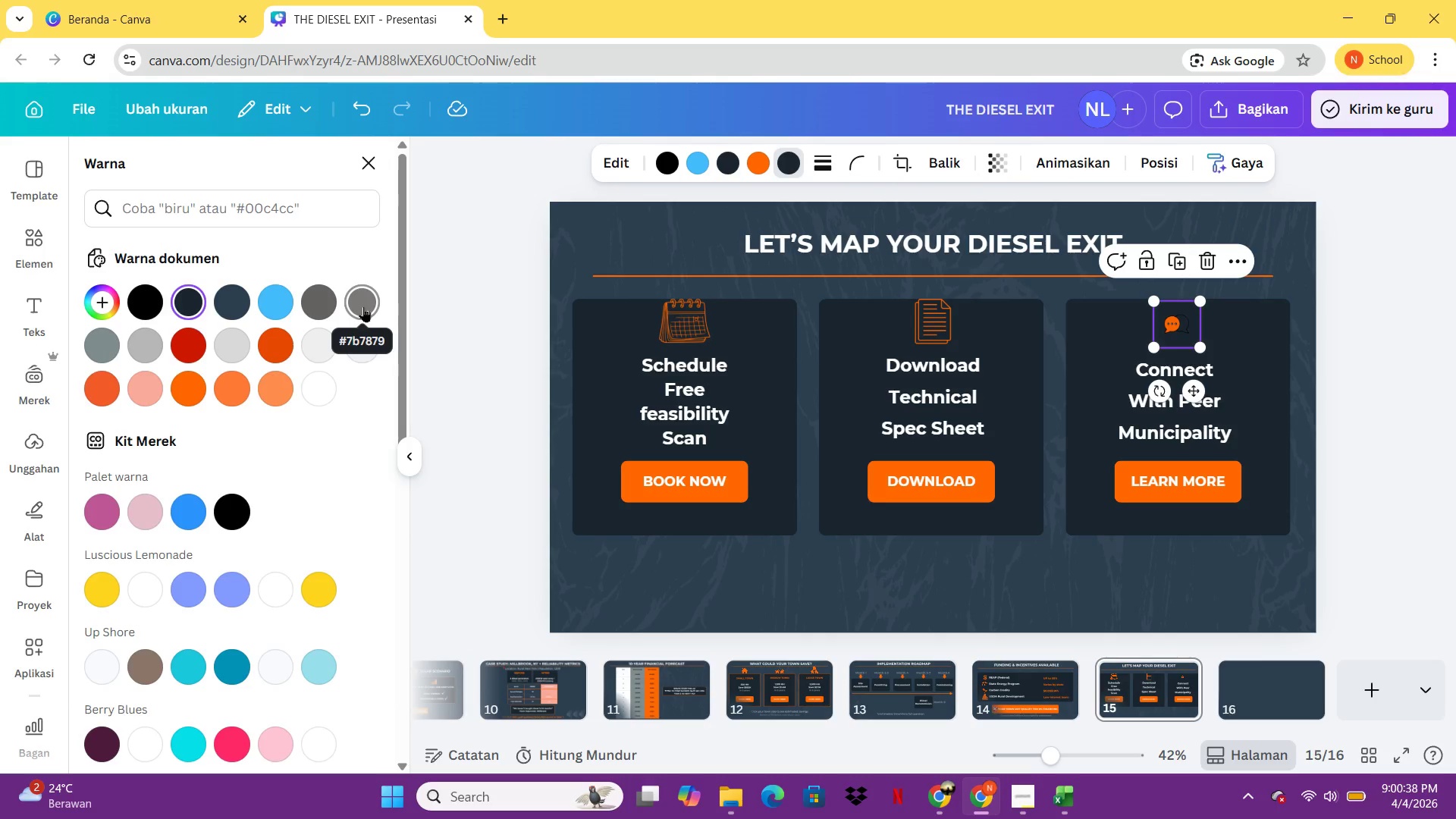 
left_click([363, 306])
 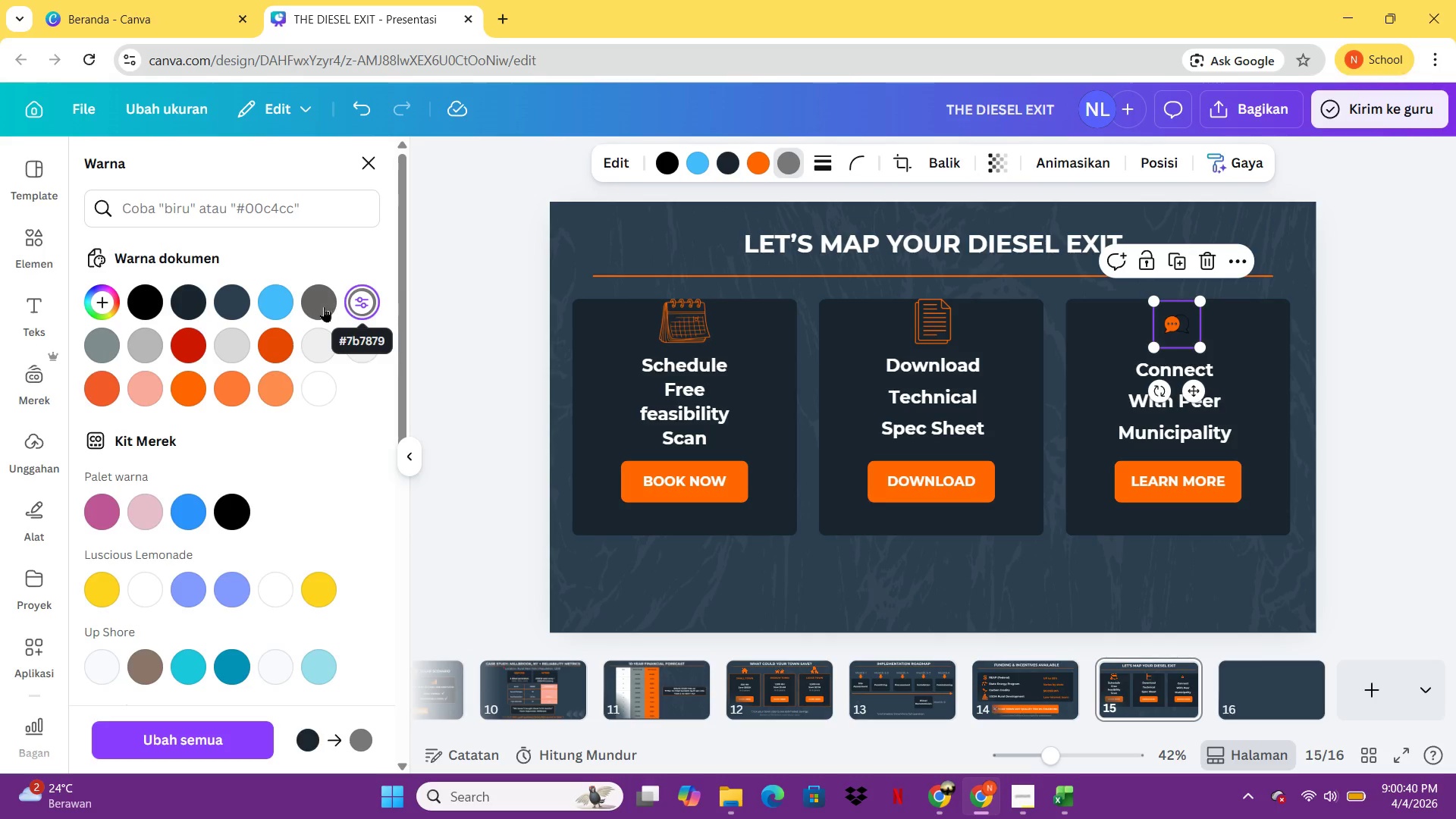 
left_click([324, 306])
 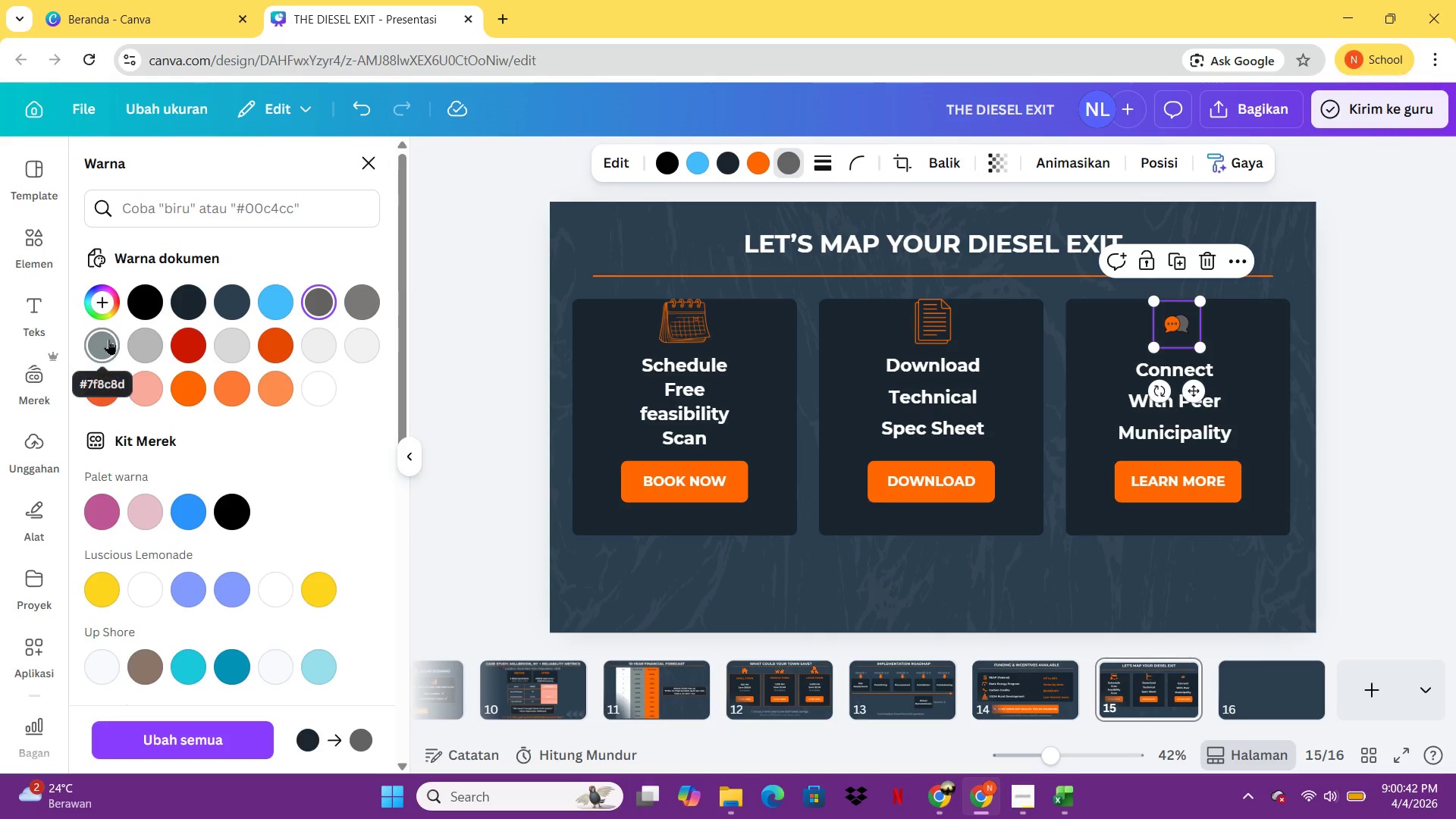 
left_click([108, 339])
 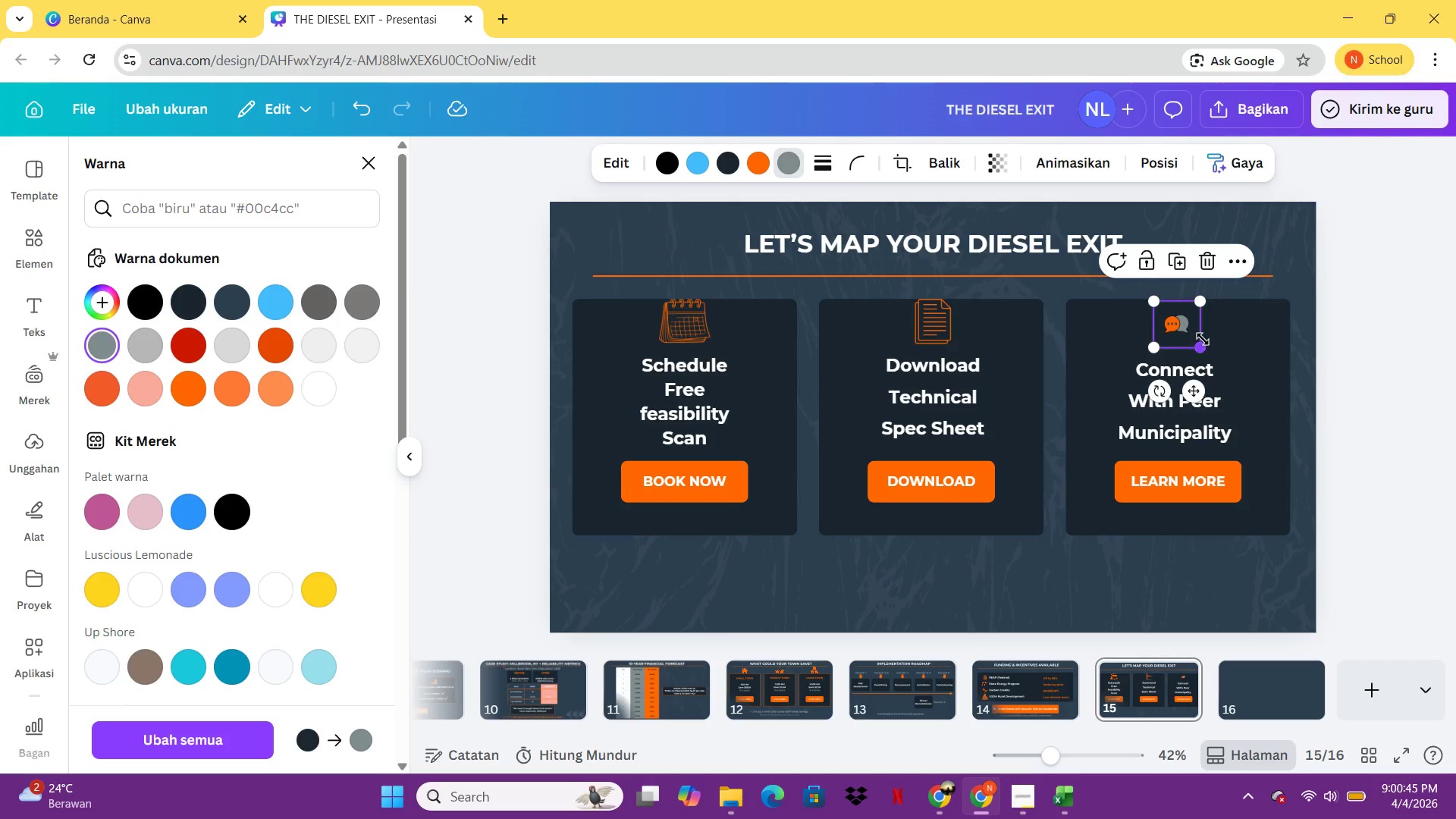 
left_click_drag(start_coordinate=[1202, 345], to_coordinate=[1218, 359])
 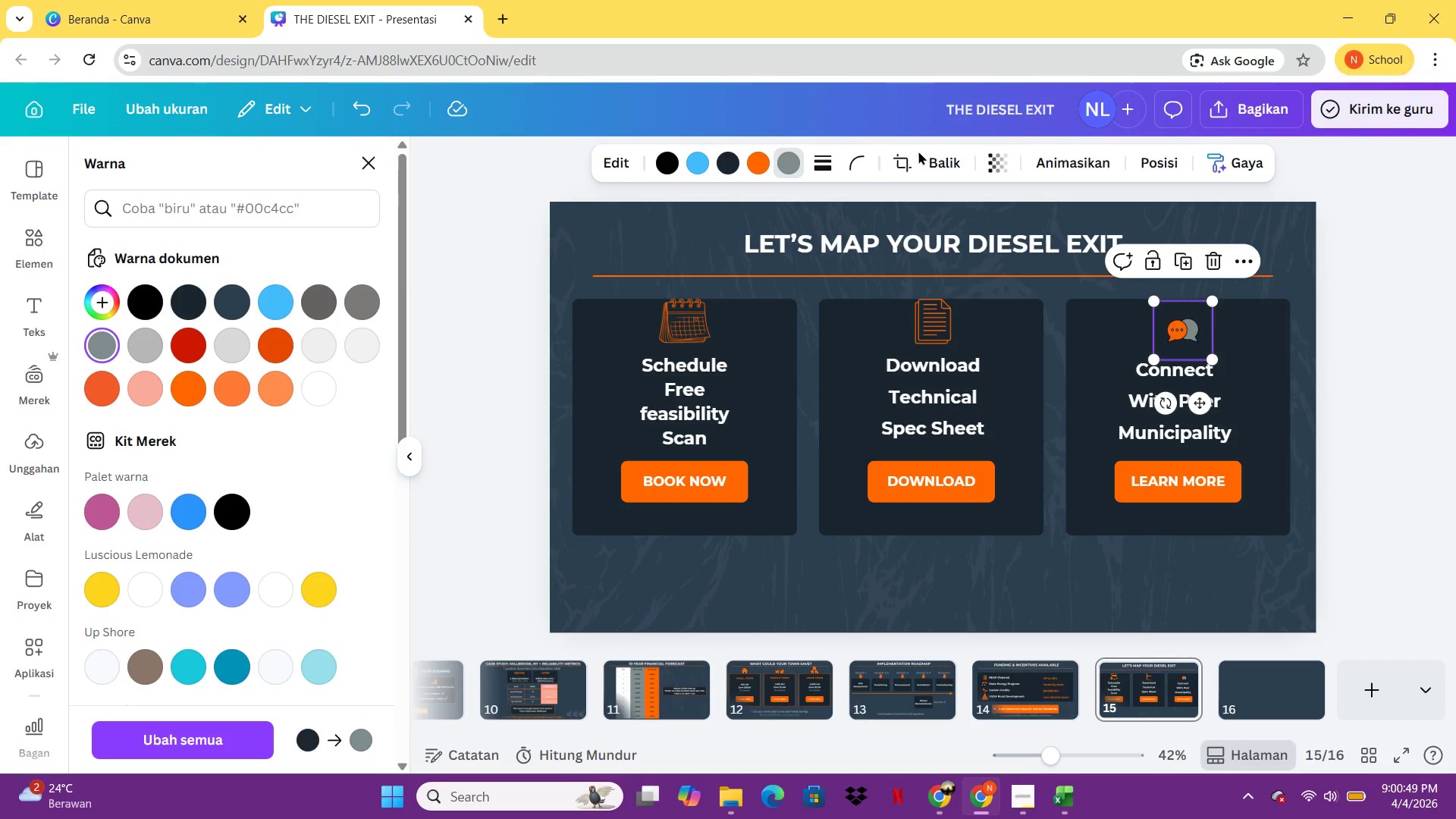 
left_click([907, 163])
 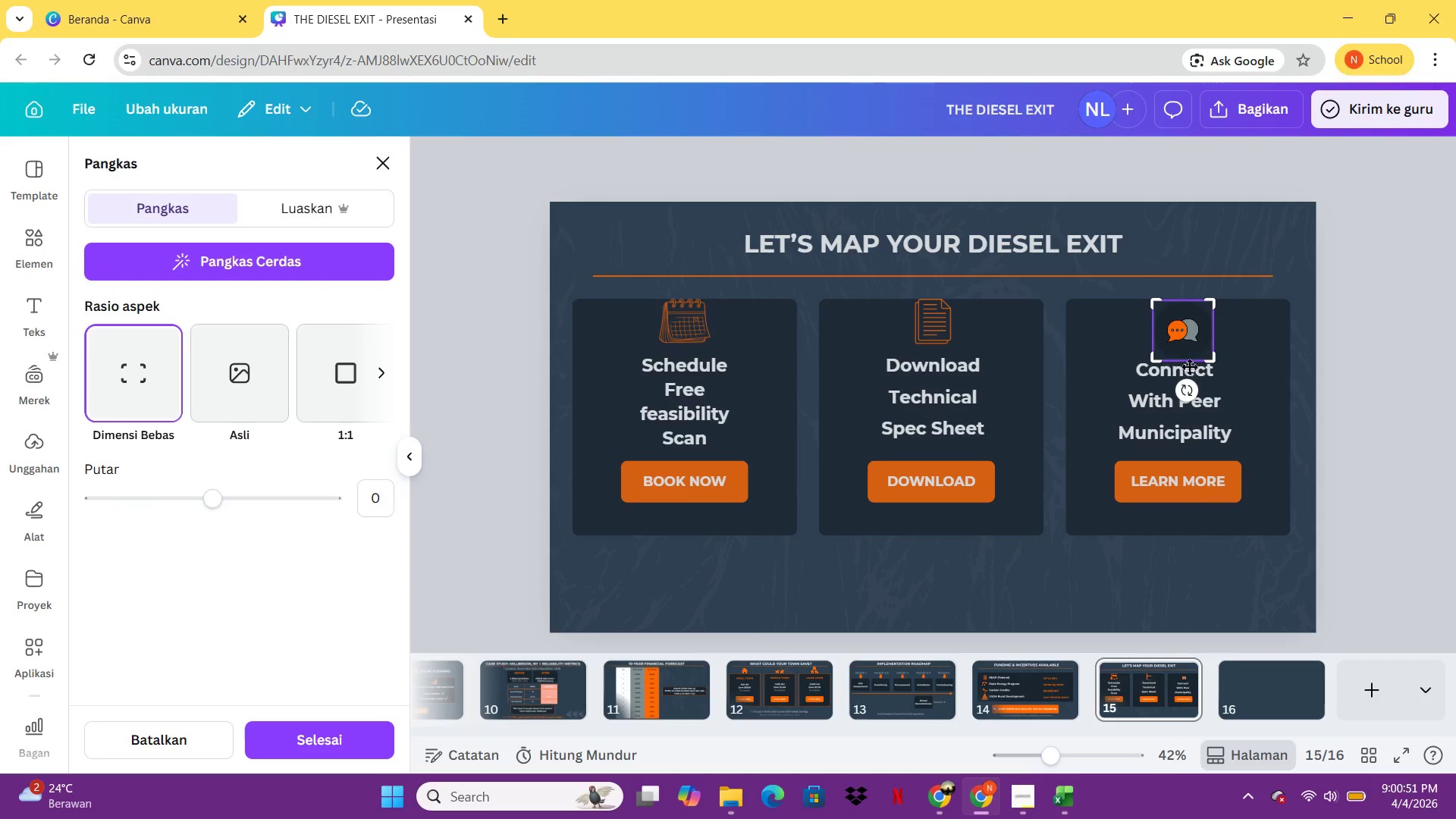 
left_click_drag(start_coordinate=[1217, 359], to_coordinate=[1212, 350])
 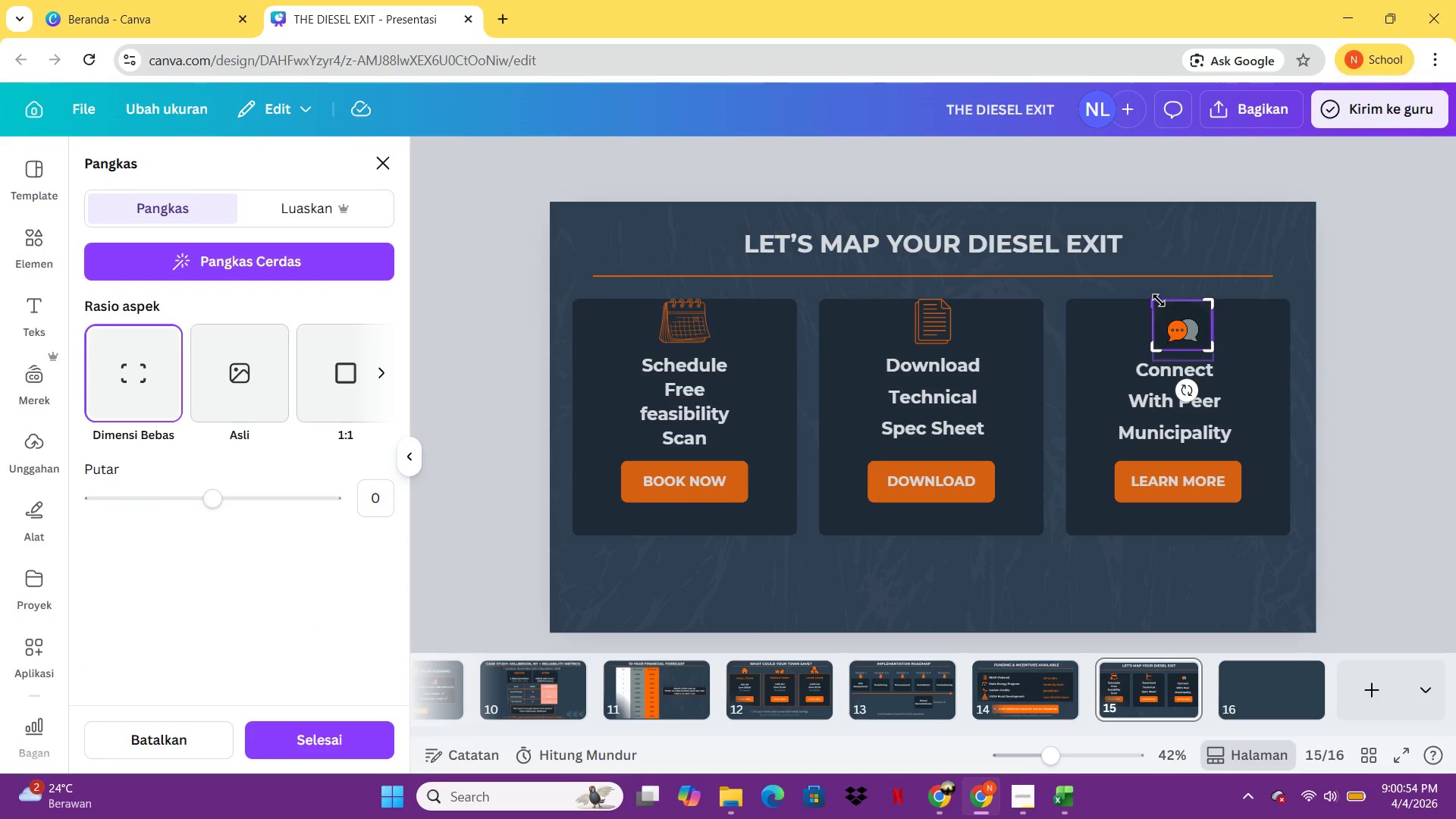 
left_click_drag(start_coordinate=[1155, 301], to_coordinate=[1155, 314])
 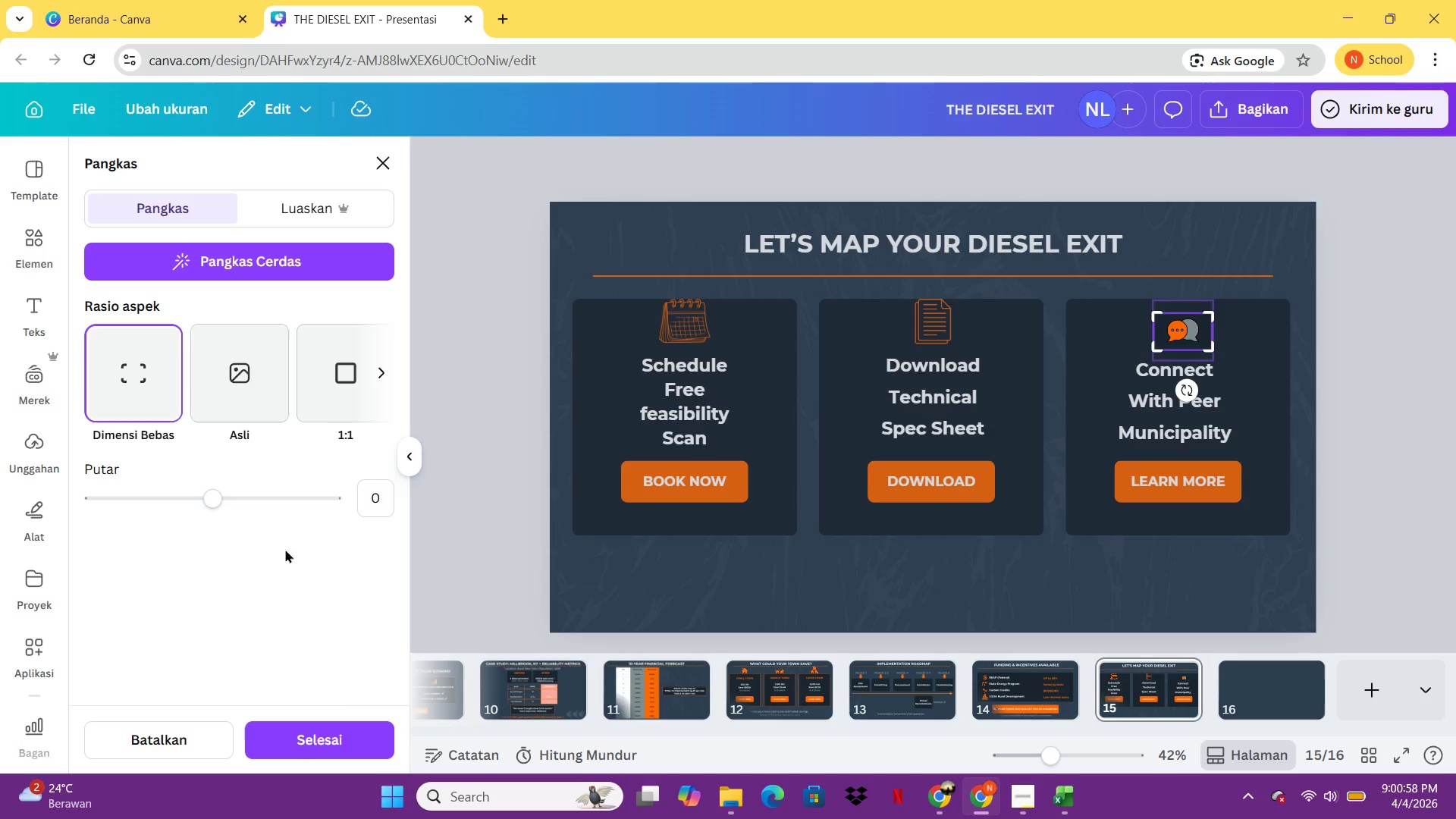 
left_click([309, 730])
 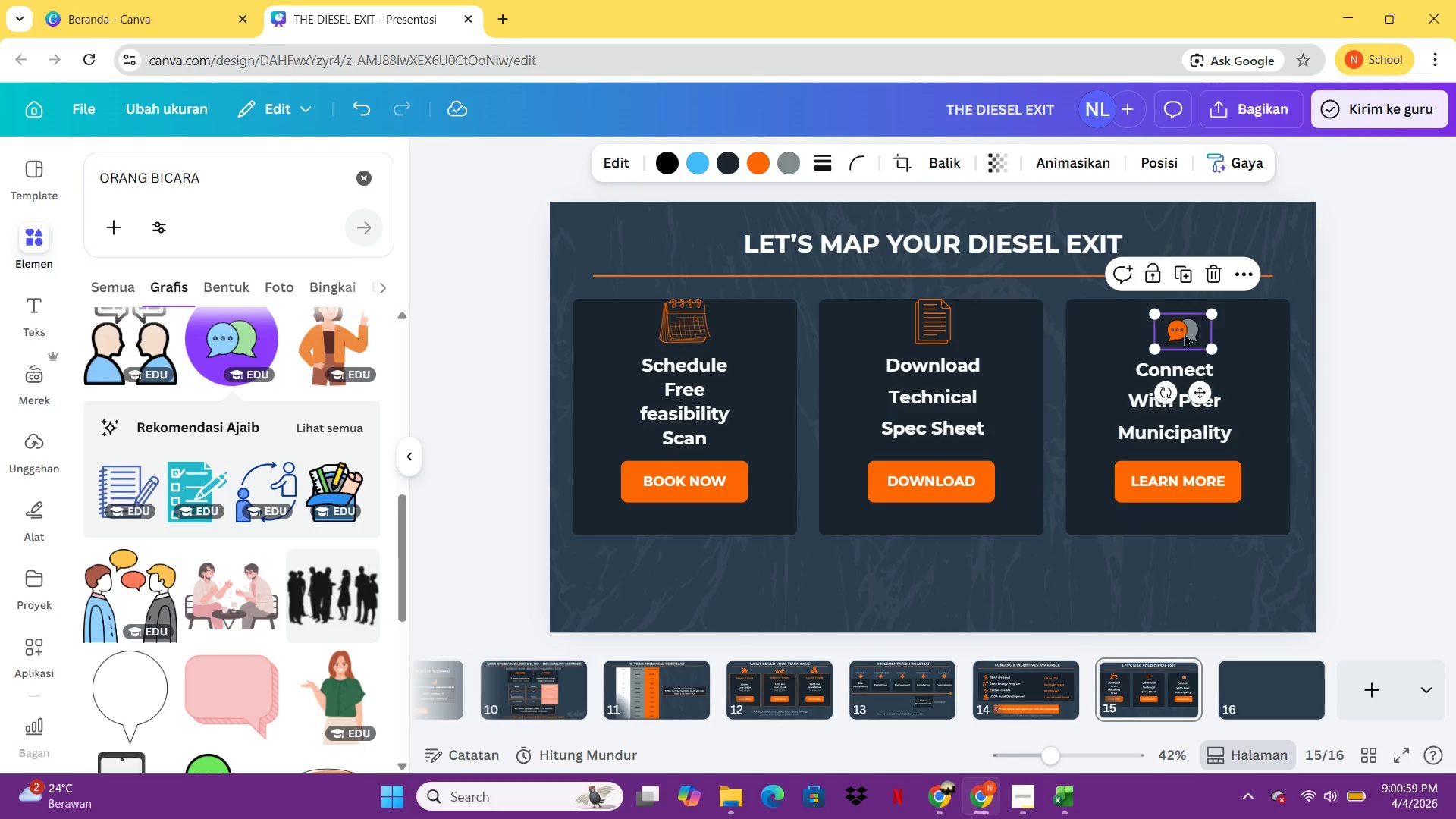 
left_click_drag(start_coordinate=[1157, 349], to_coordinate=[1130, 361])
 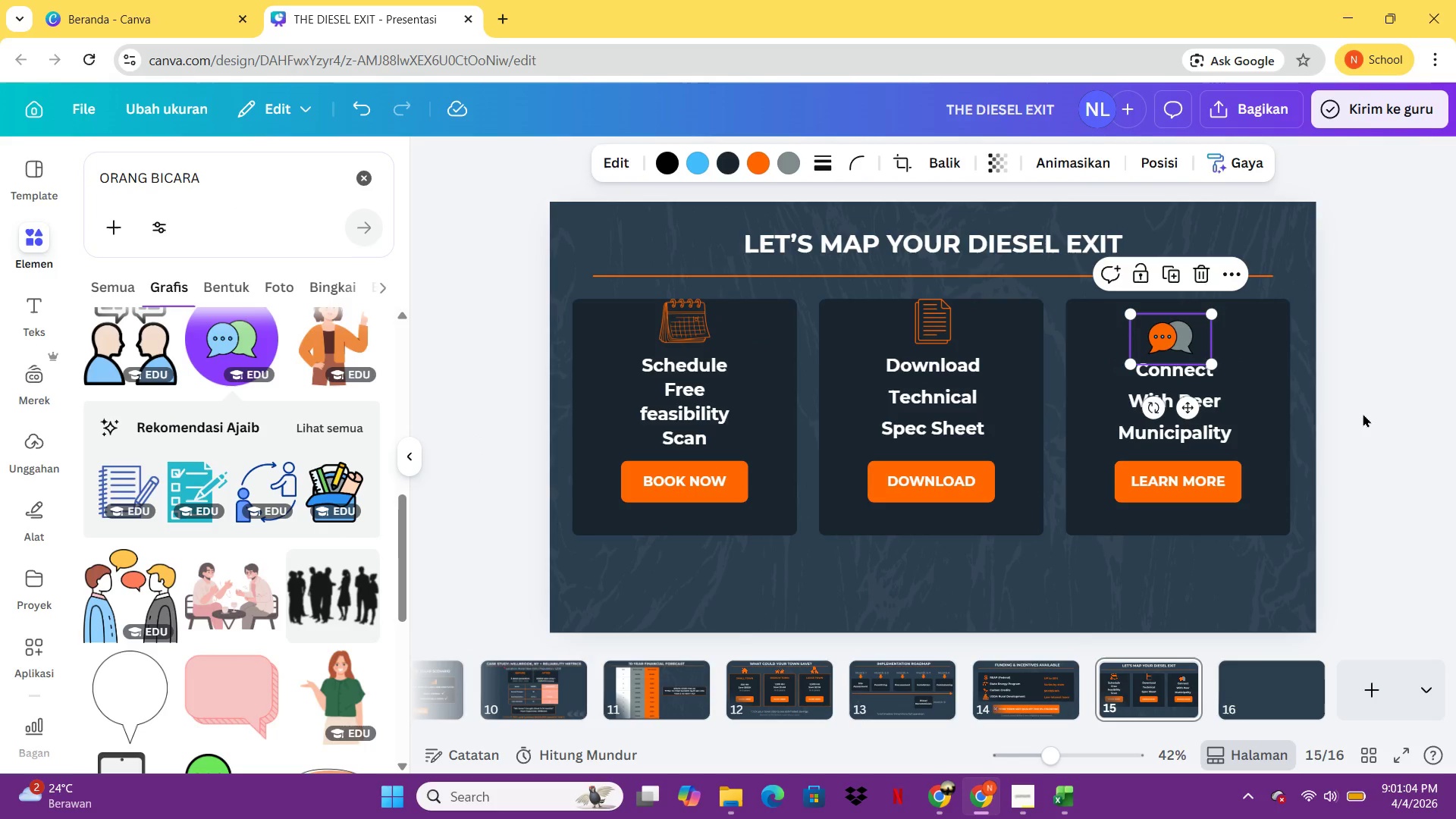 
left_click([1363, 414])
 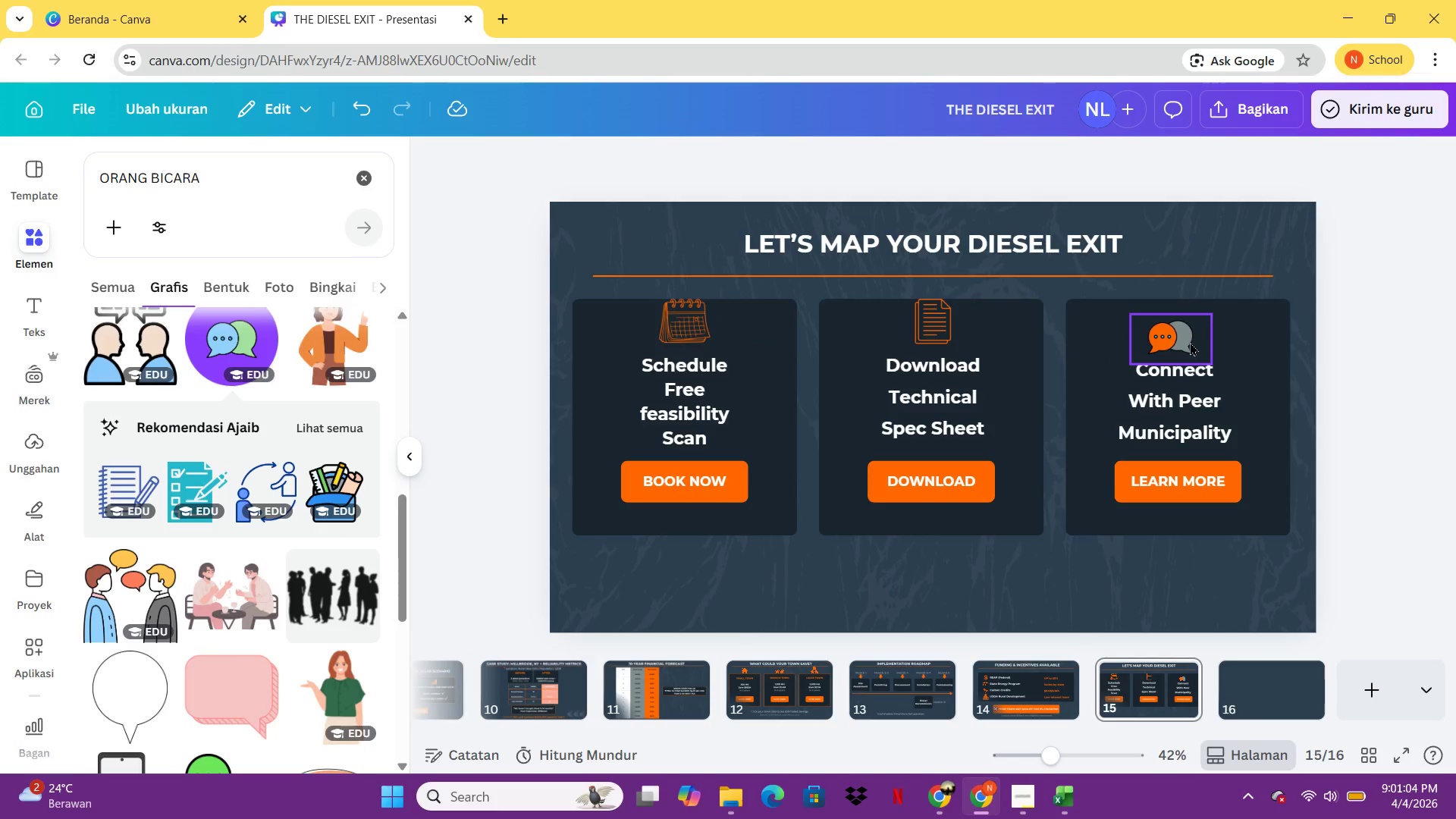 
left_click_drag(start_coordinate=[1188, 342], to_coordinate=[1196, 328])
 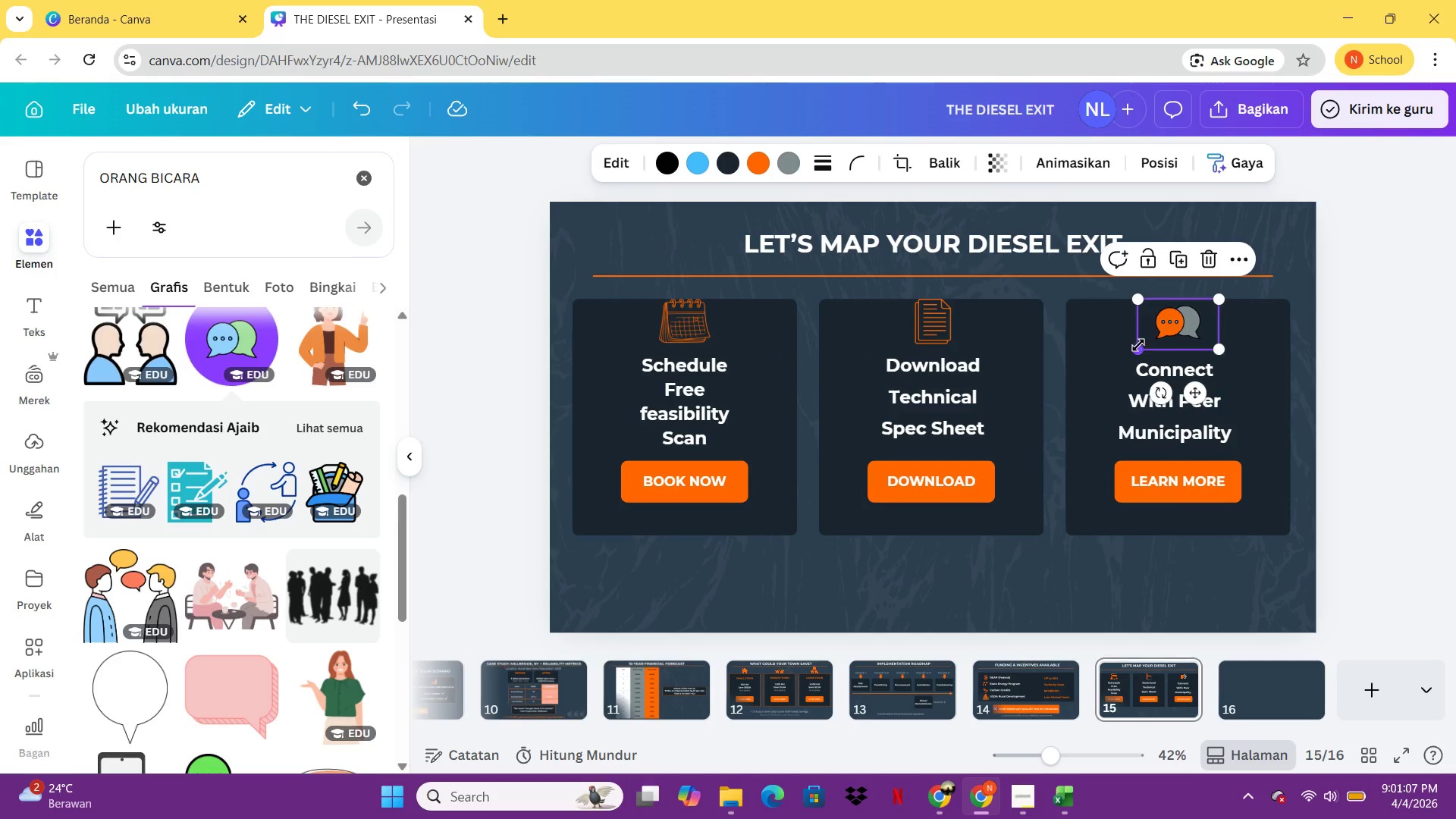 
left_click([1392, 405])
 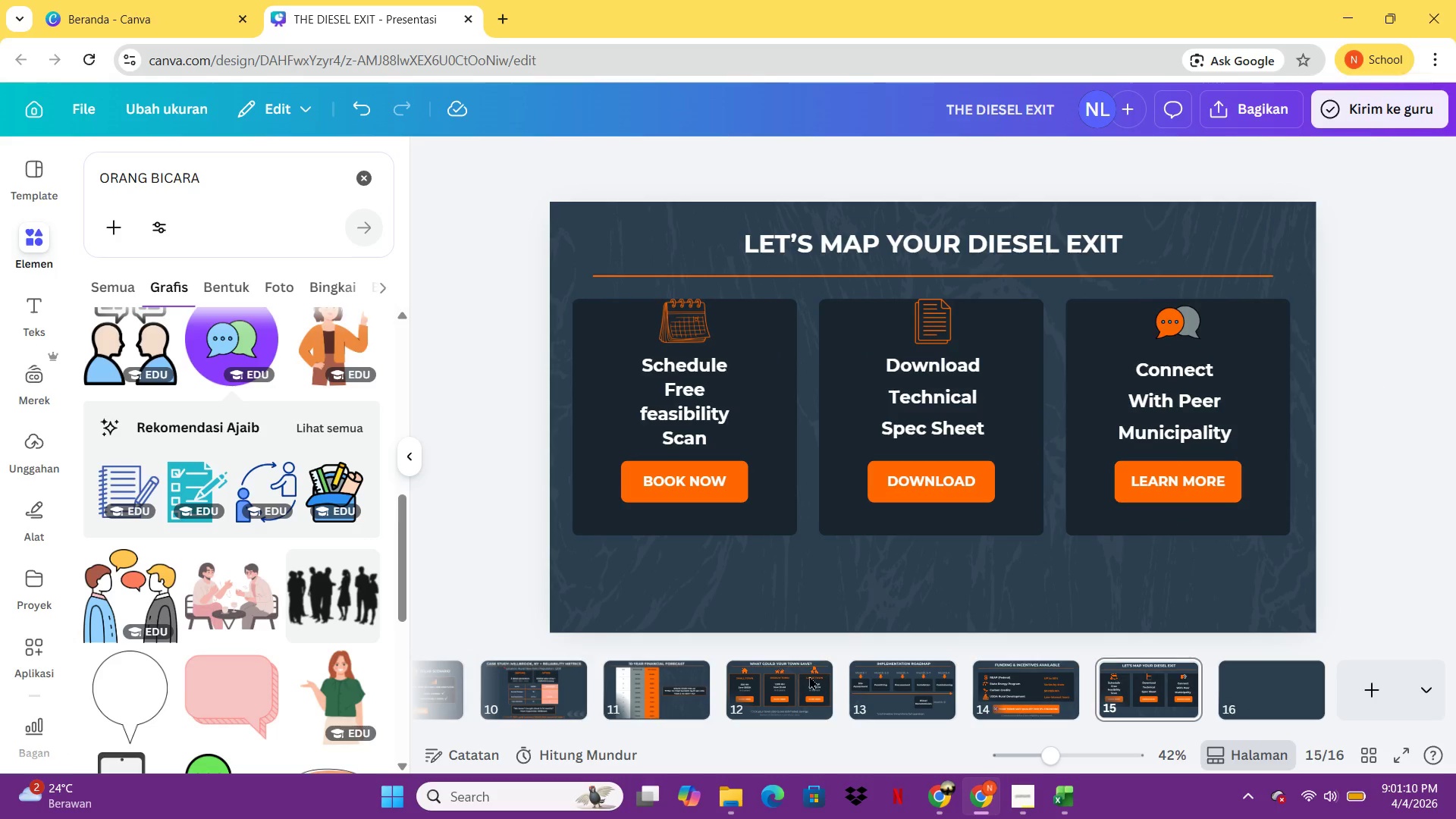 
scroll: coordinate [604, 568], scroll_direction: down, amount: 6.0
 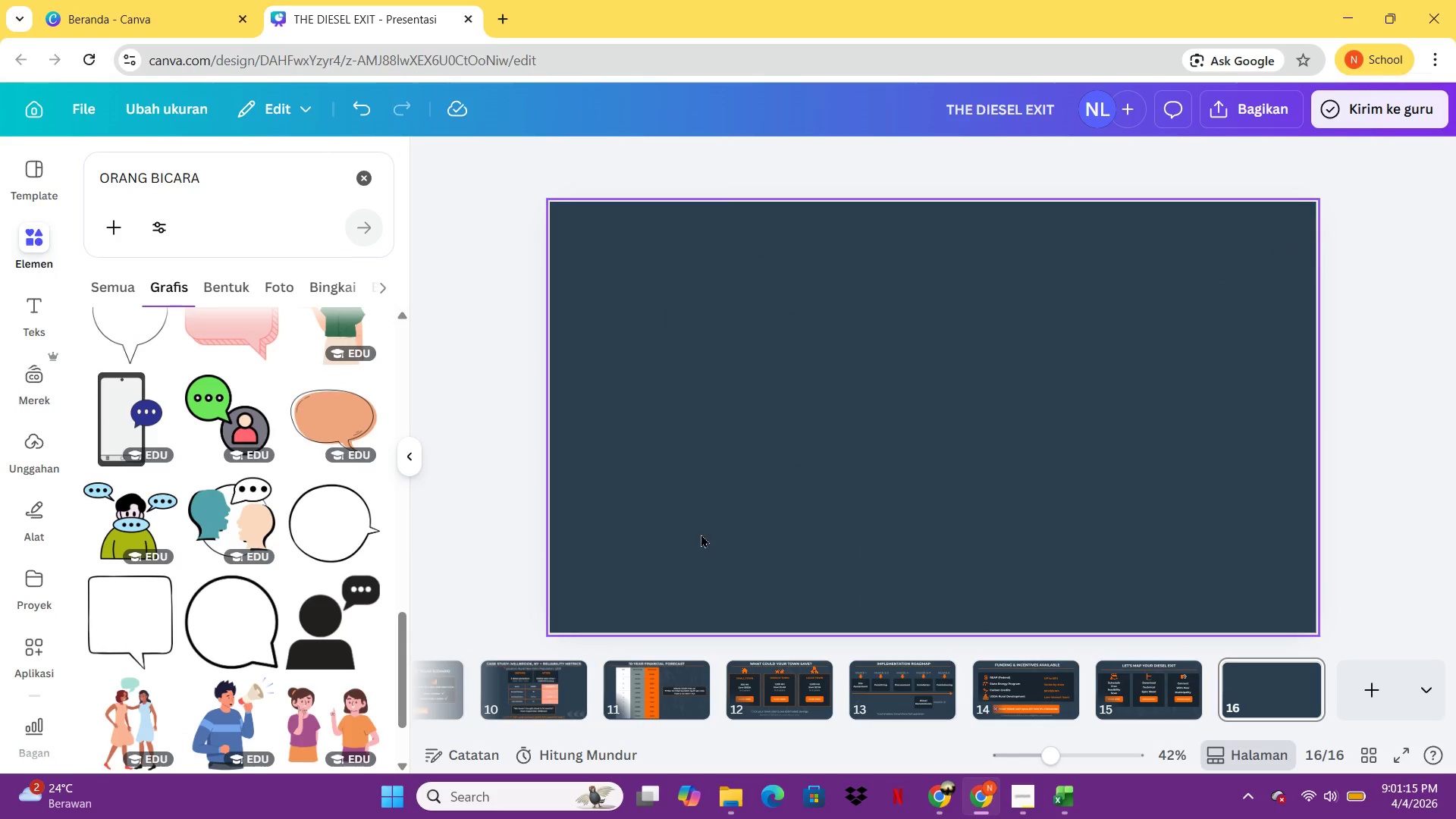 
double_click([1144, 708])
 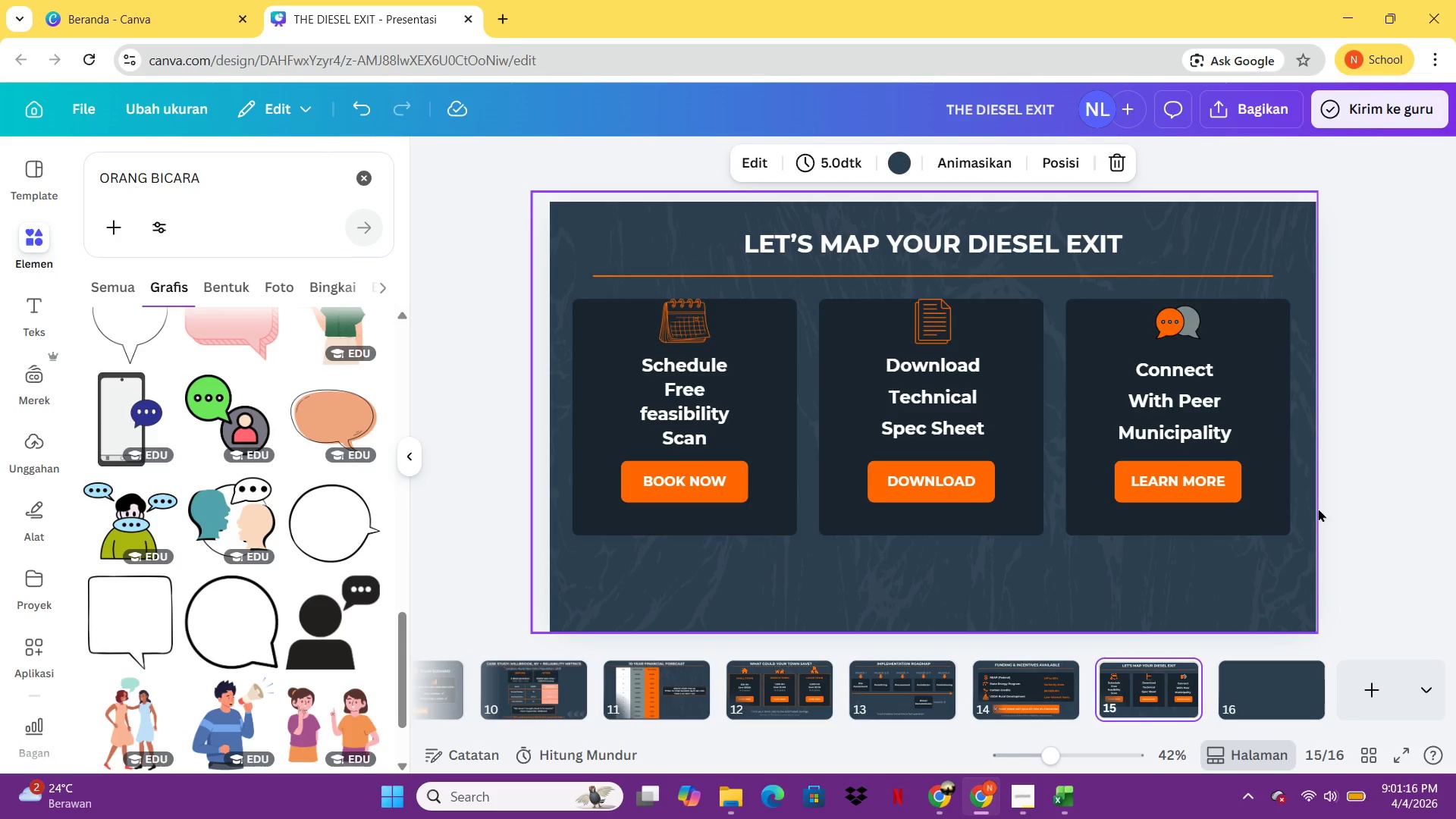 
left_click([1144, 708])
 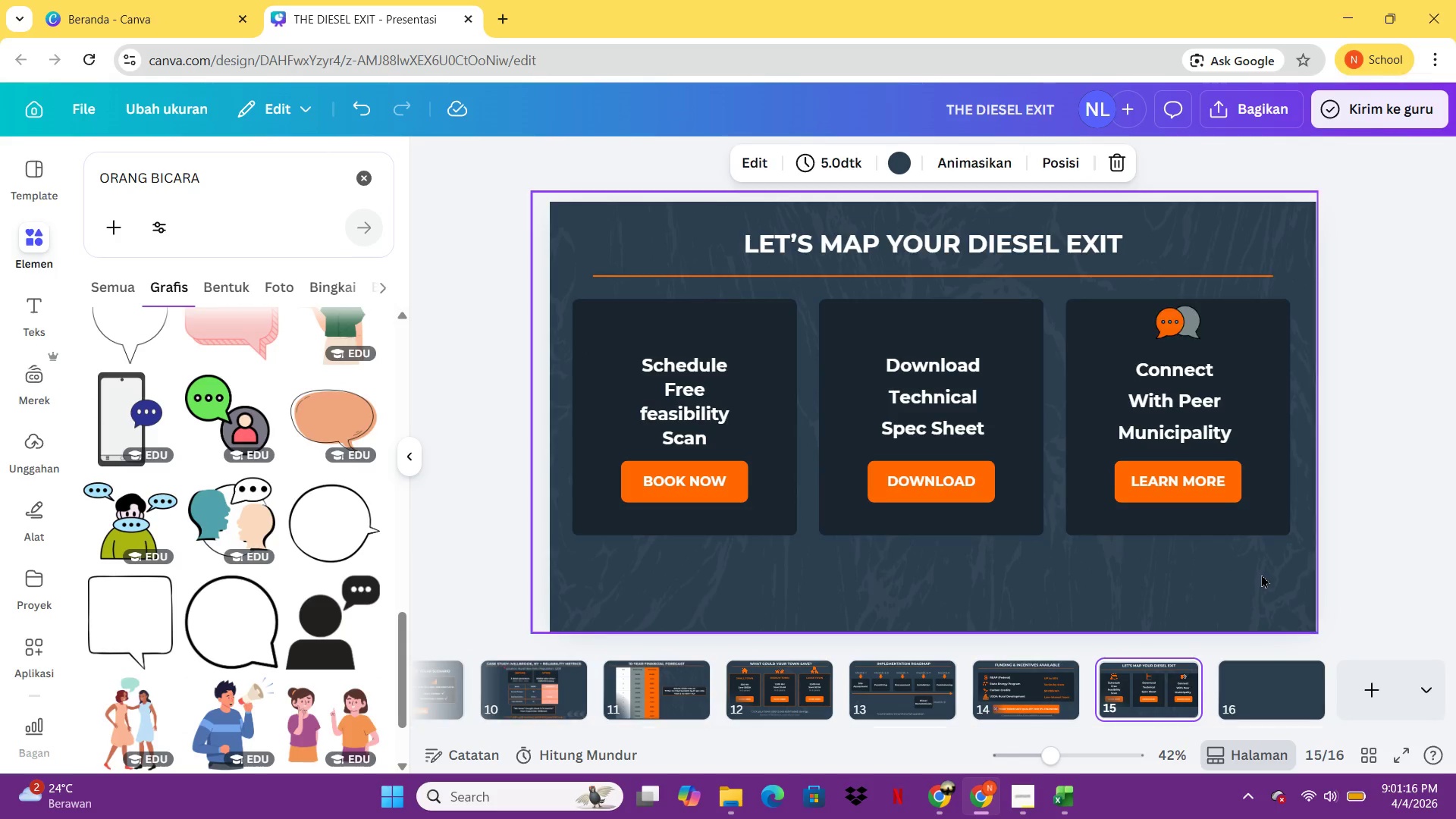 
scroll: coordinate [1326, 500], scroll_direction: up, amount: 2.0
 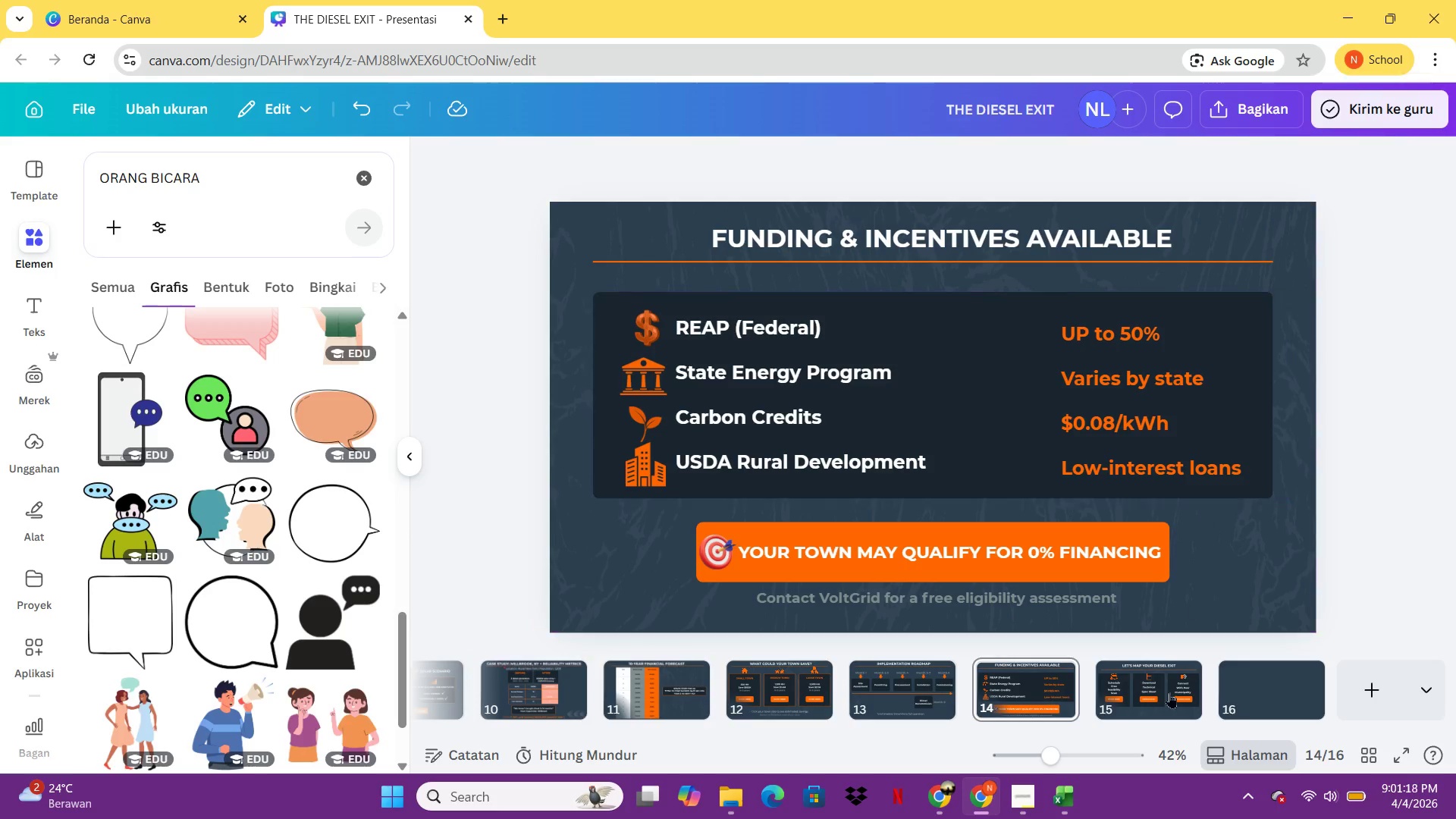 
double_click([1167, 714])
 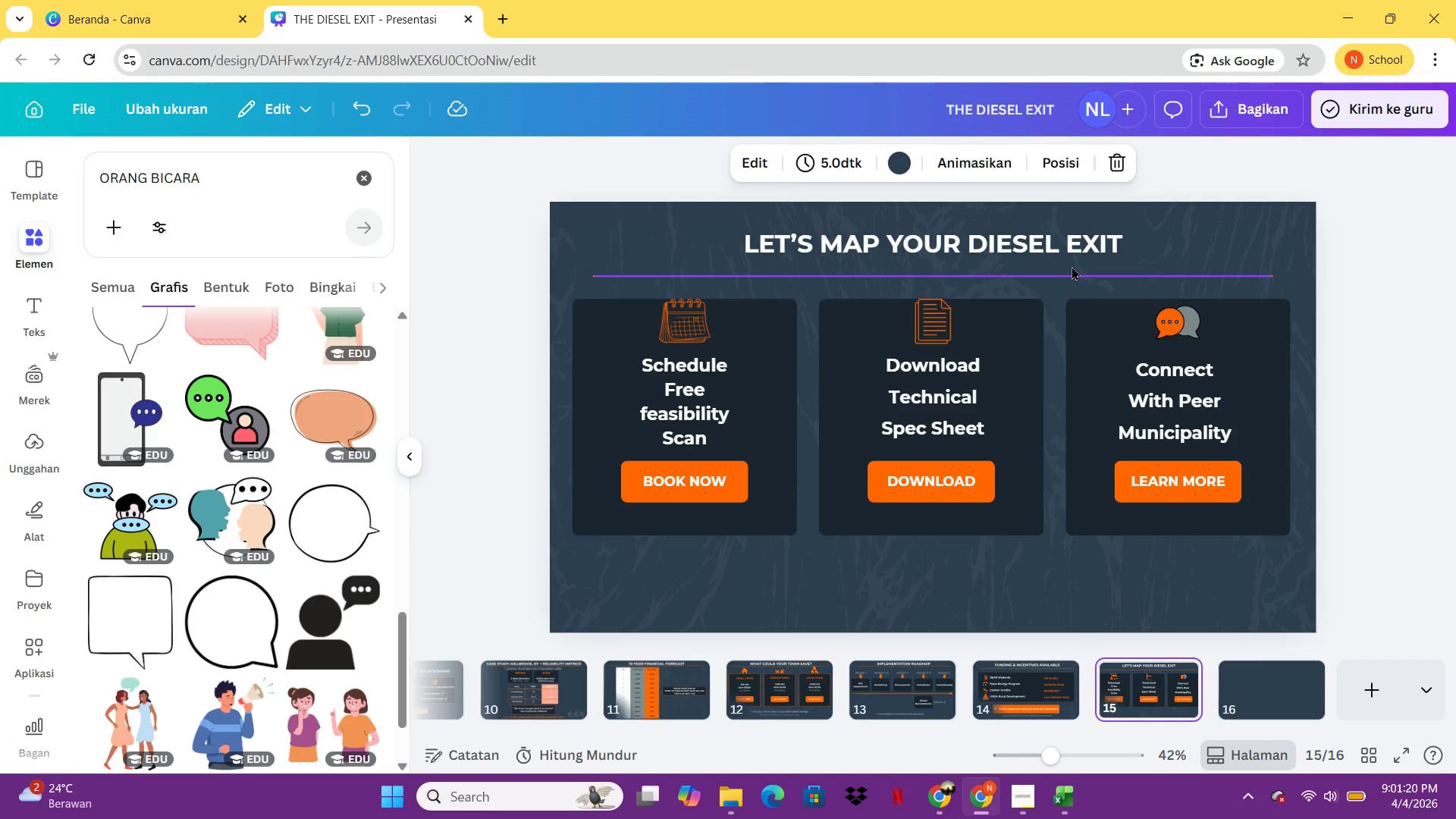 
left_click([1050, 248])
 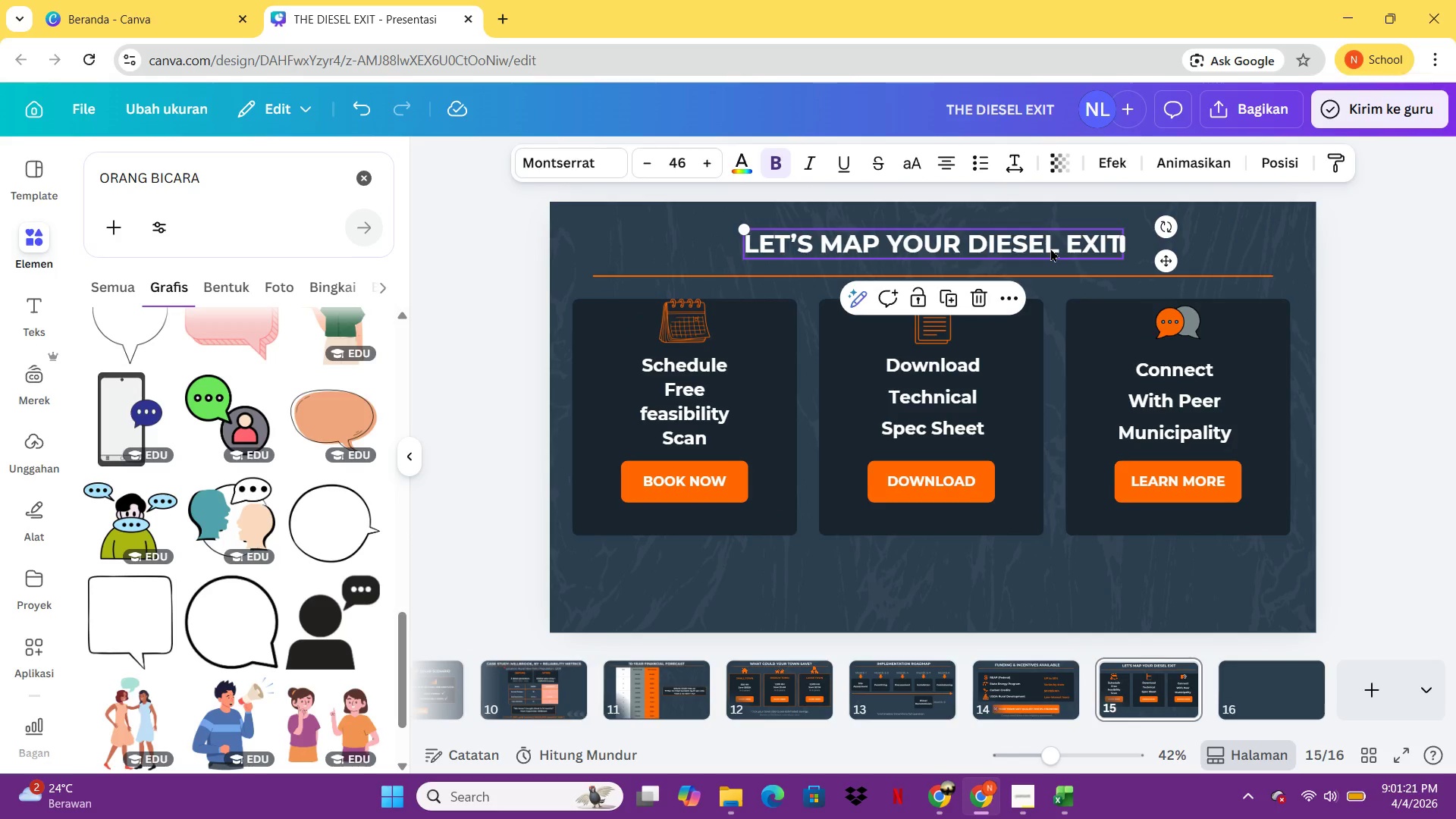 
hold_key(key=ControlLeft, duration=1.91)
left_click([760, 279])
 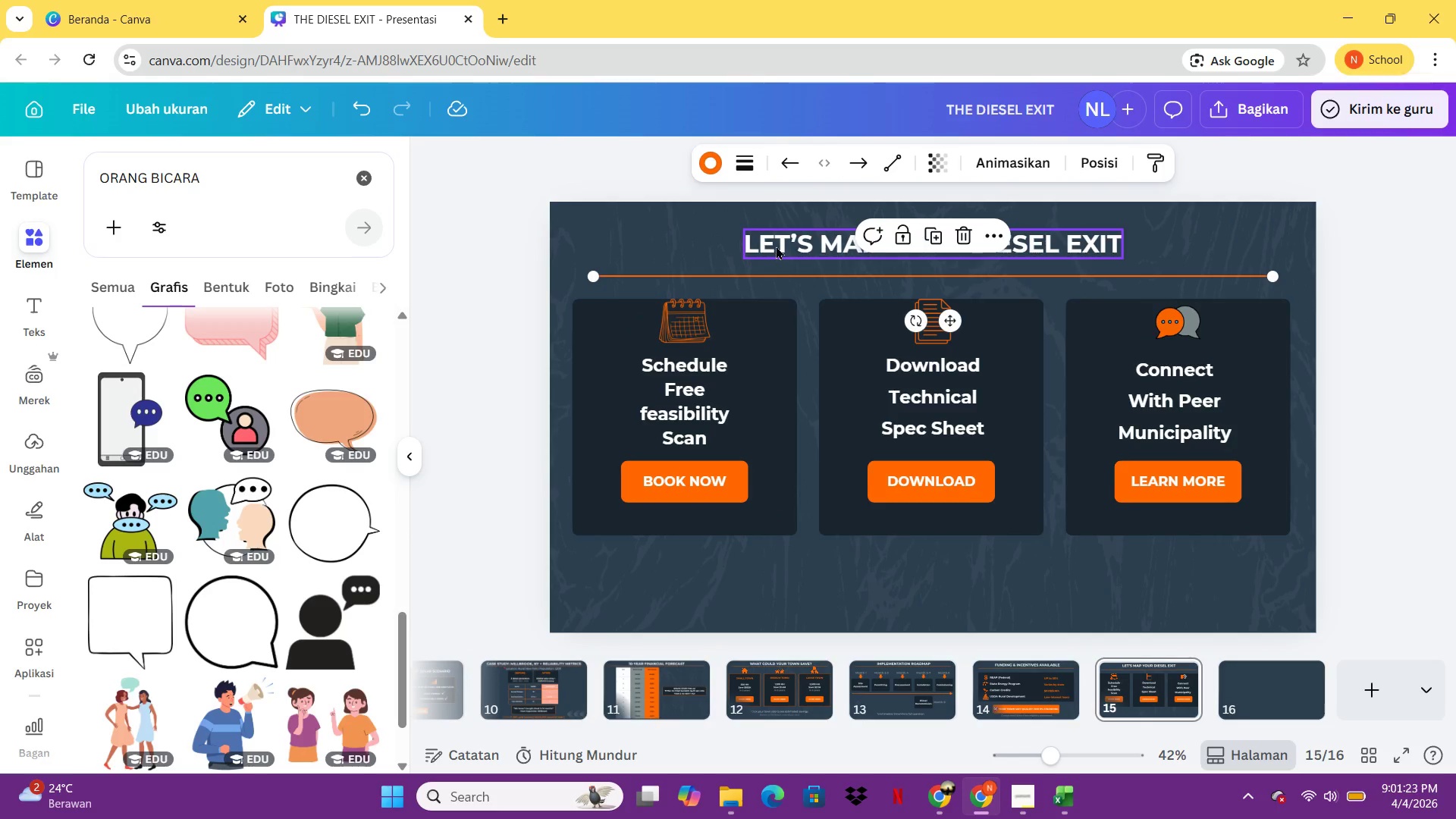 
hold_key(key=ShiftLeft, duration=0.8)
left_click([776, 246])
 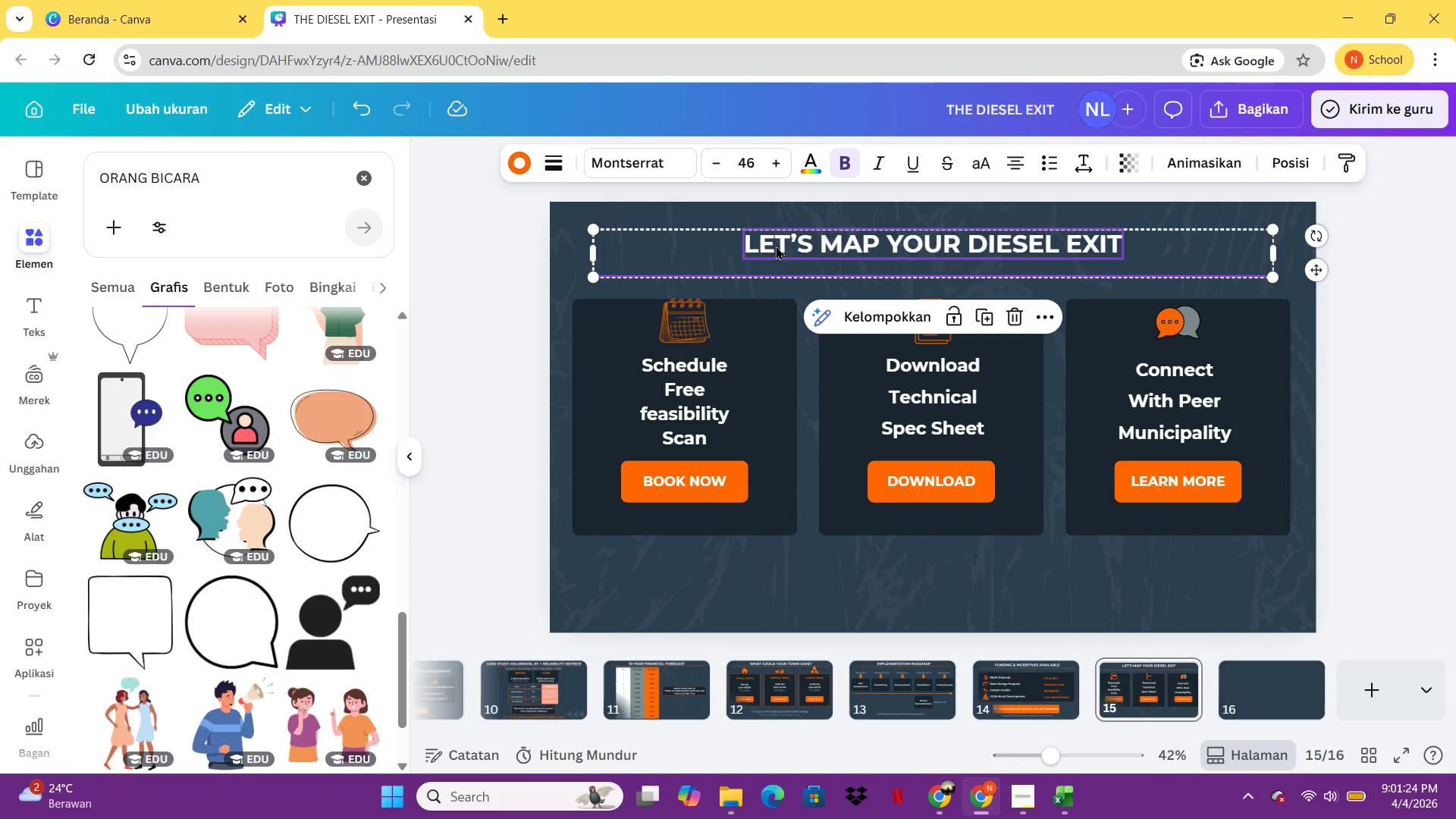 
key(Control+C)
 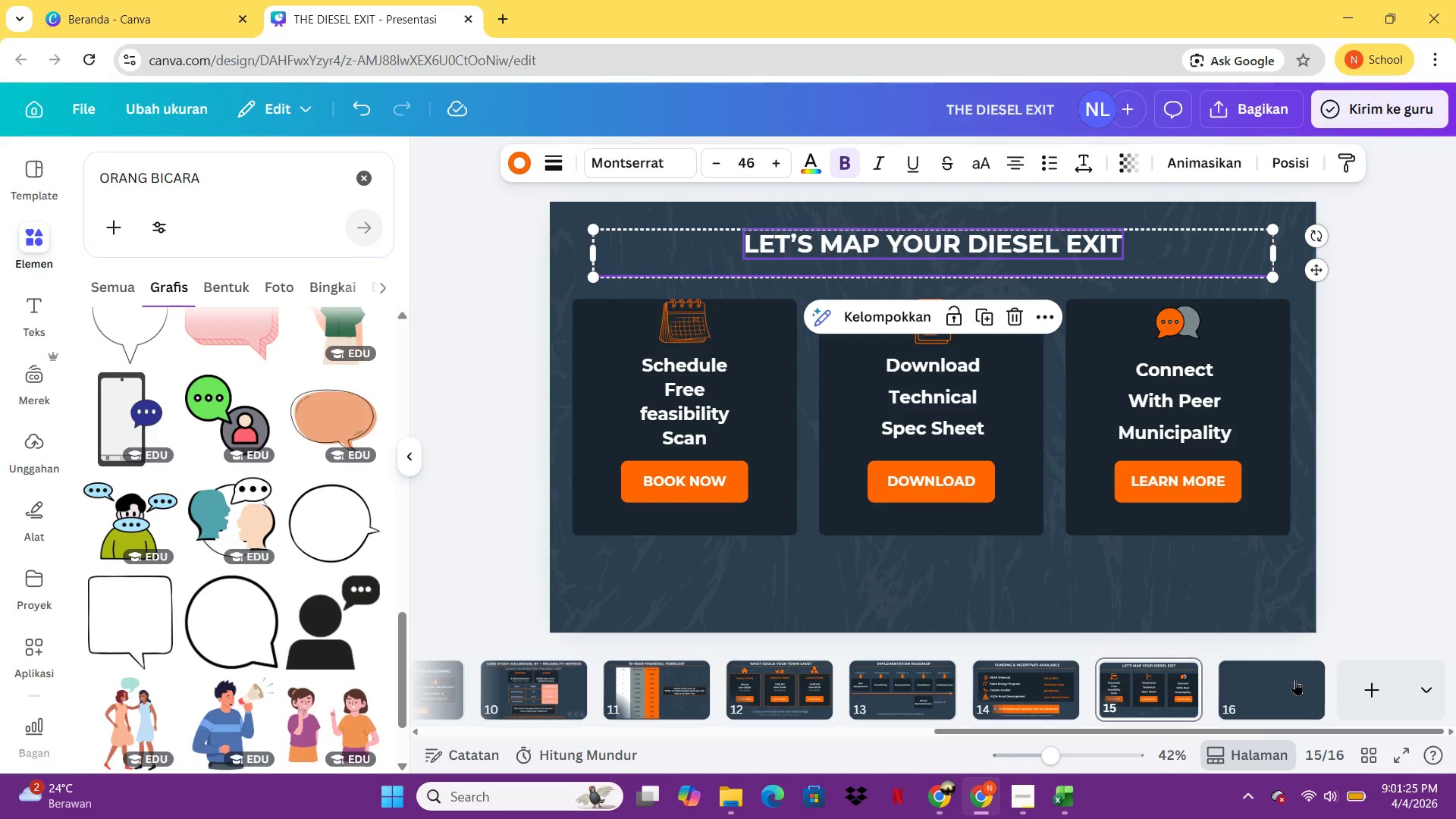 
left_click([1296, 679])
 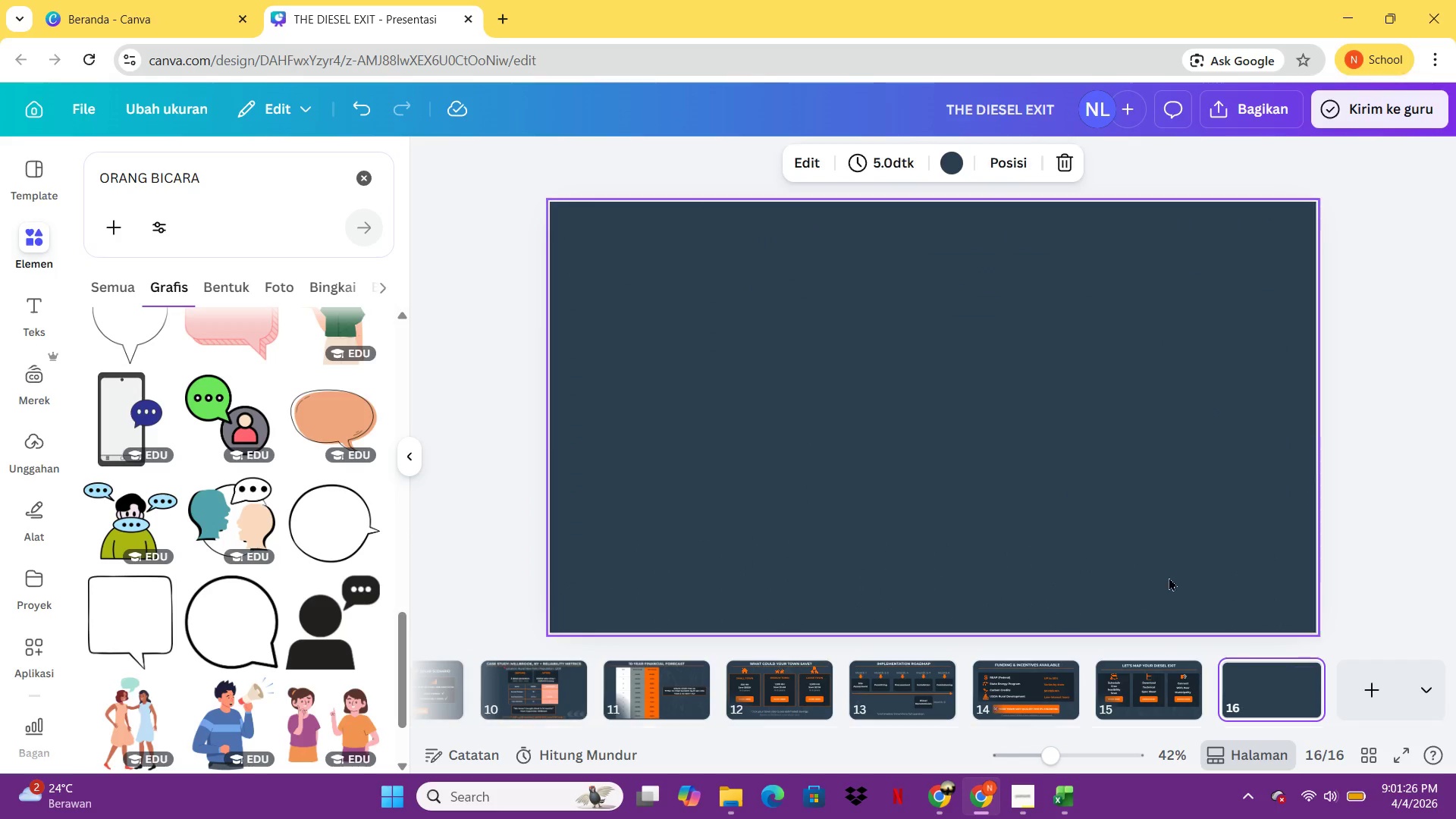 
key(Control+V)
 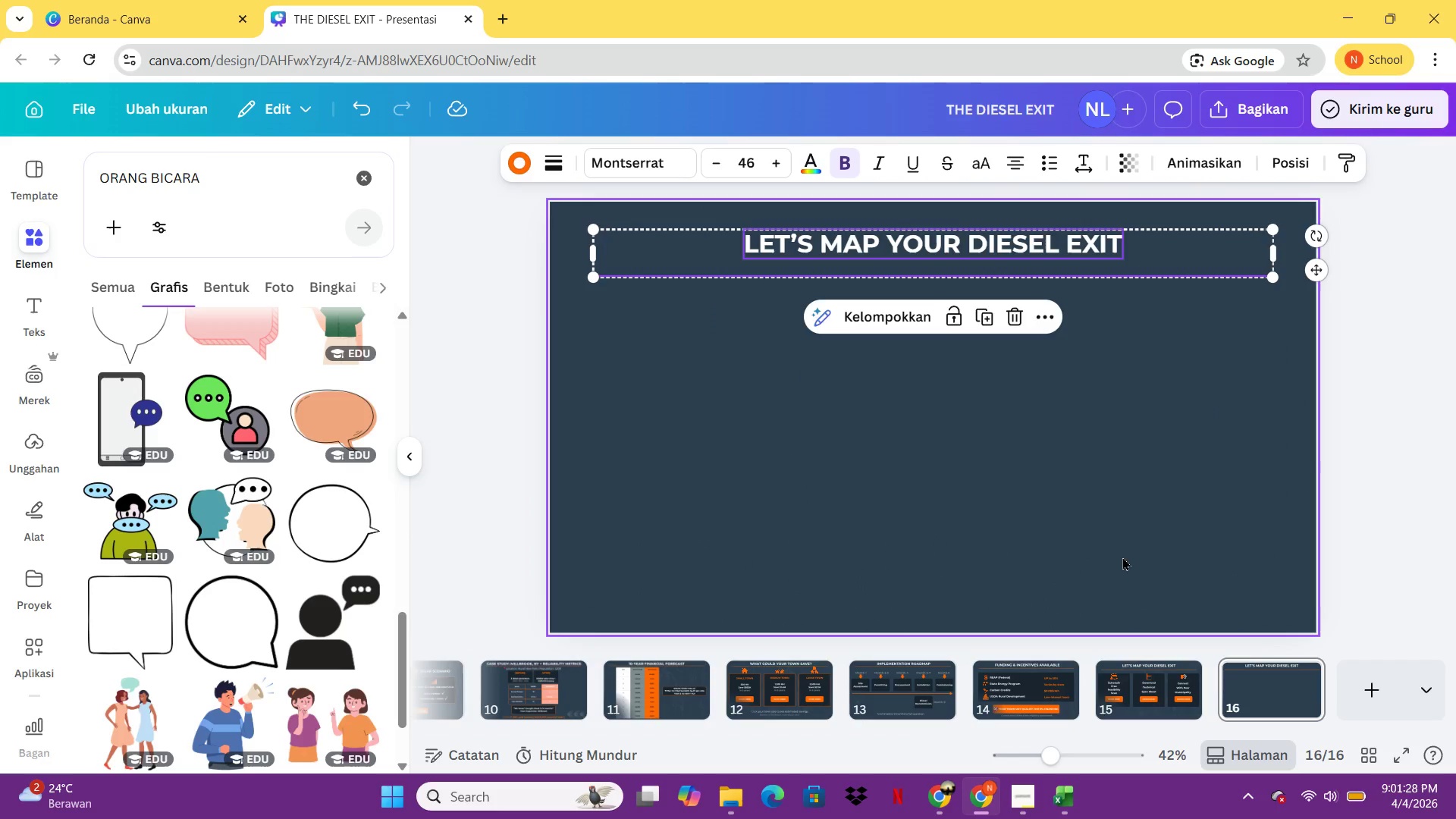 
left_click([1071, 531])
 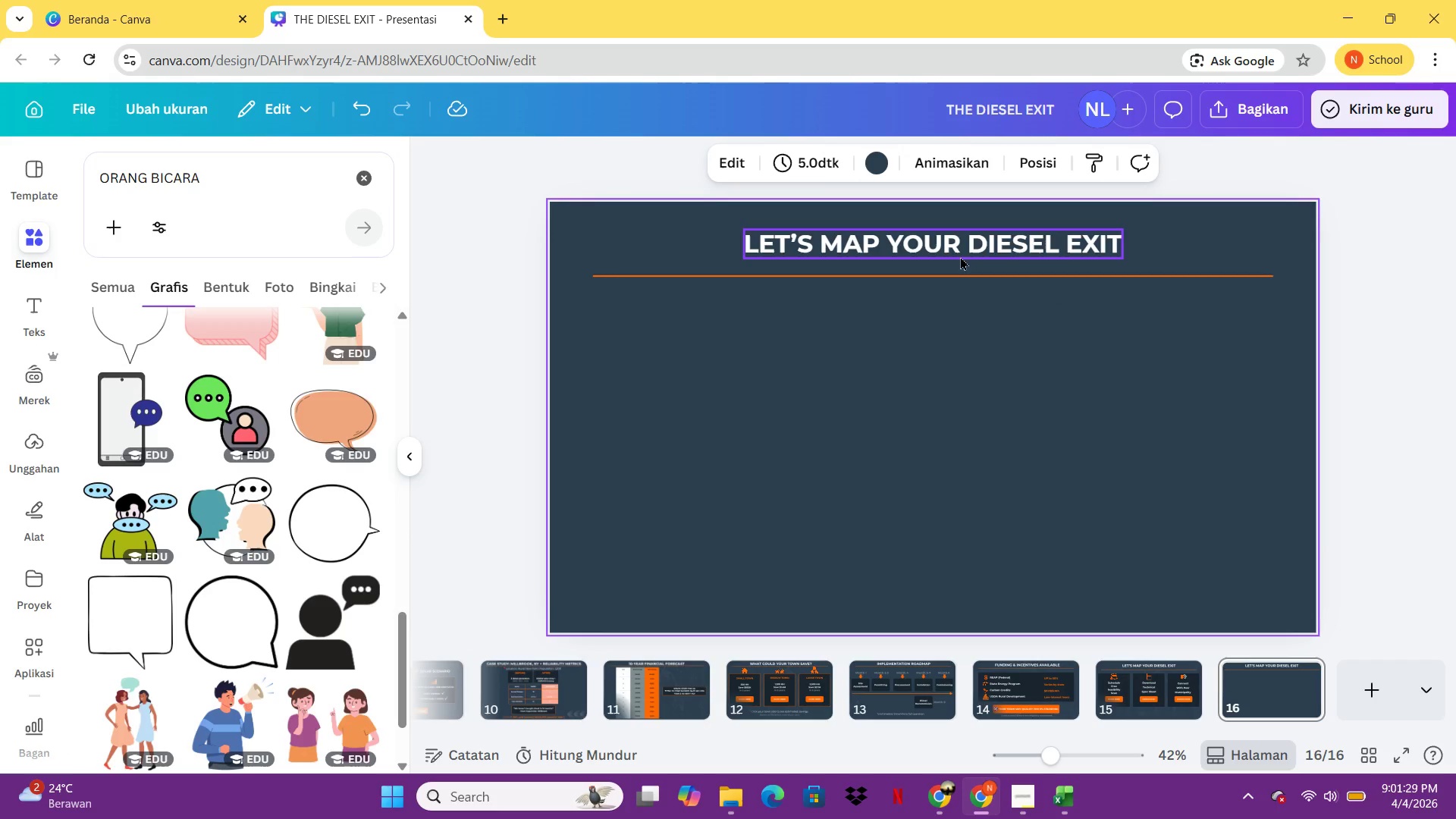 
left_click([959, 254])
 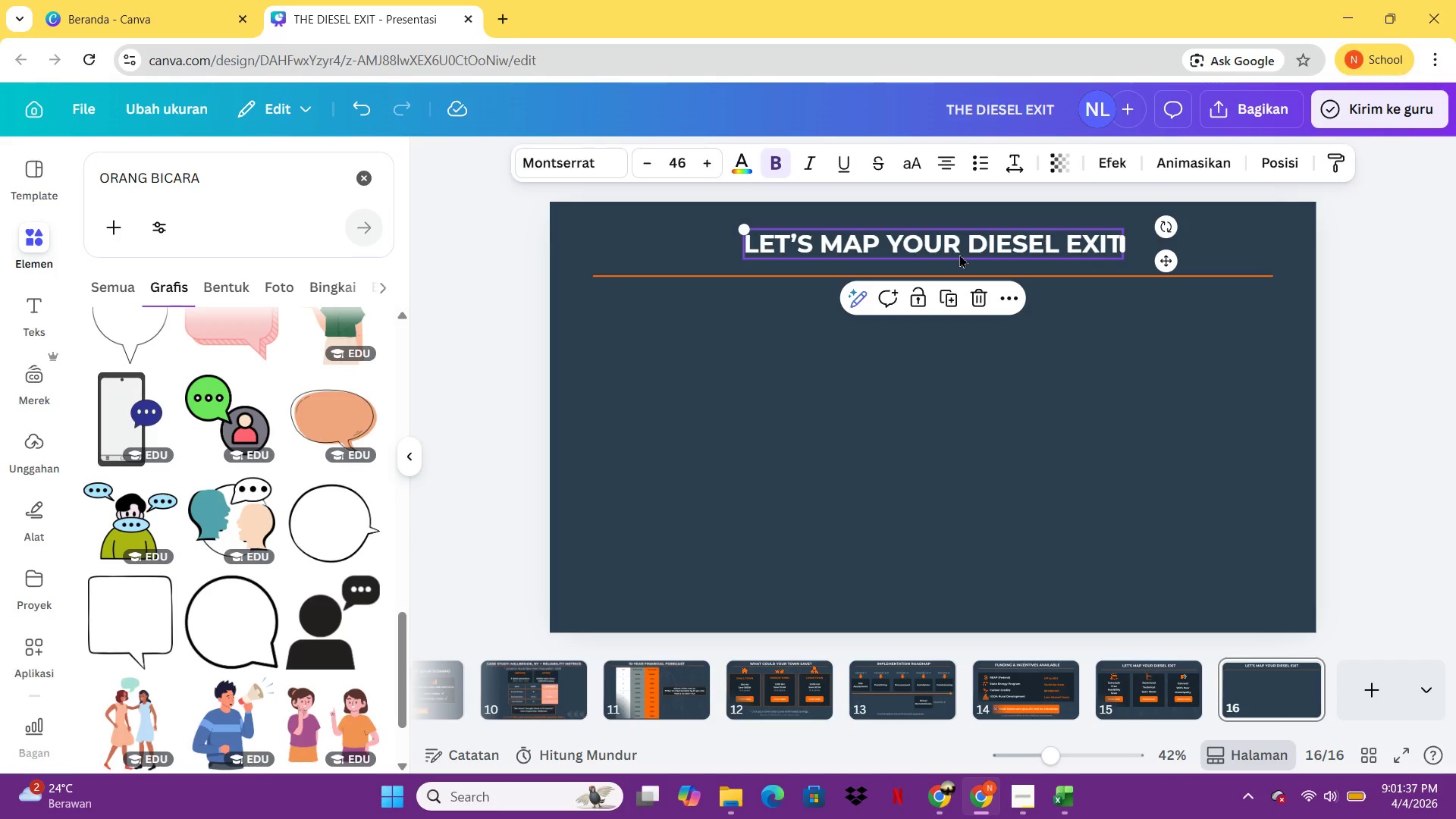 
wait(12.2)
 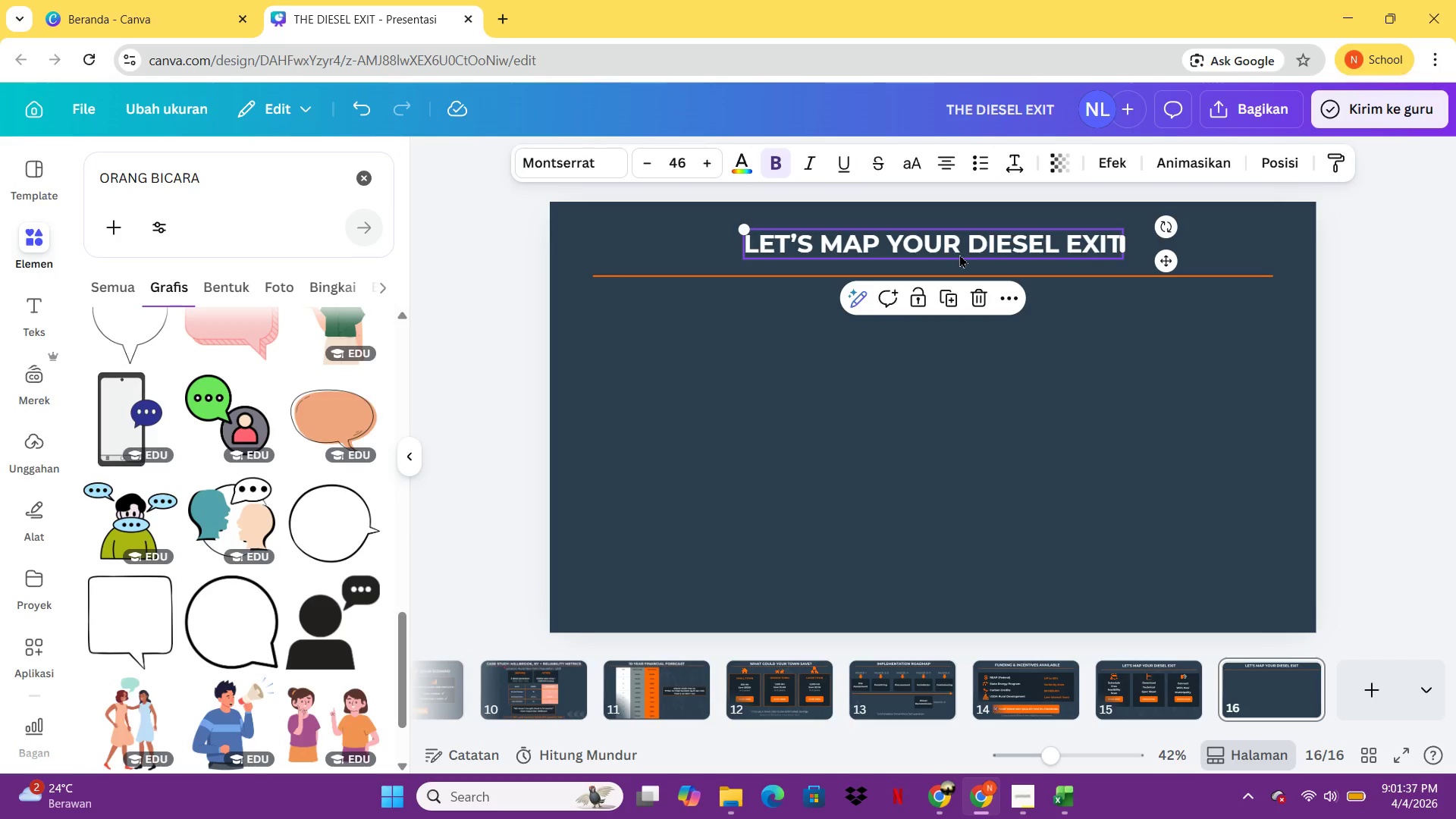 
left_click([959, 254])
 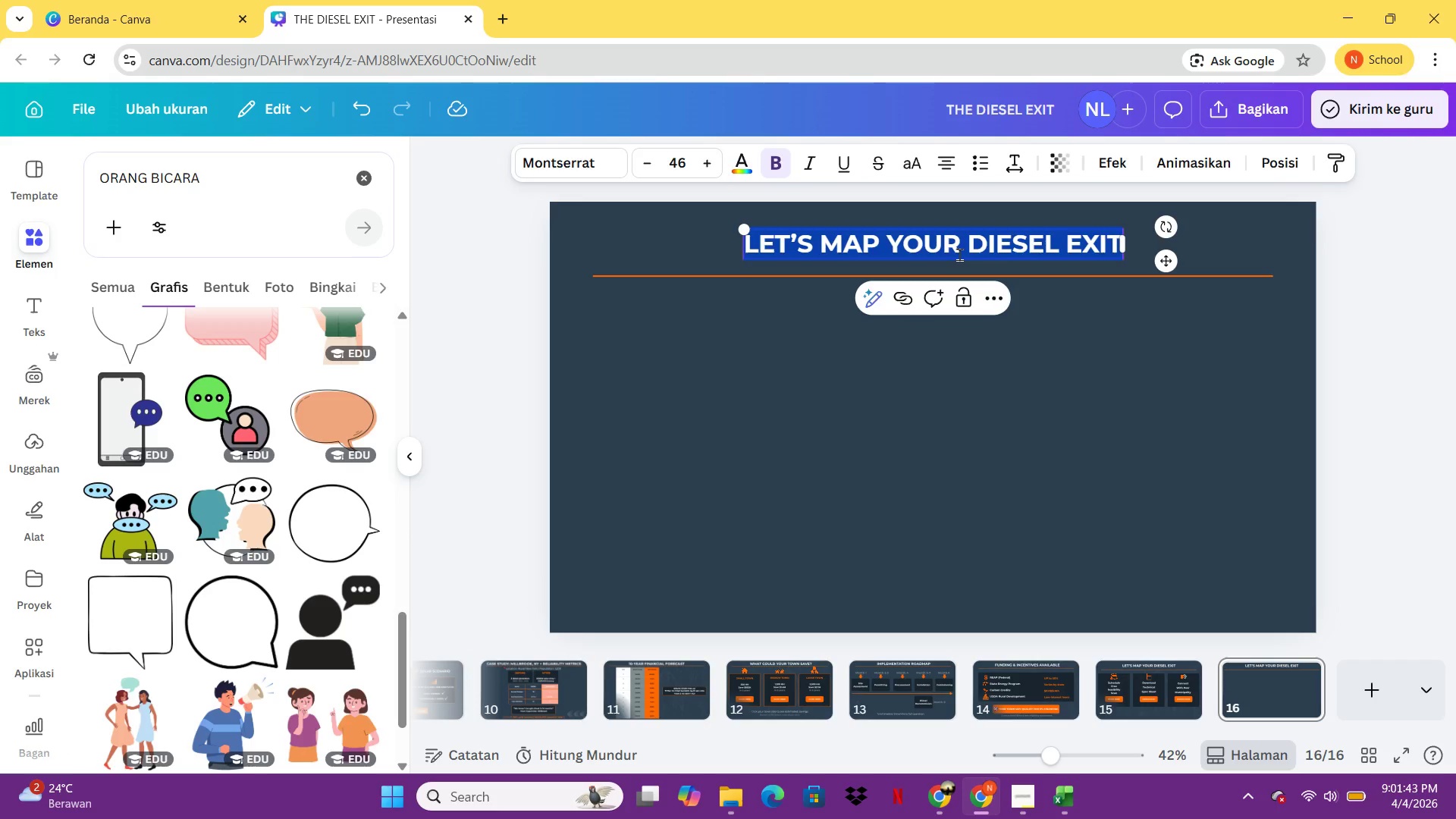 
type(THANK YOU)
 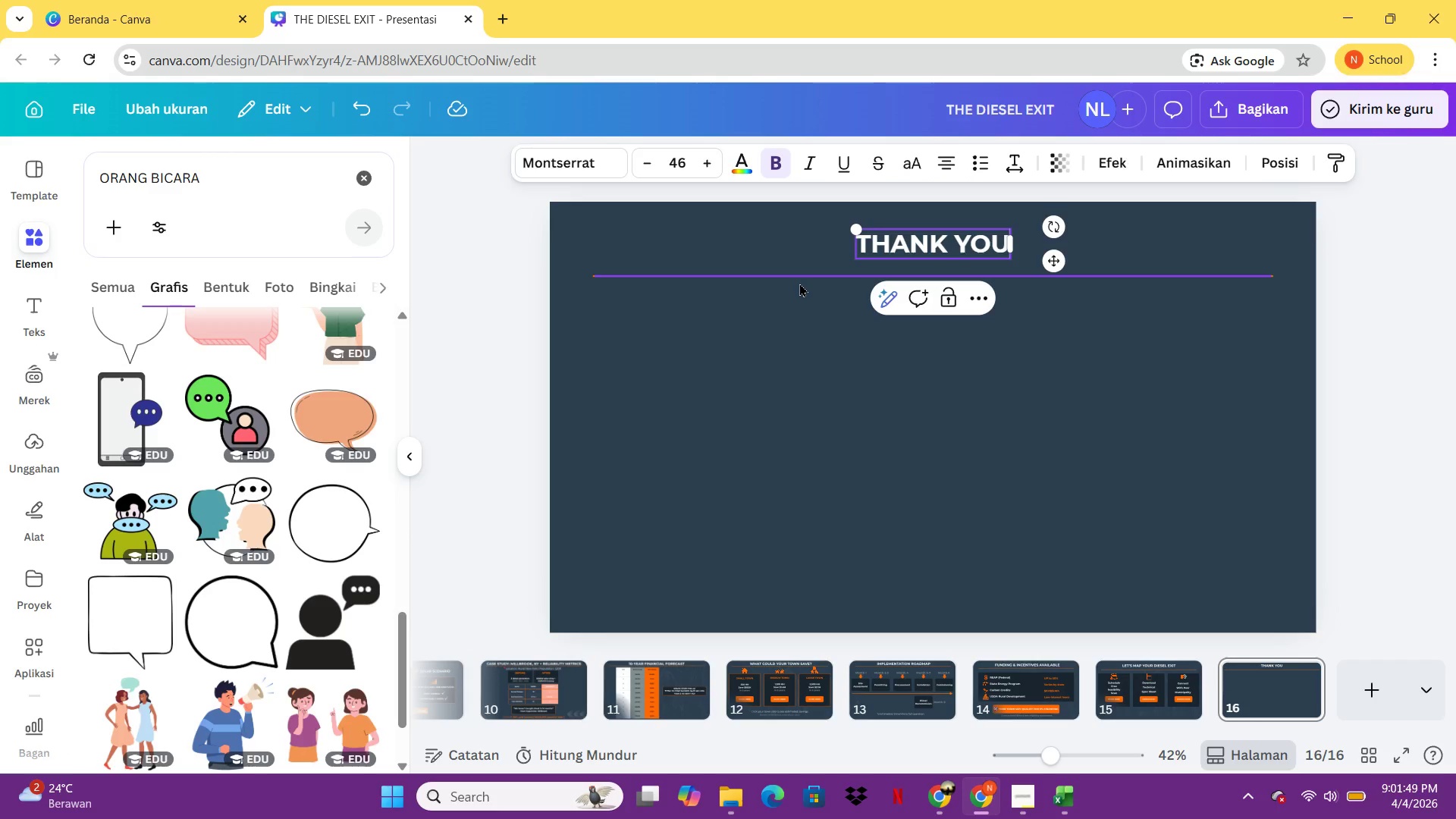 
wait(5.48)
 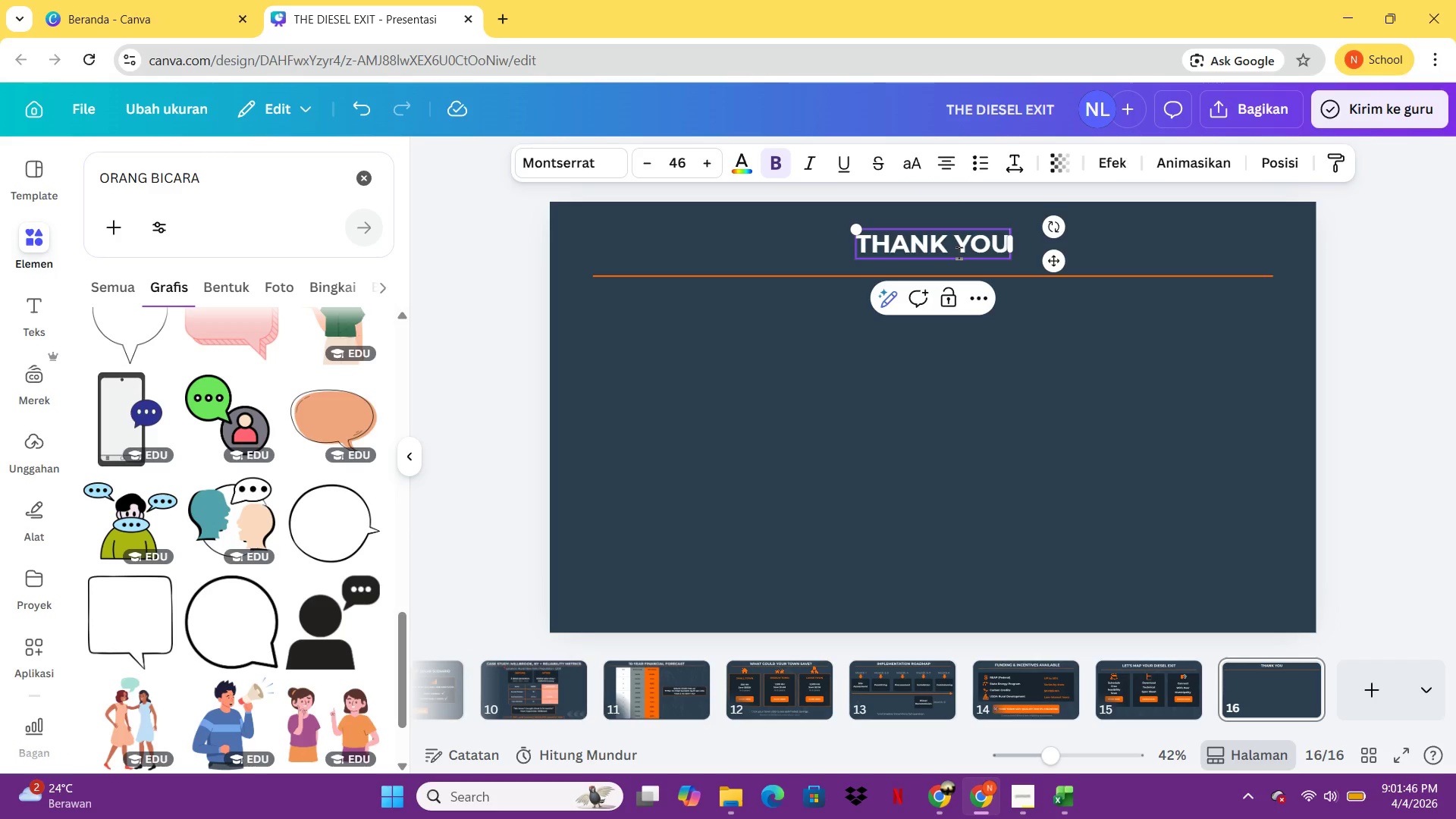 
double_click([725, 402])
 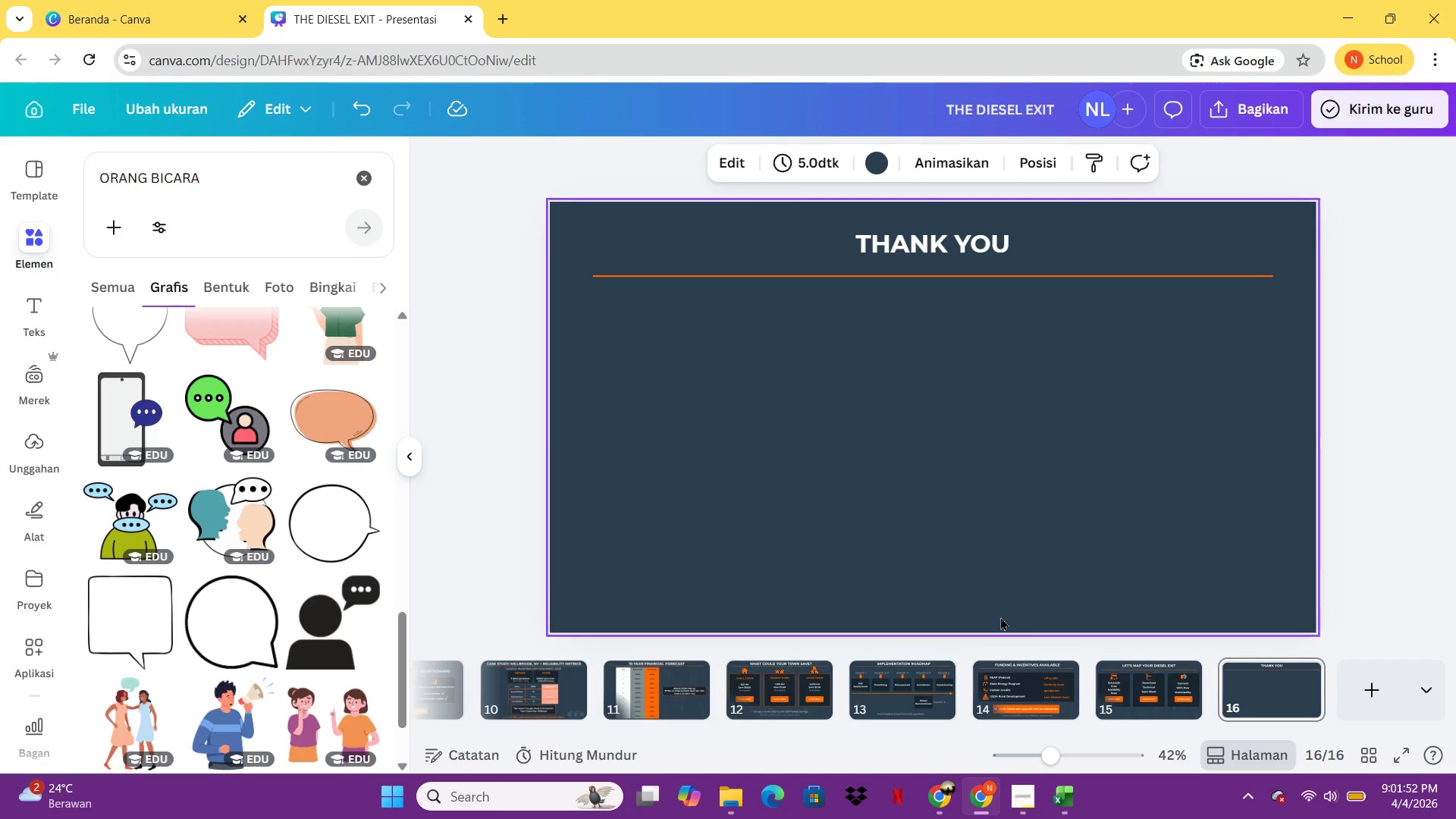 
left_click([1061, 682])
 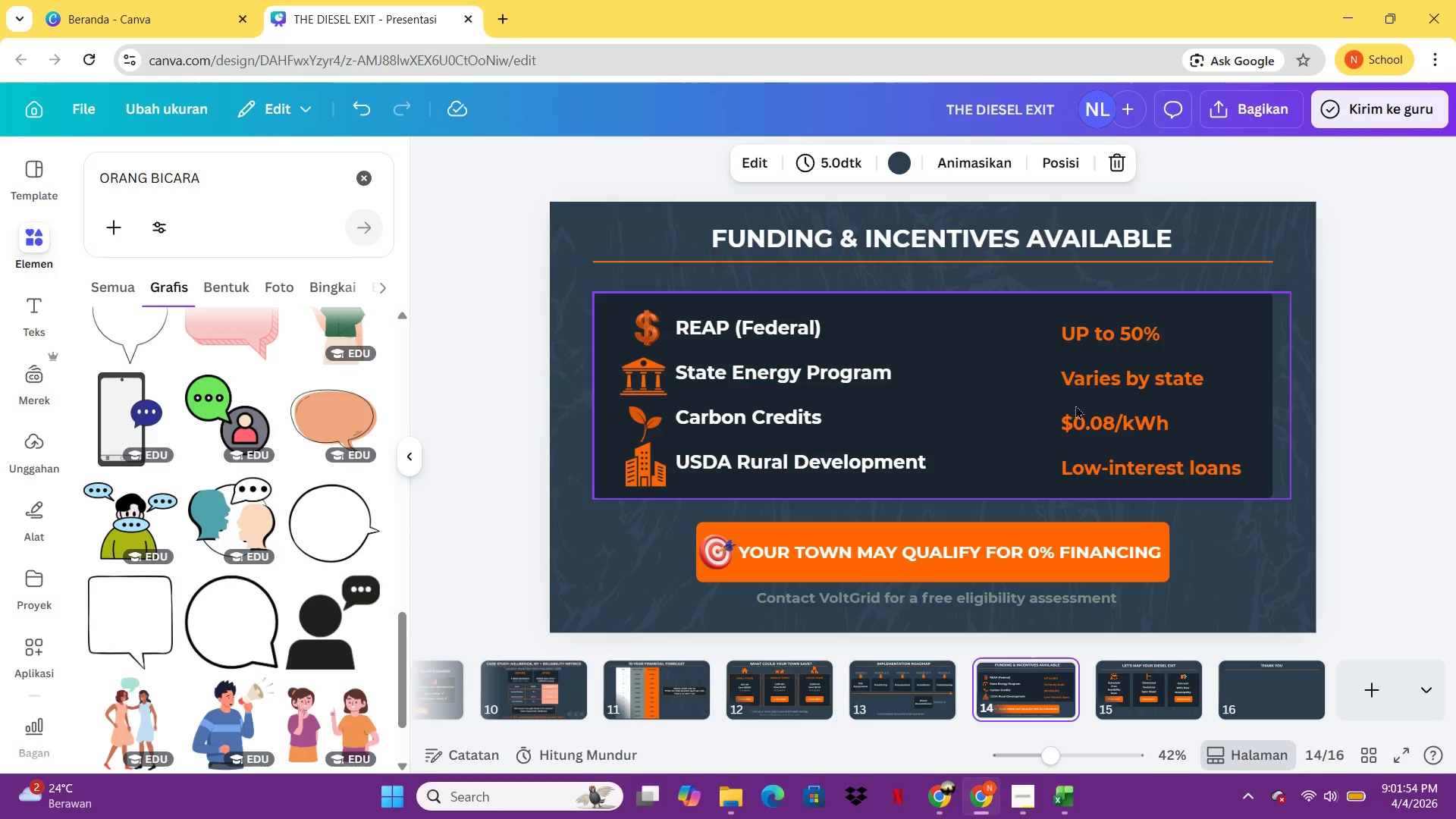 
left_click([1000, 435])
 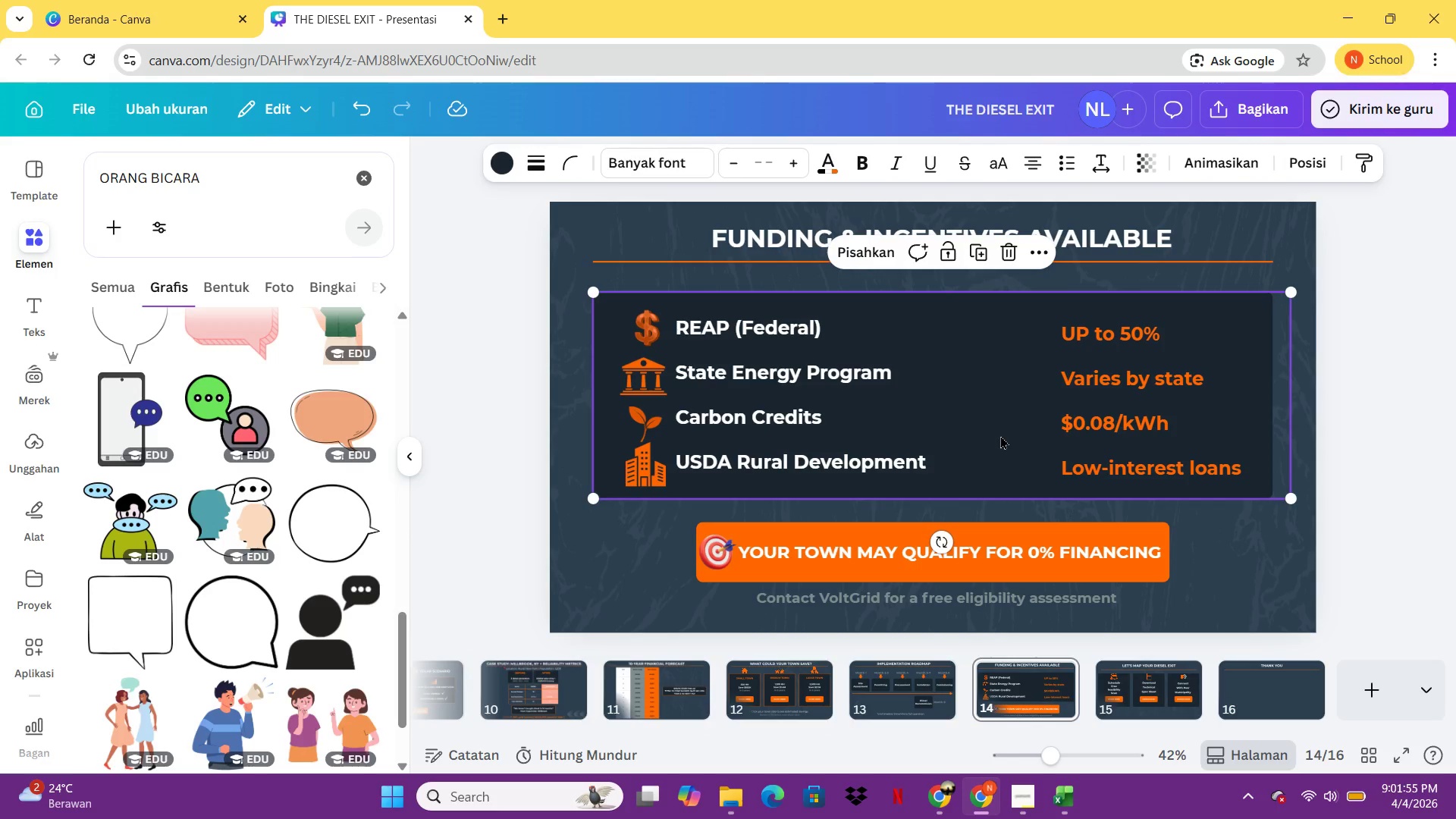 
key(Control+C)
 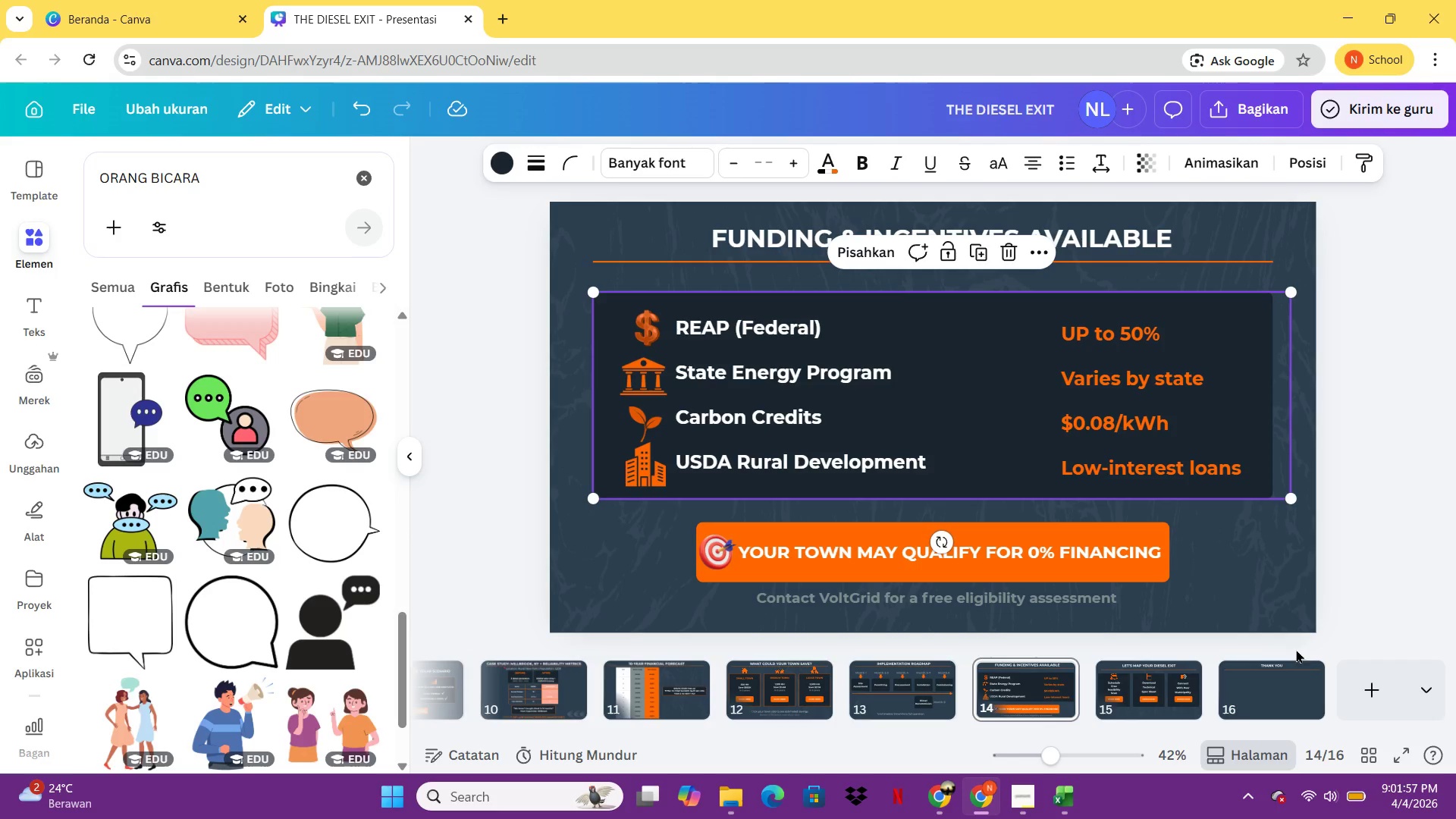 
left_click([1295, 664])
 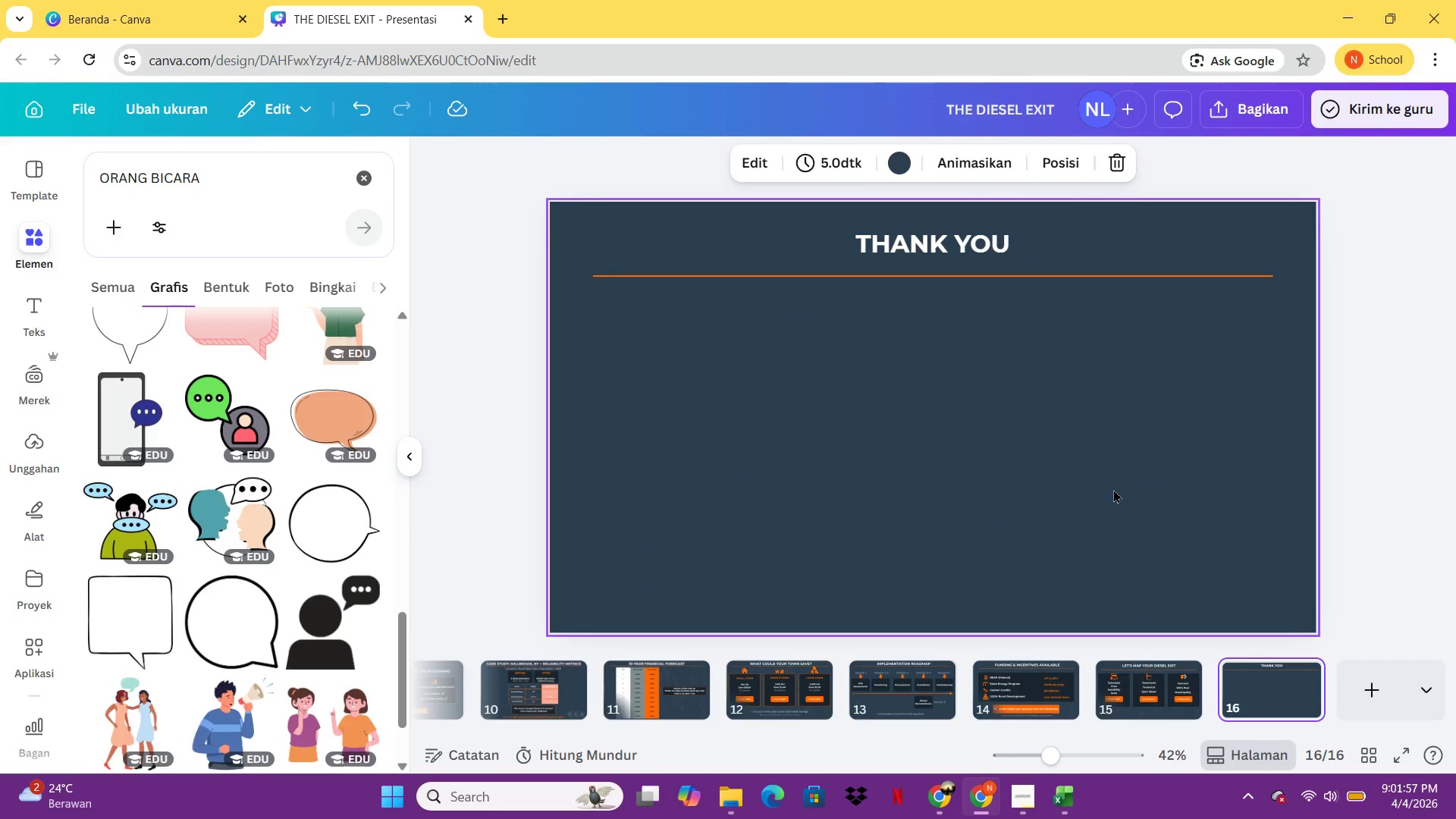 
left_click([1113, 487])
 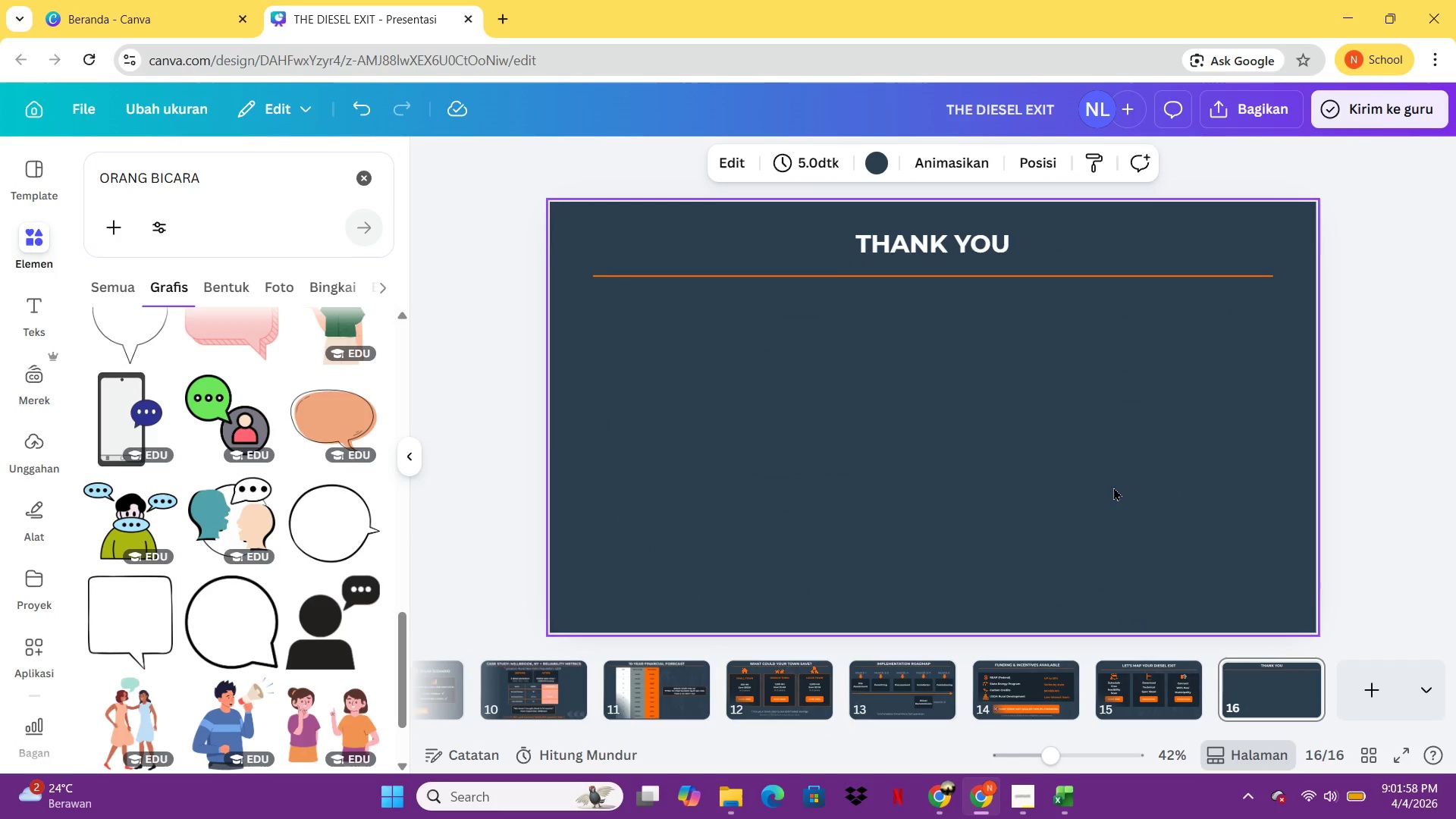 
key(Control+ControlLeft)
 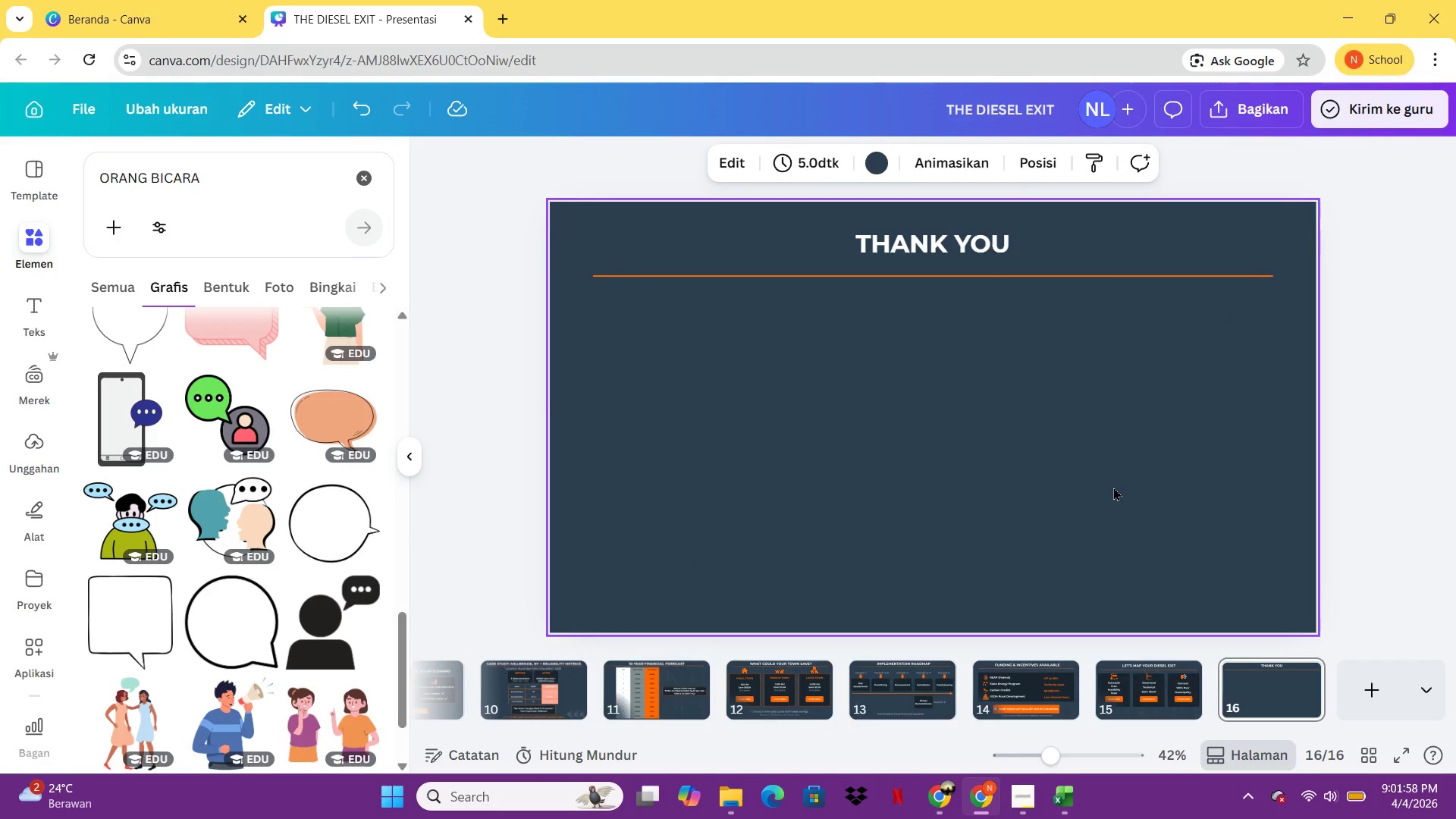 
key(Control+V)
 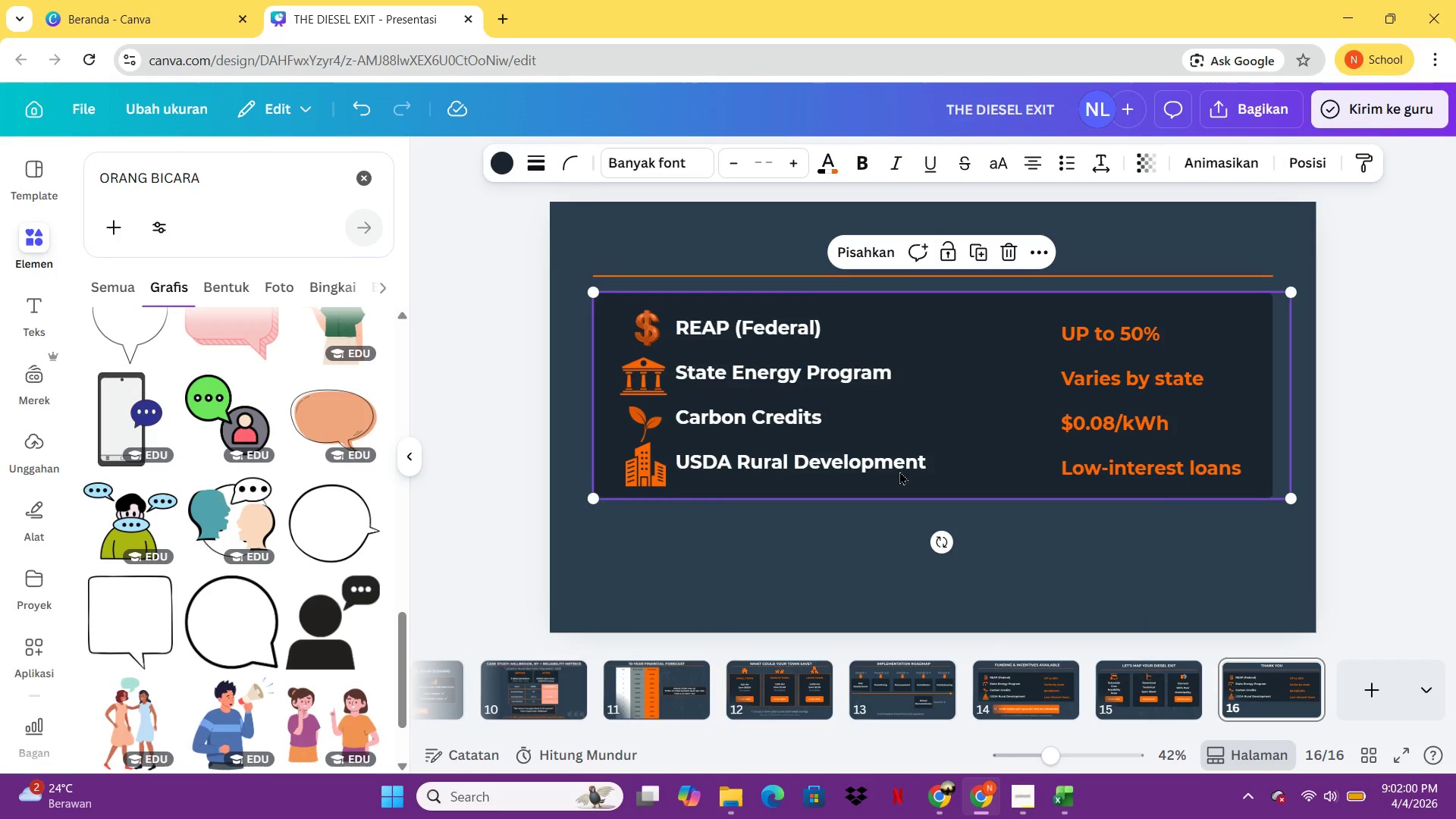 
left_click([1078, 406])
 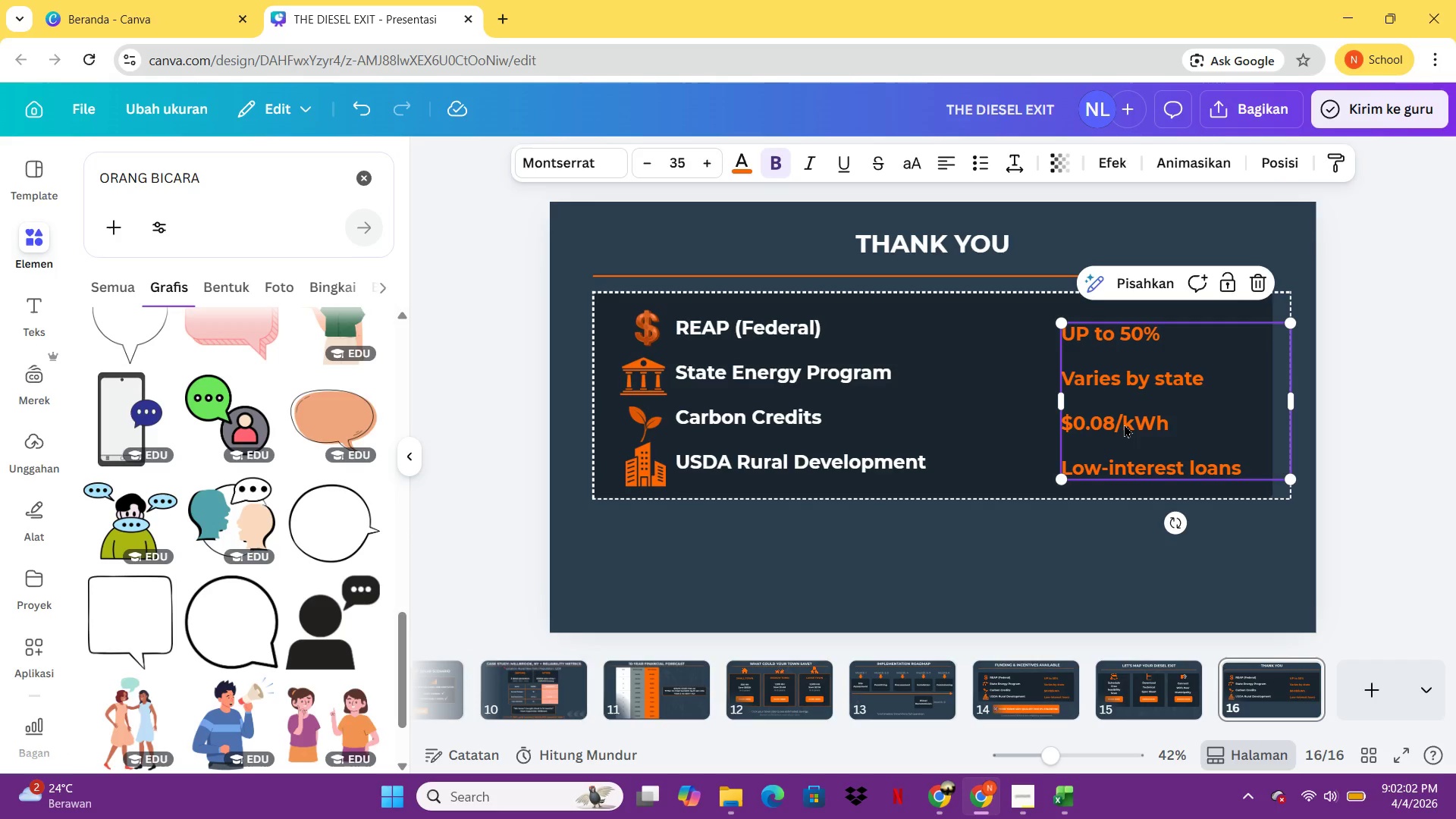 
key(Delete)
 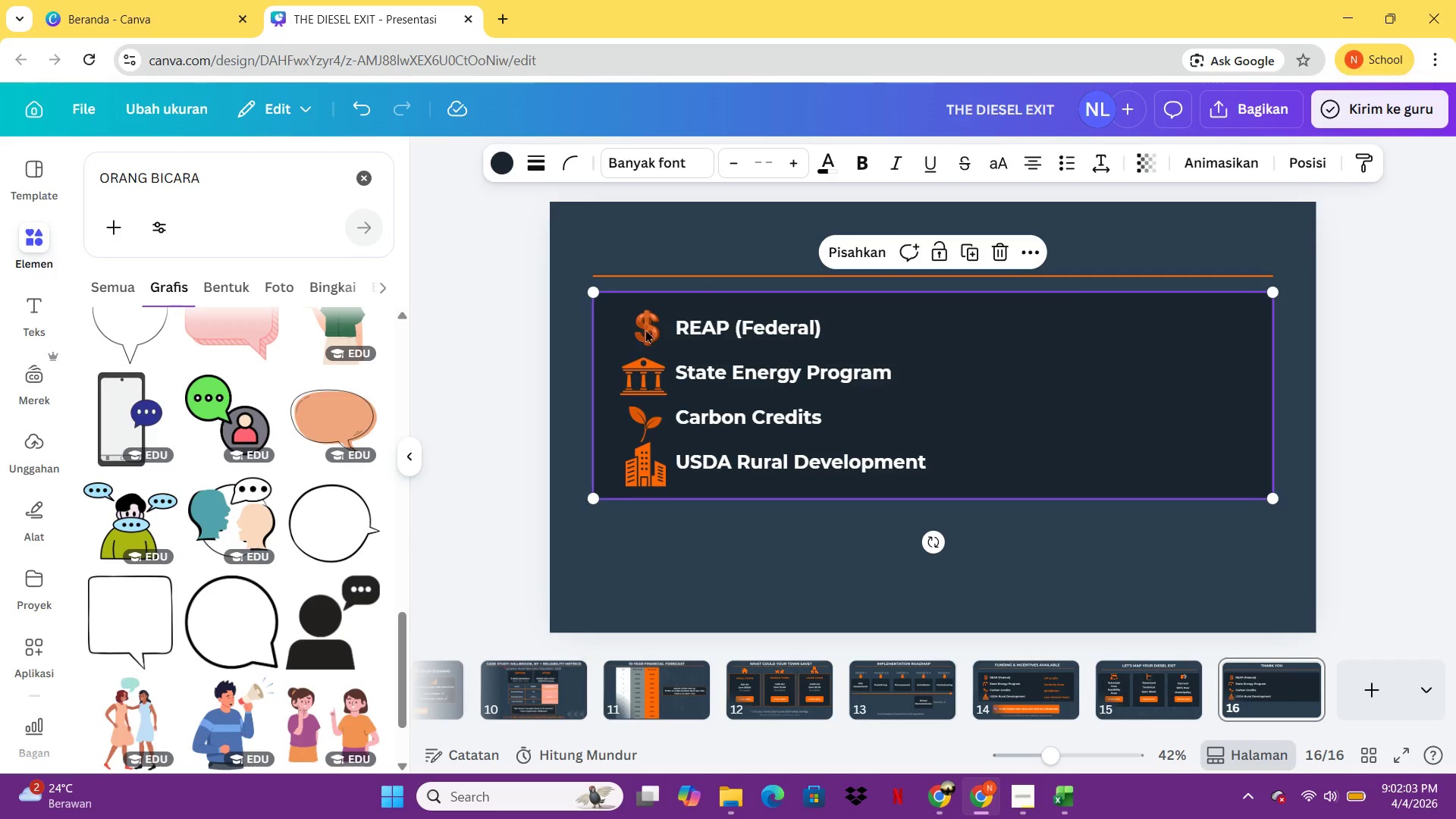 
double_click([647, 327])
 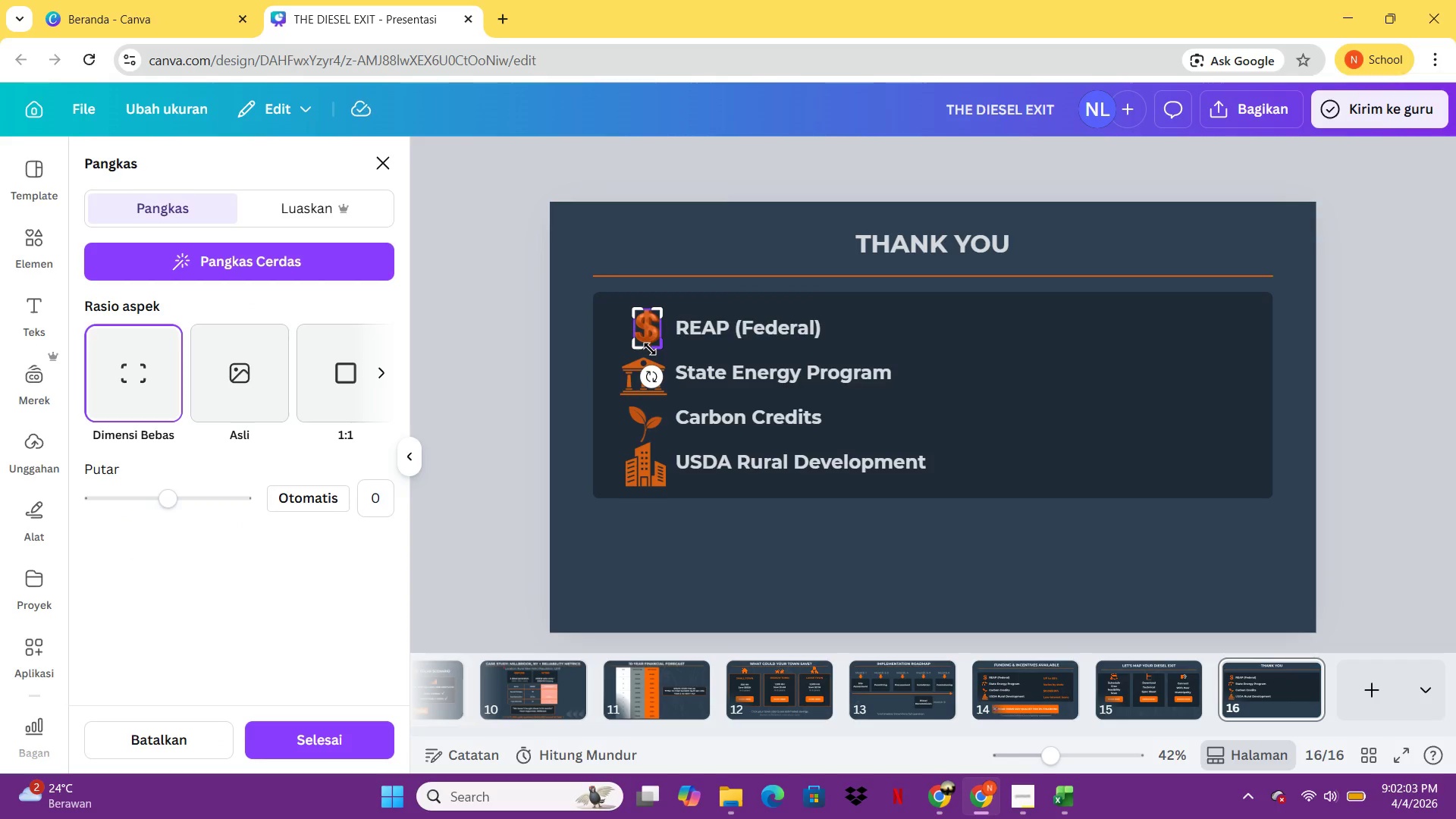 
key(Delete)
 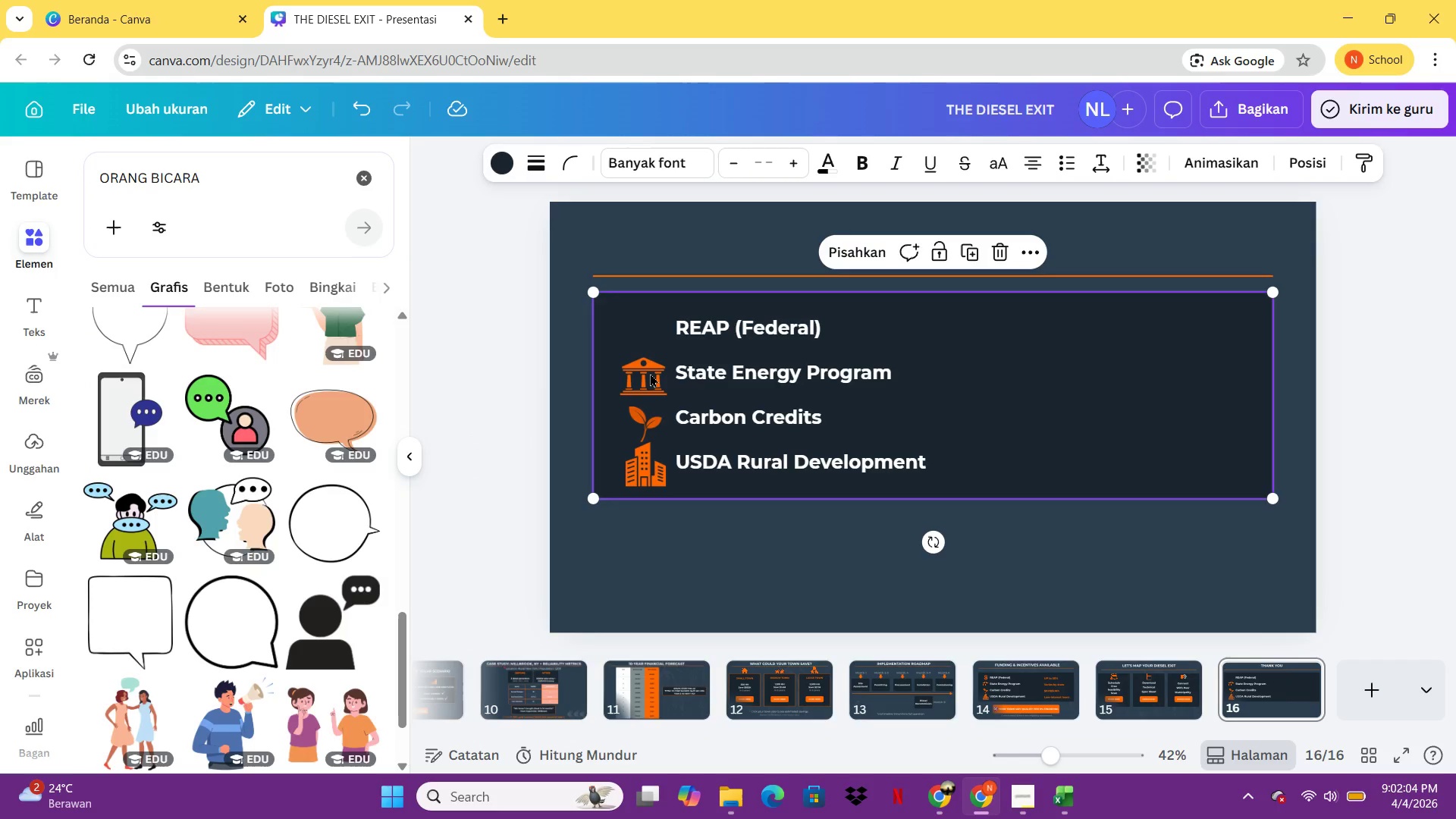 
double_click([650, 373])
 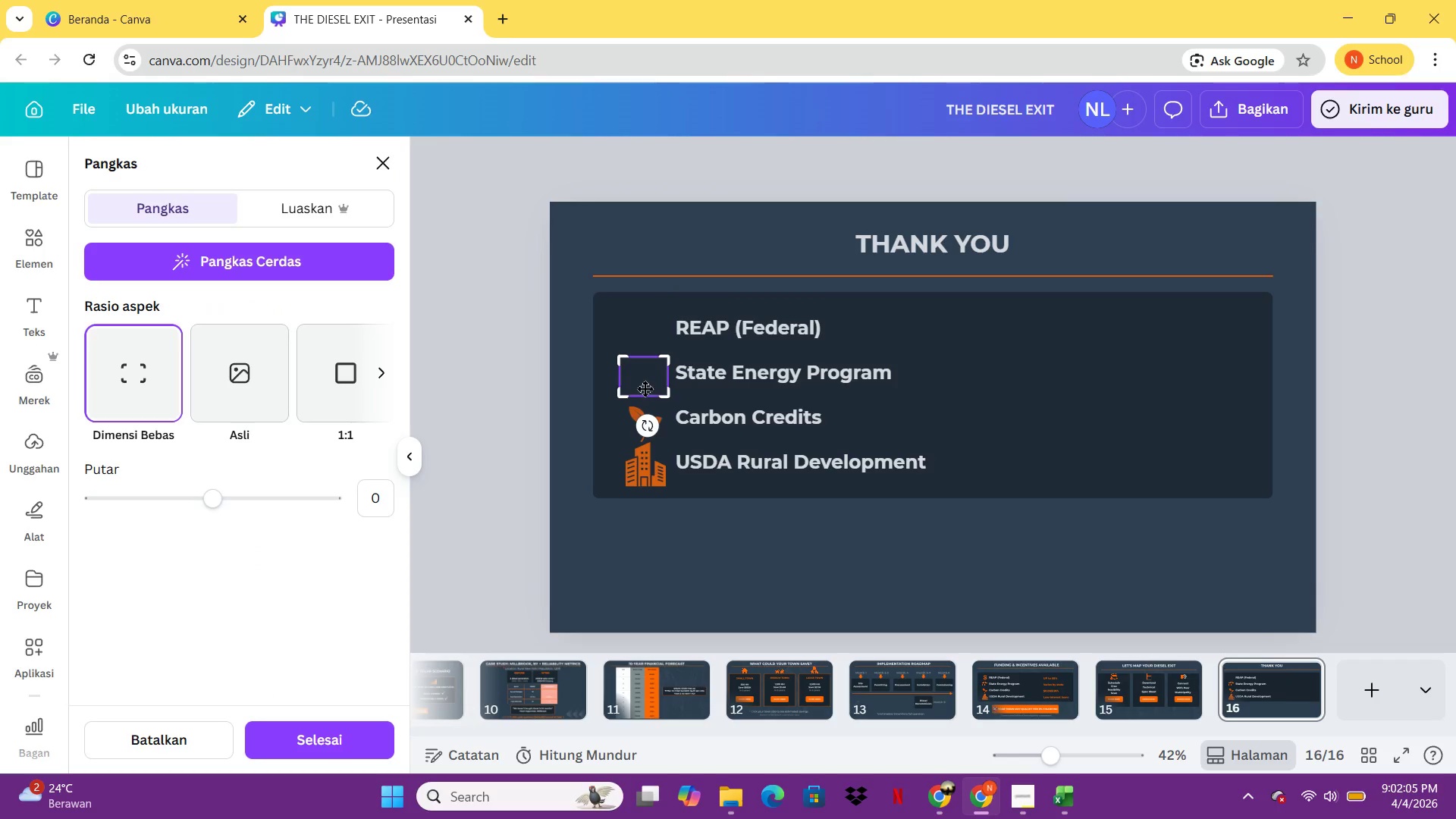 
key(Delete)
 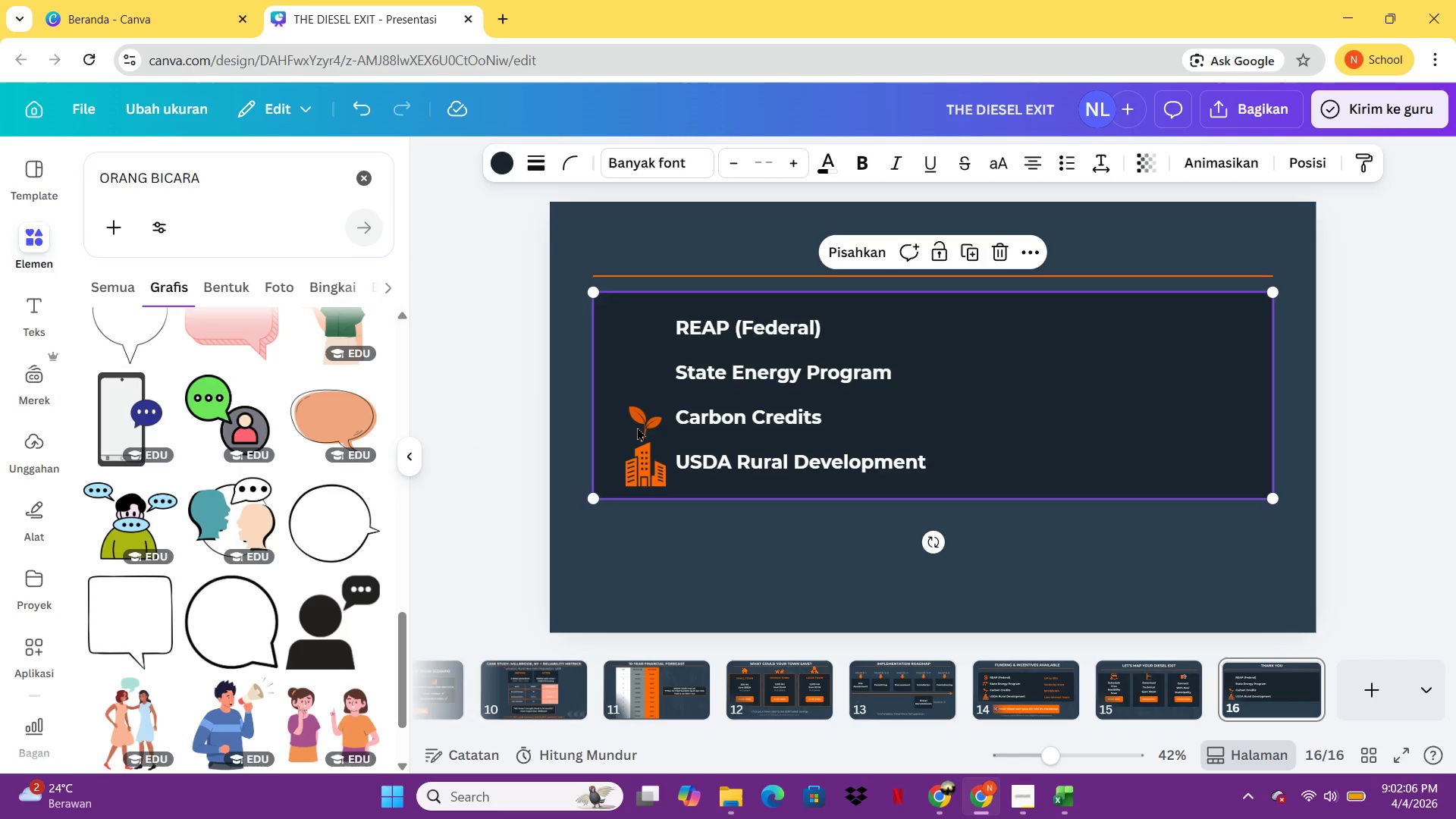 
left_click([637, 427])
 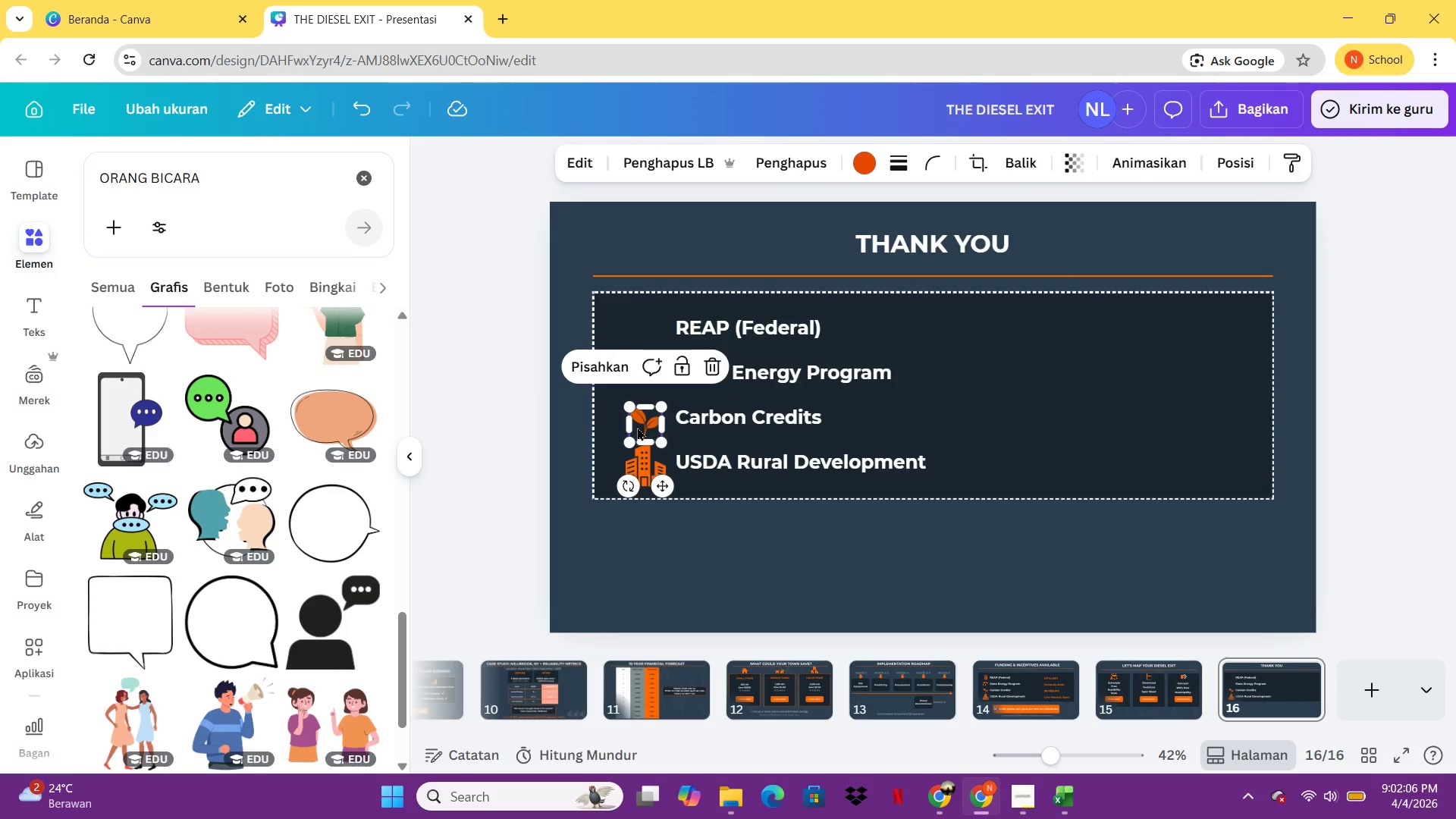 
key(Delete)
 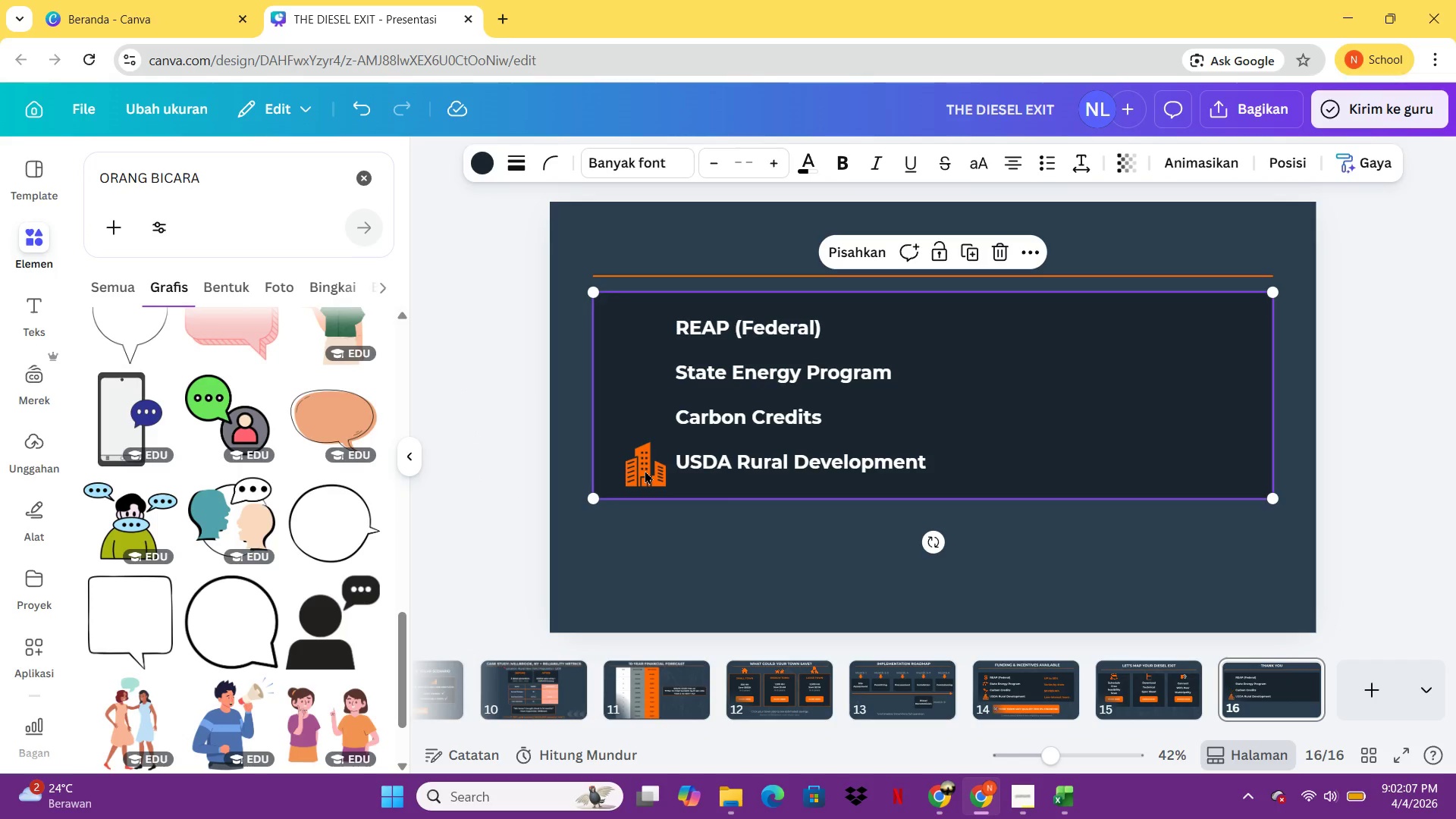 
left_click([645, 470])
 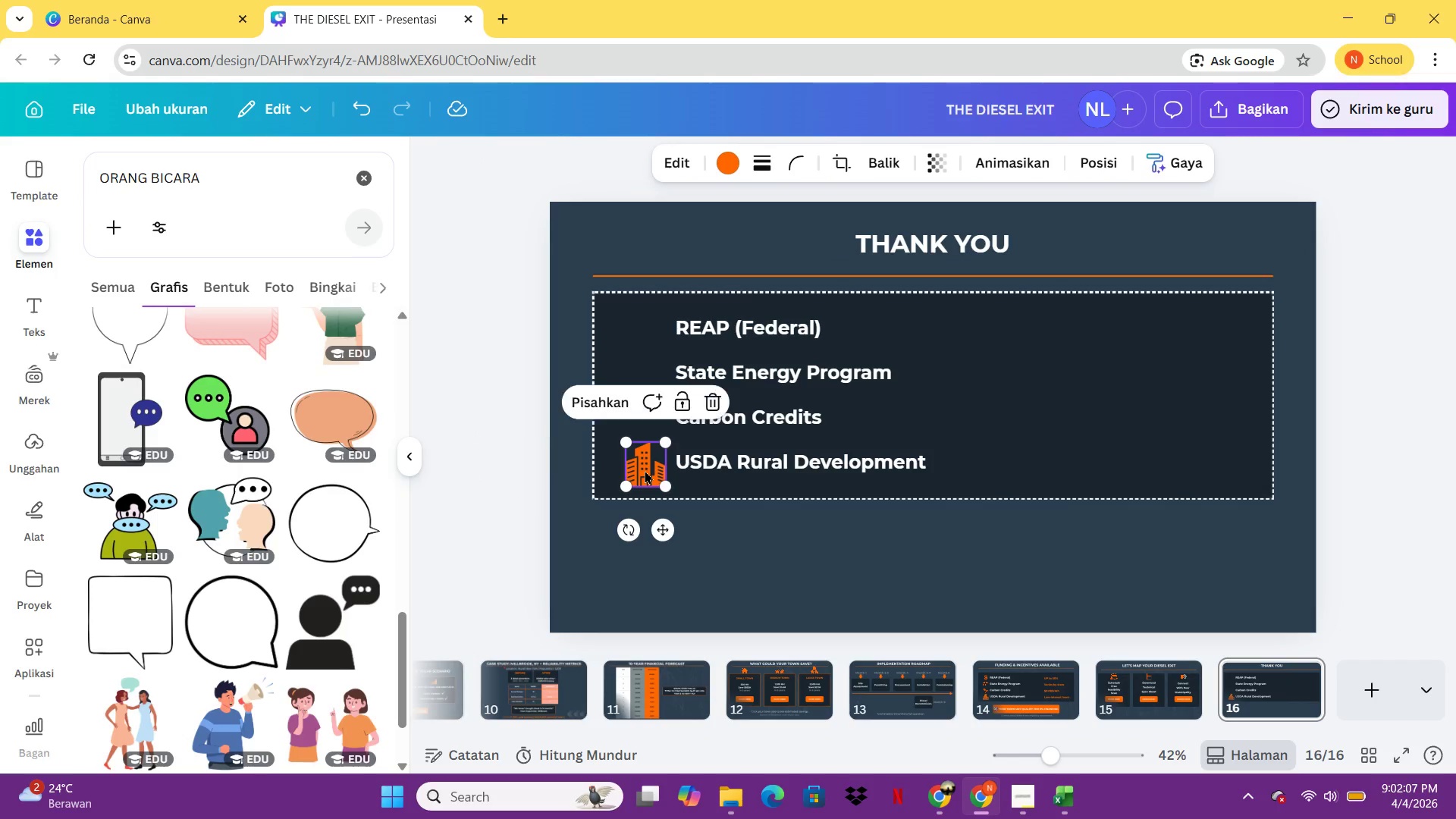 
key(Delete)
 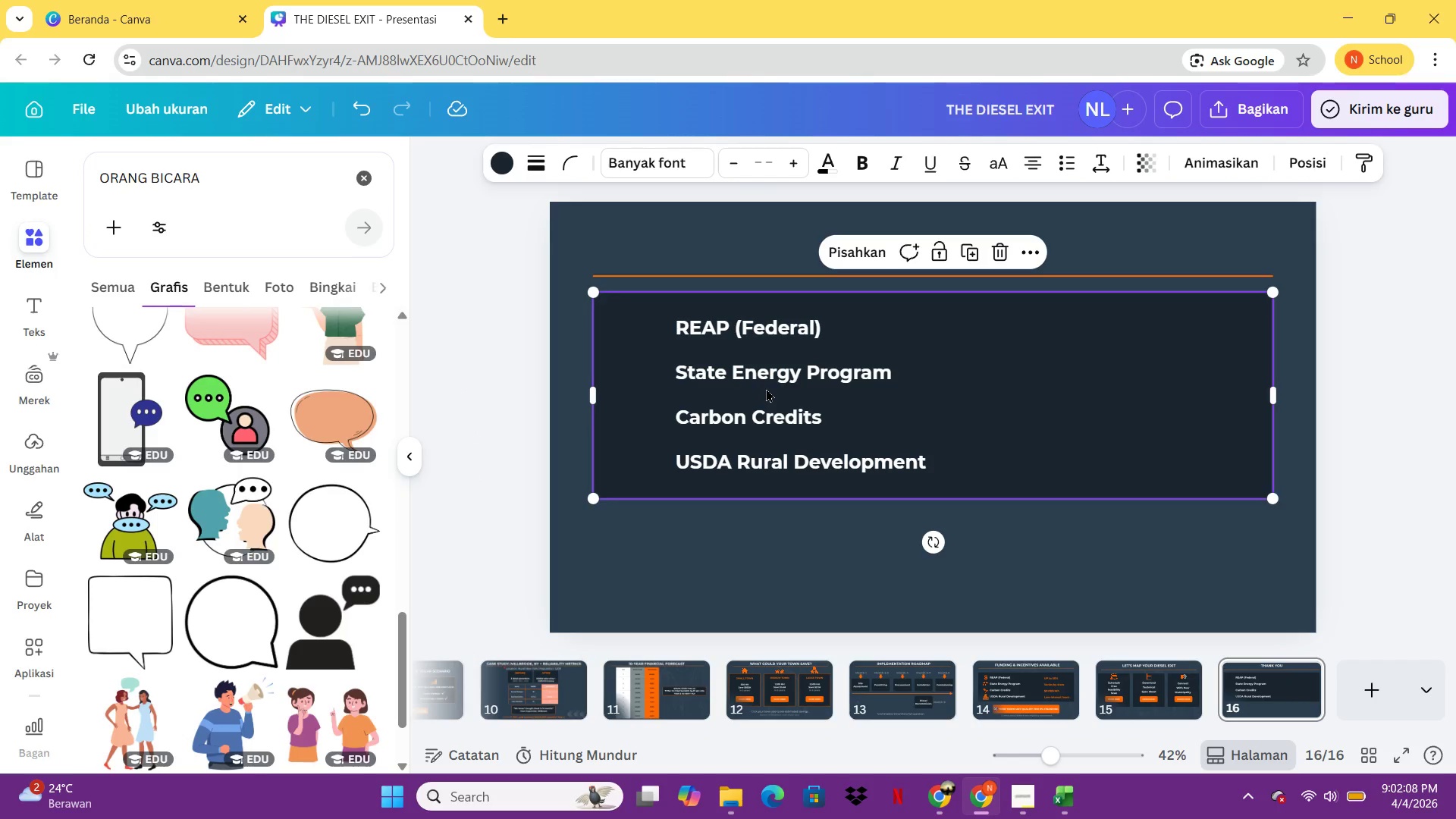 
double_click([766, 388])
 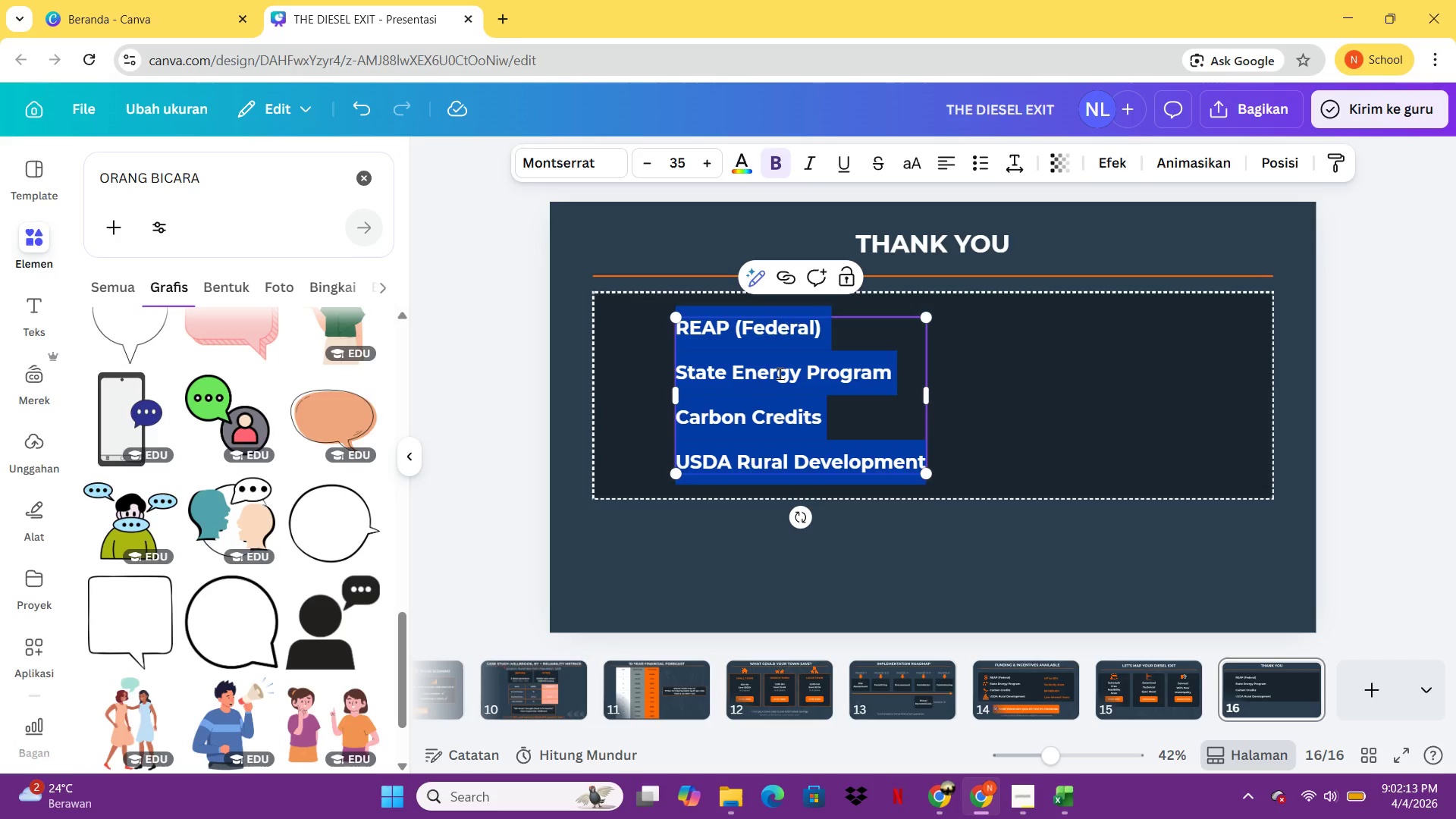 
wait(7.27)
 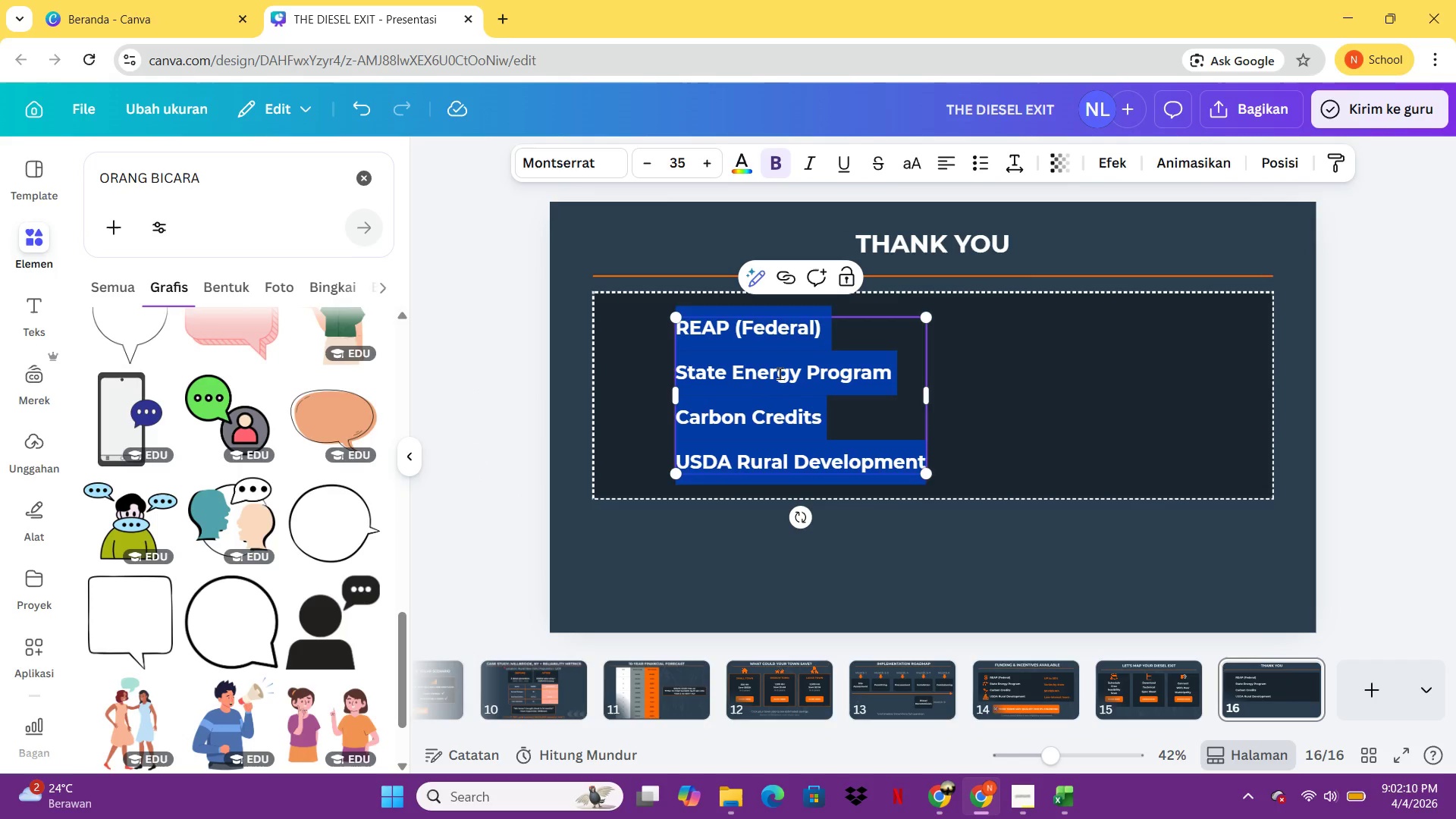 
type(The diese)
key(Backspace)
key(Backspace)
key(Backspace)
key(Backspace)
key(Backspace)
type(Diesel Exit is not just )
 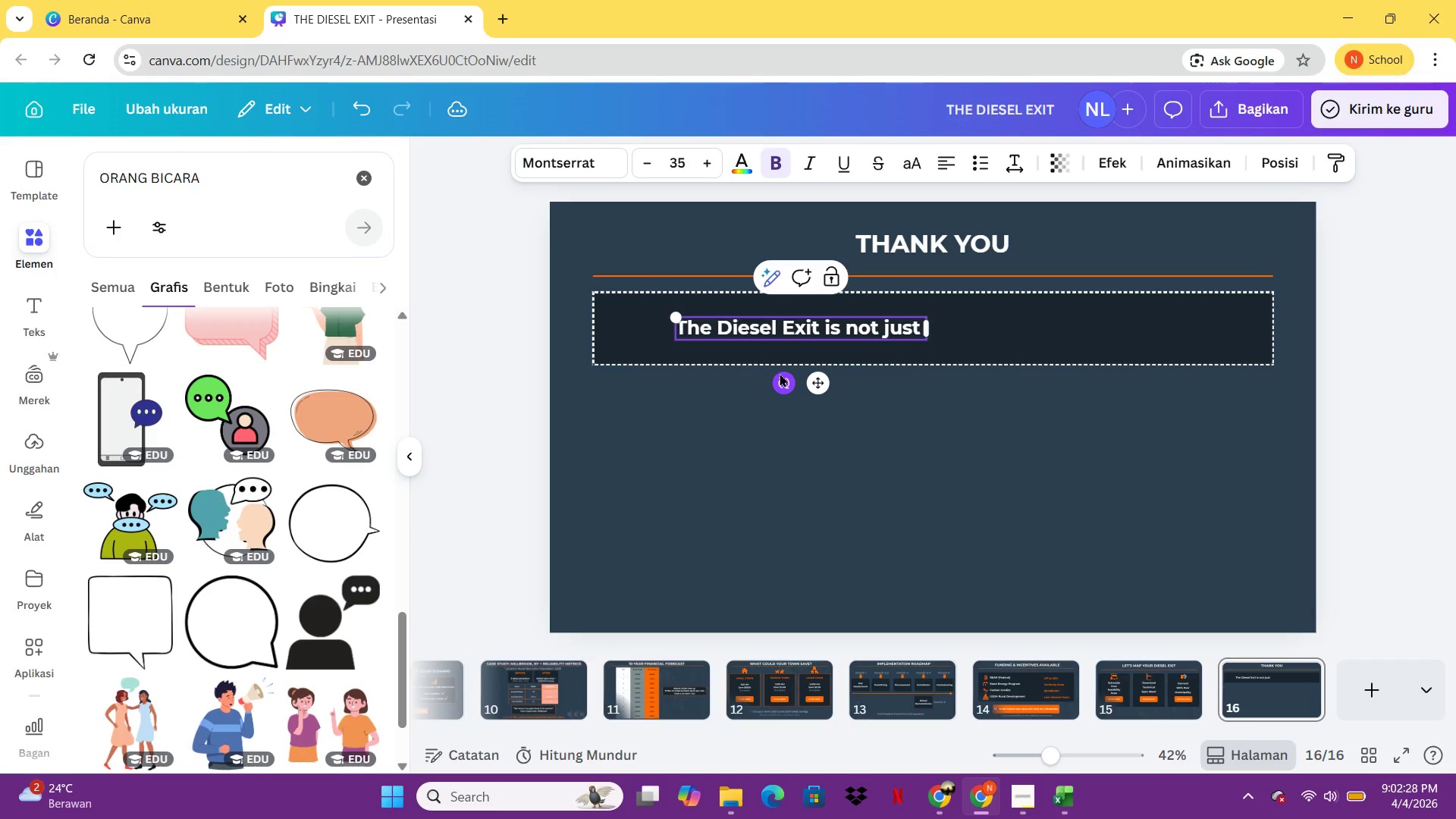 
type(an energy )
 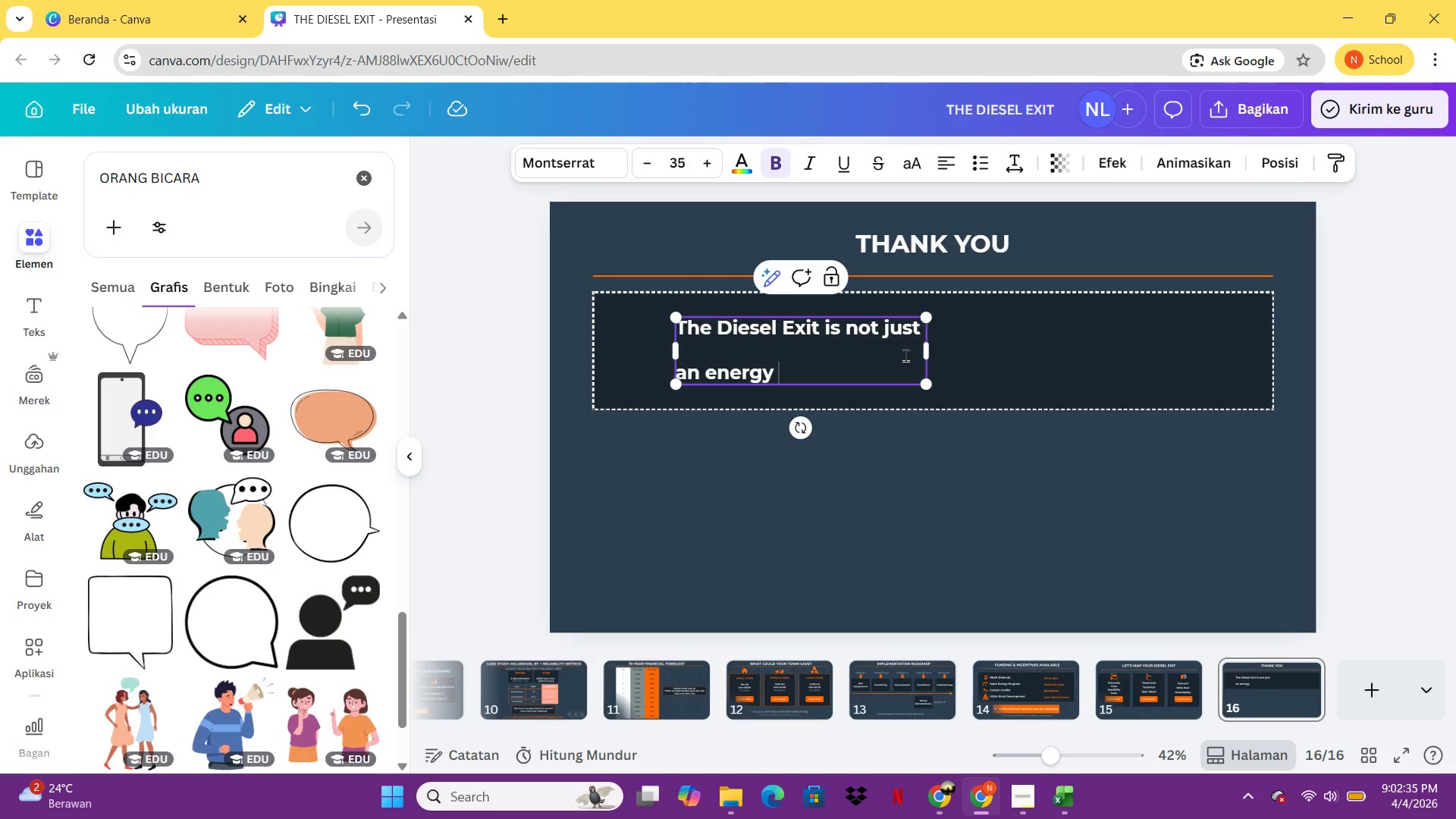 
left_click_drag(start_coordinate=[929, 354], to_coordinate=[1244, 343])
 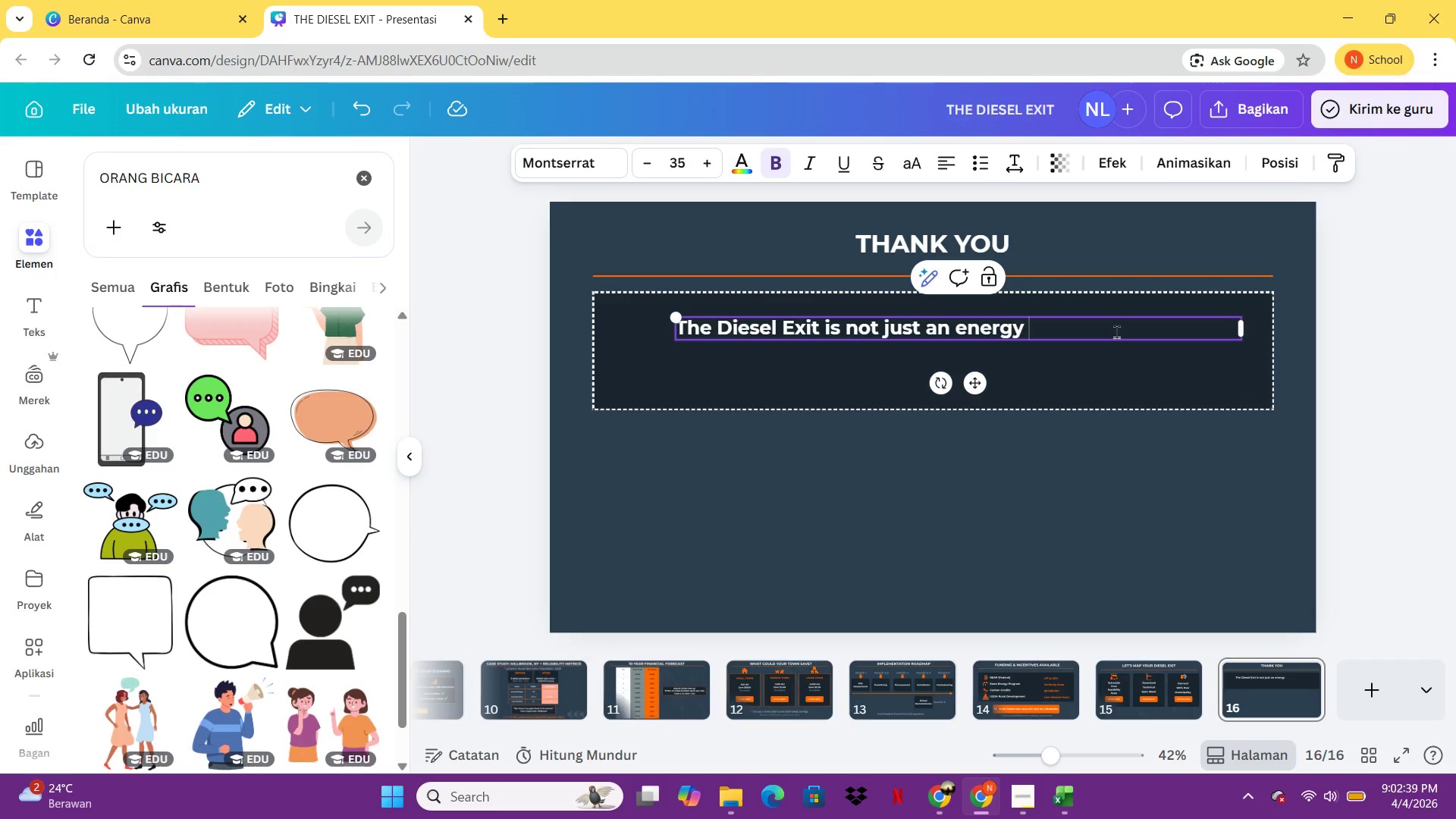 
type(transition )
key(Backspace)
 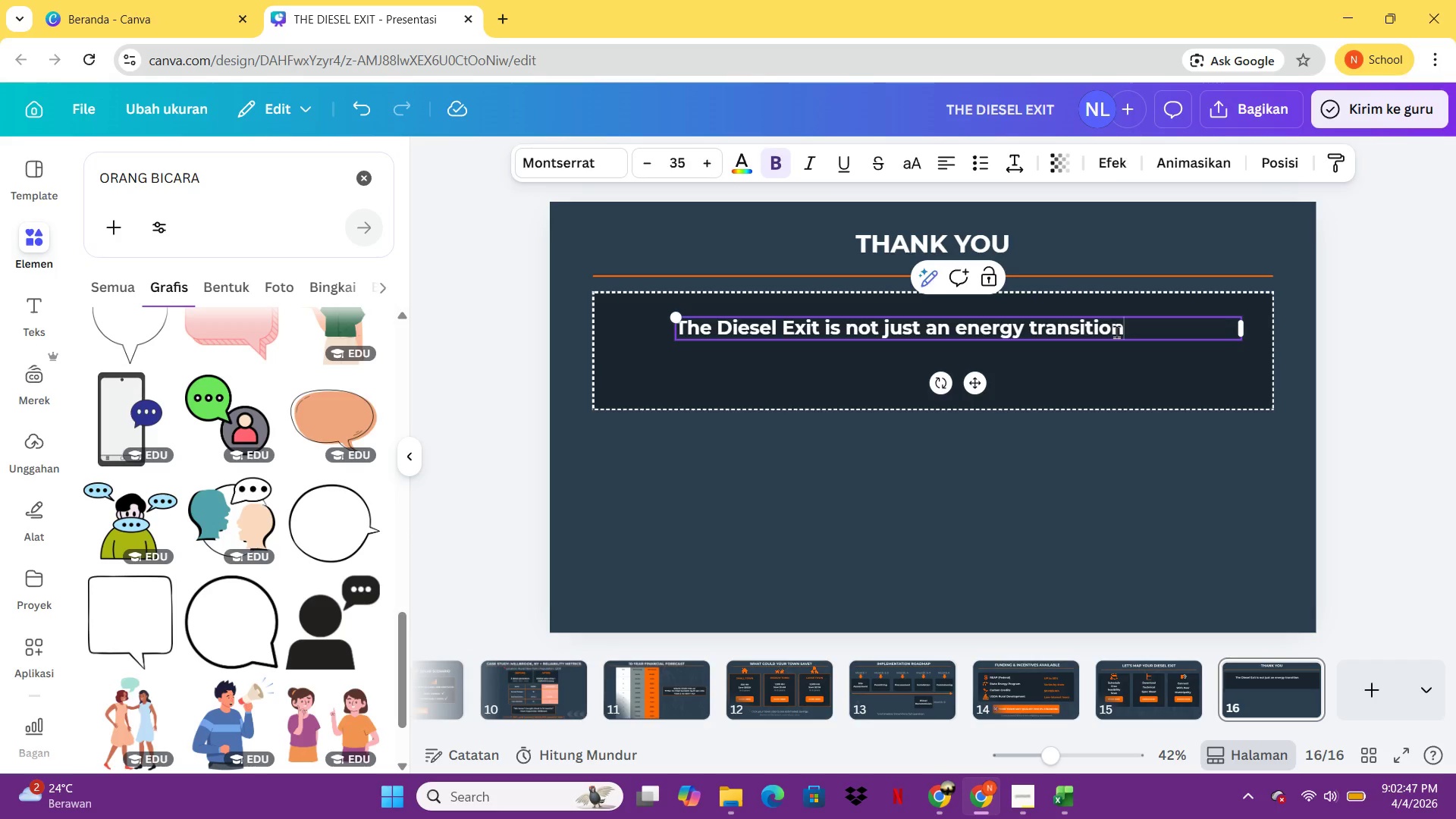 
type( - it's an economic nd r)
key(Backspace)
key(Backspace)
key(Backspace)
key(Backspace)
type(and resilience opportunity")
 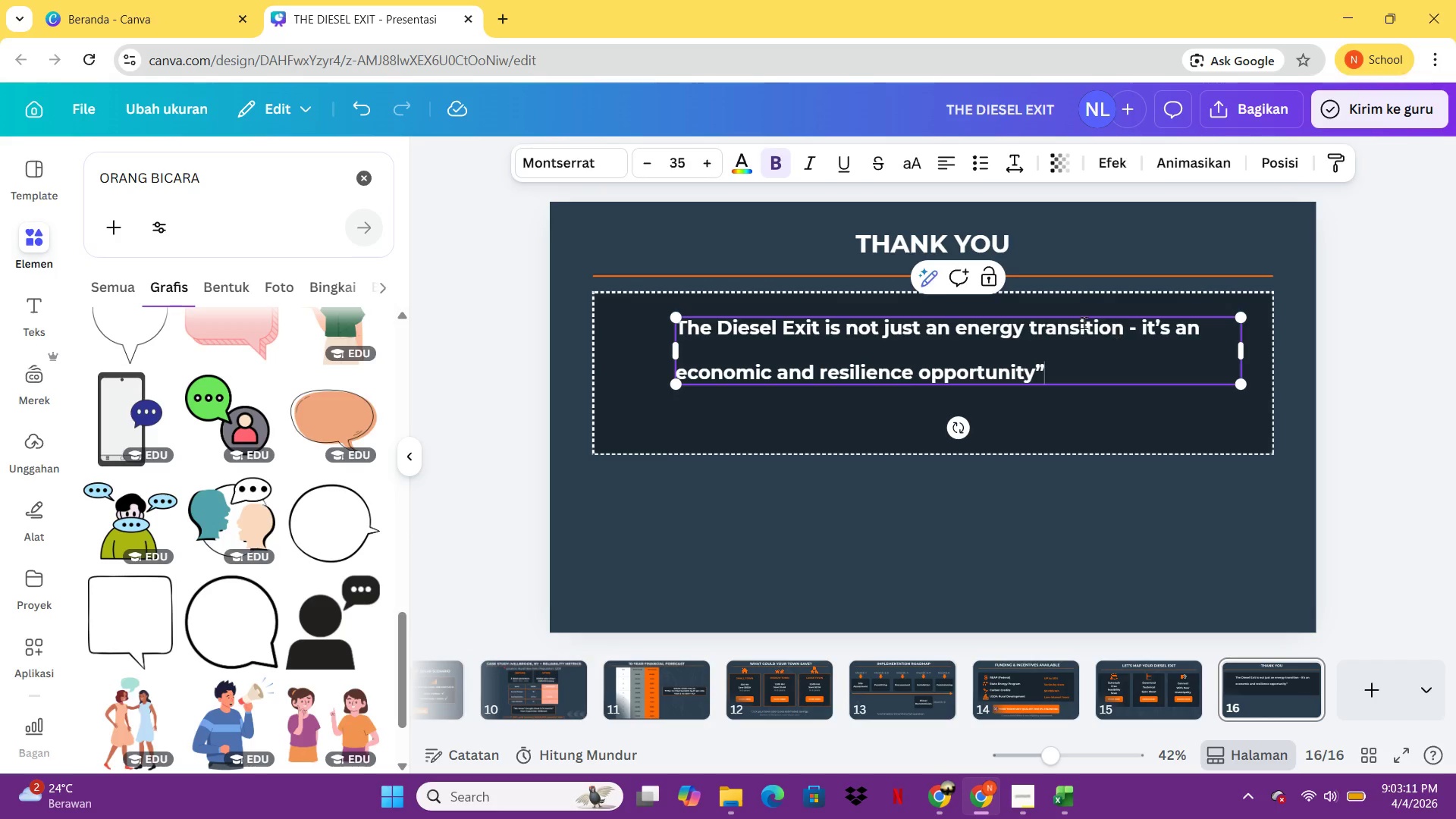 
left_click([679, 330])
 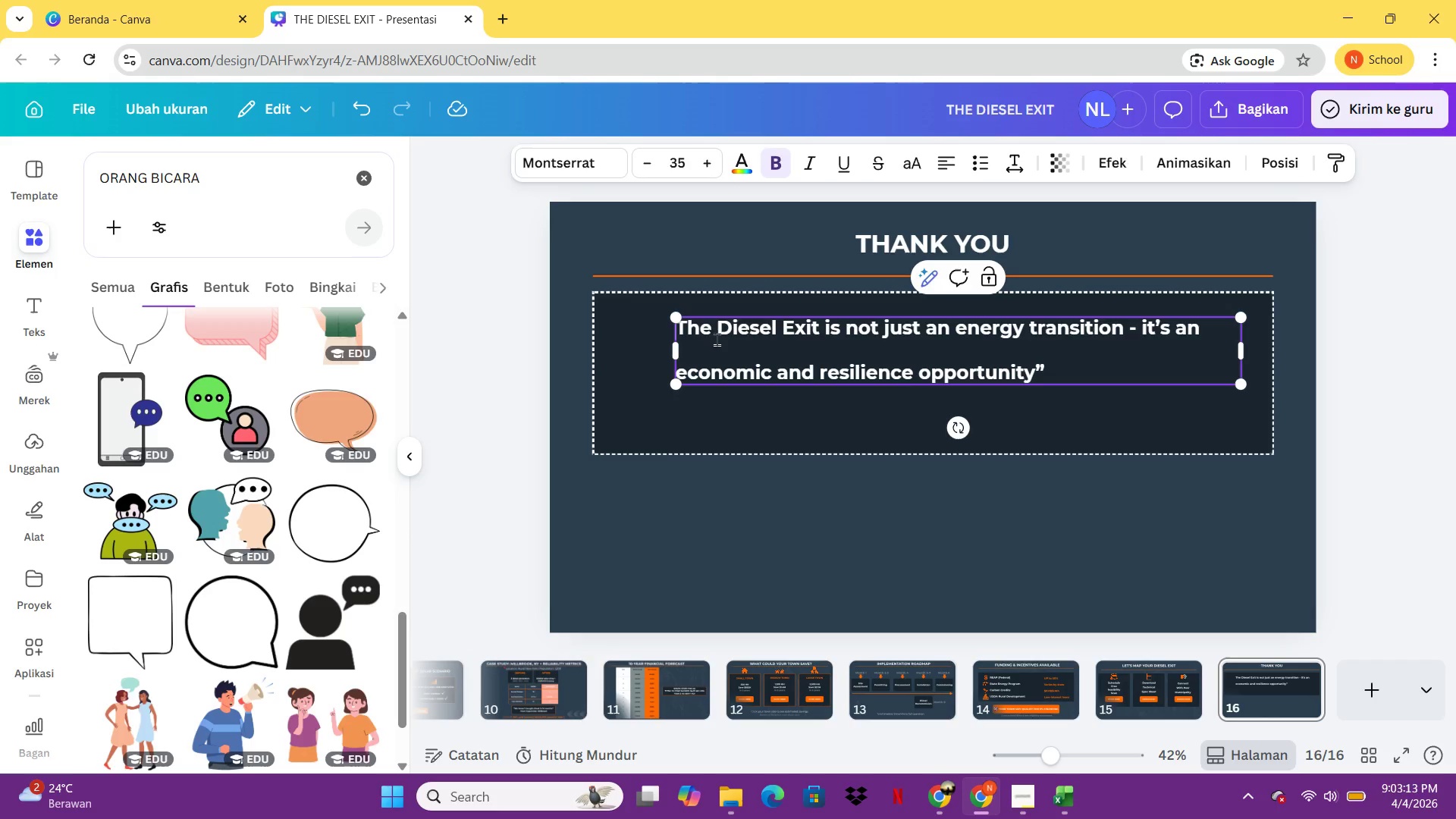 
key(Shift+Quote)
 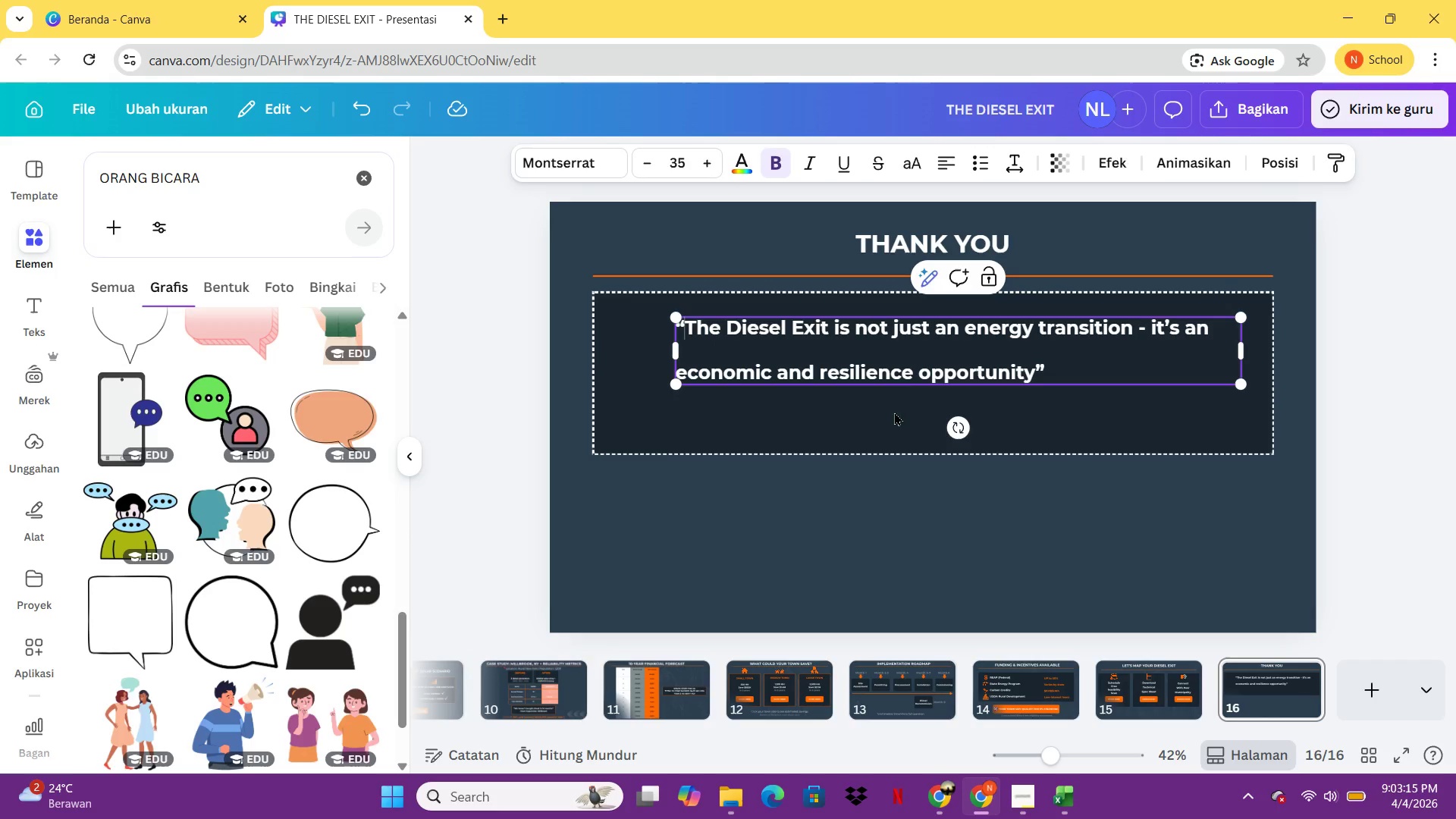 
double_click([1002, 453])
 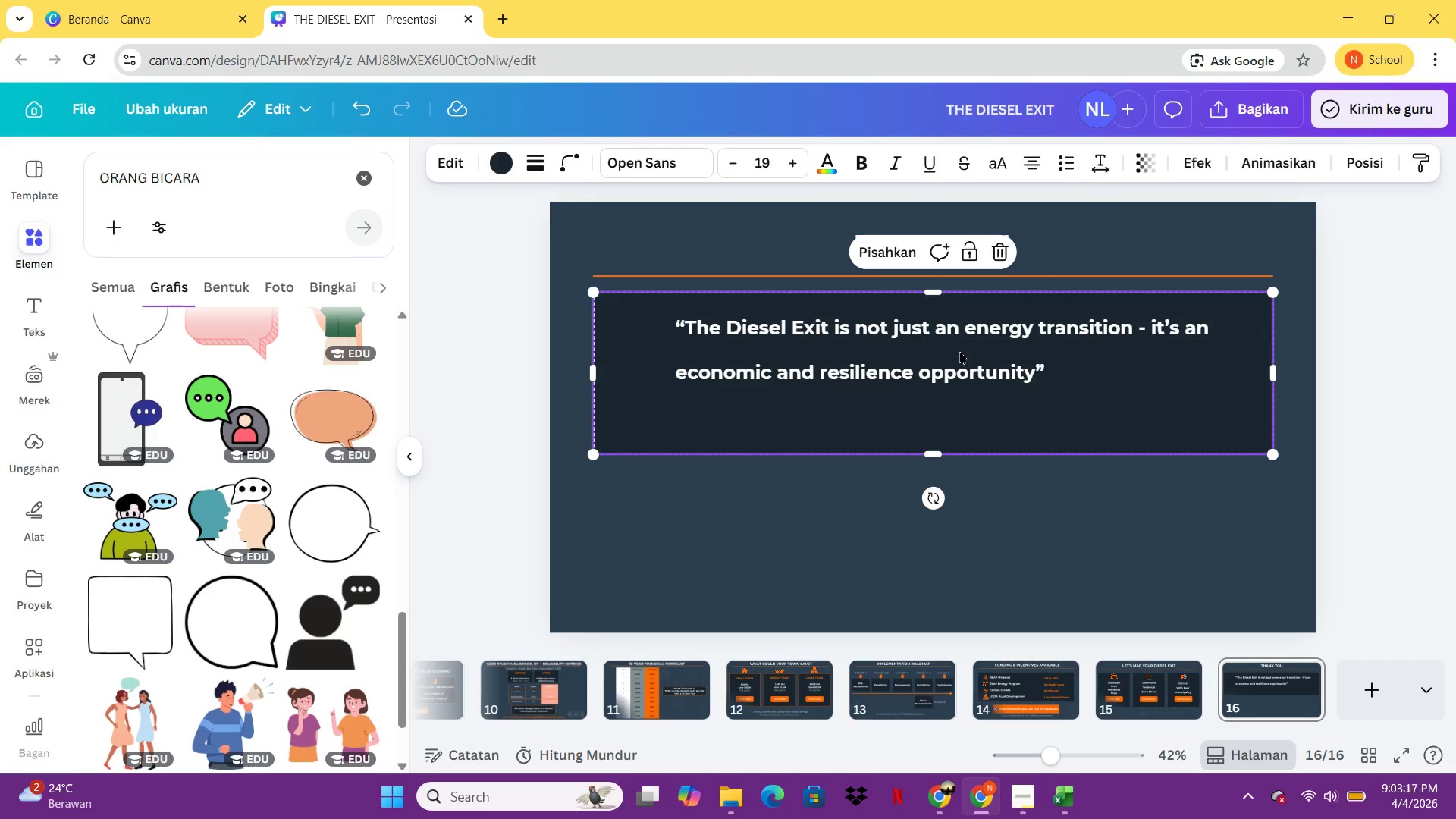 
left_click([1031, 466])
 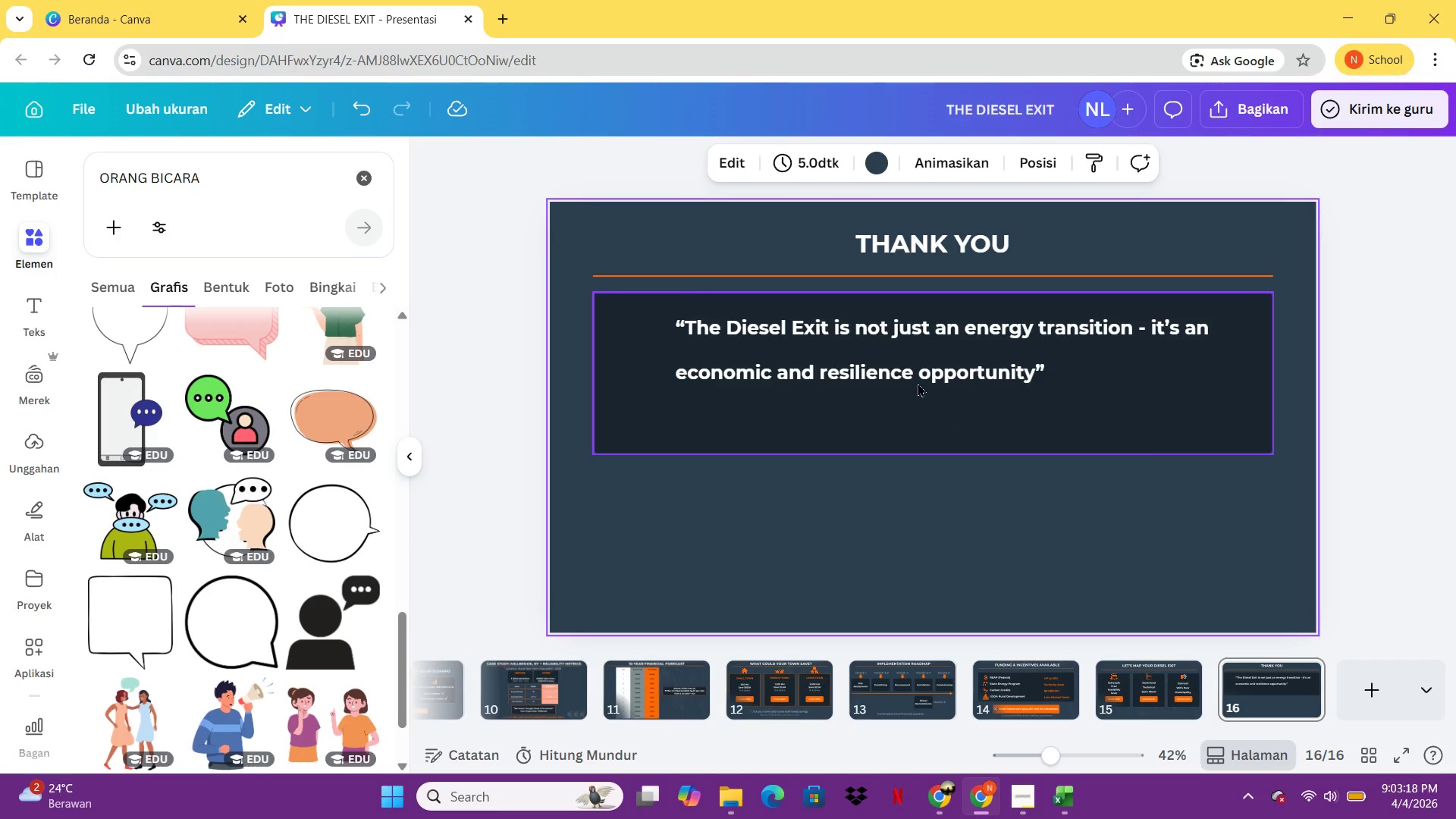 
left_click_drag(start_coordinate=[906, 357], to_coordinate=[878, 373])
 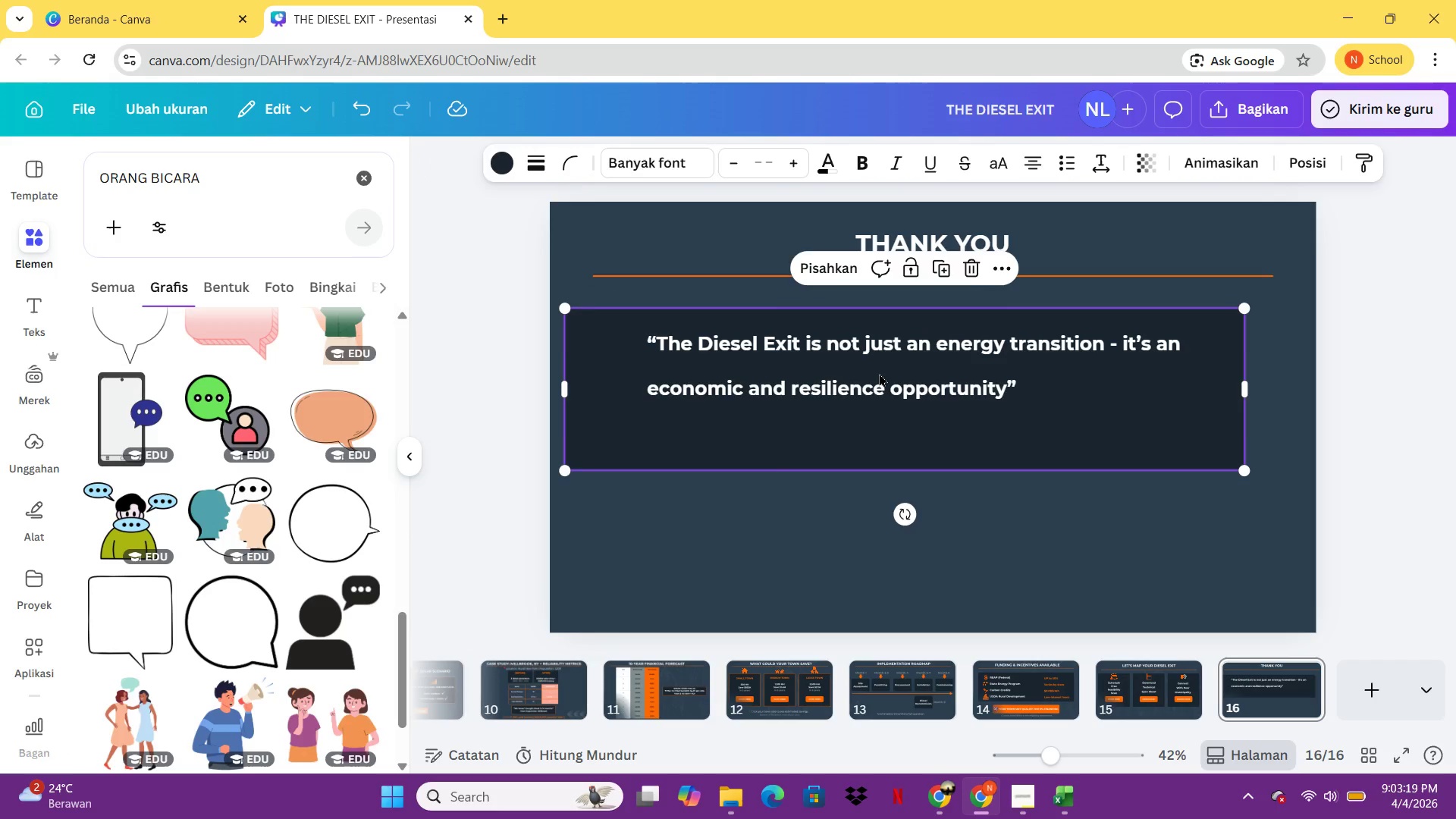 
left_click([879, 373])
 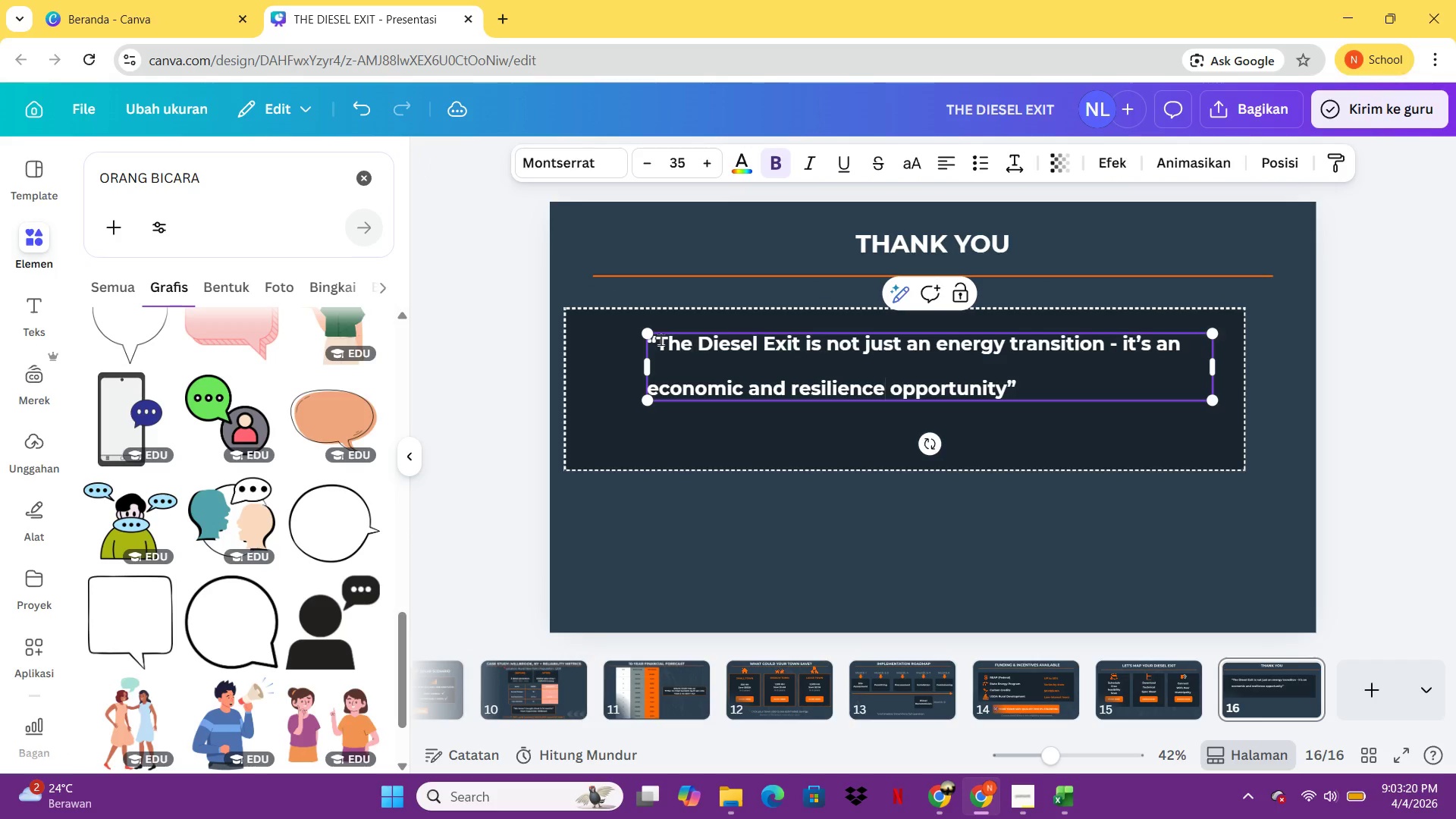 
left_click([653, 337])
 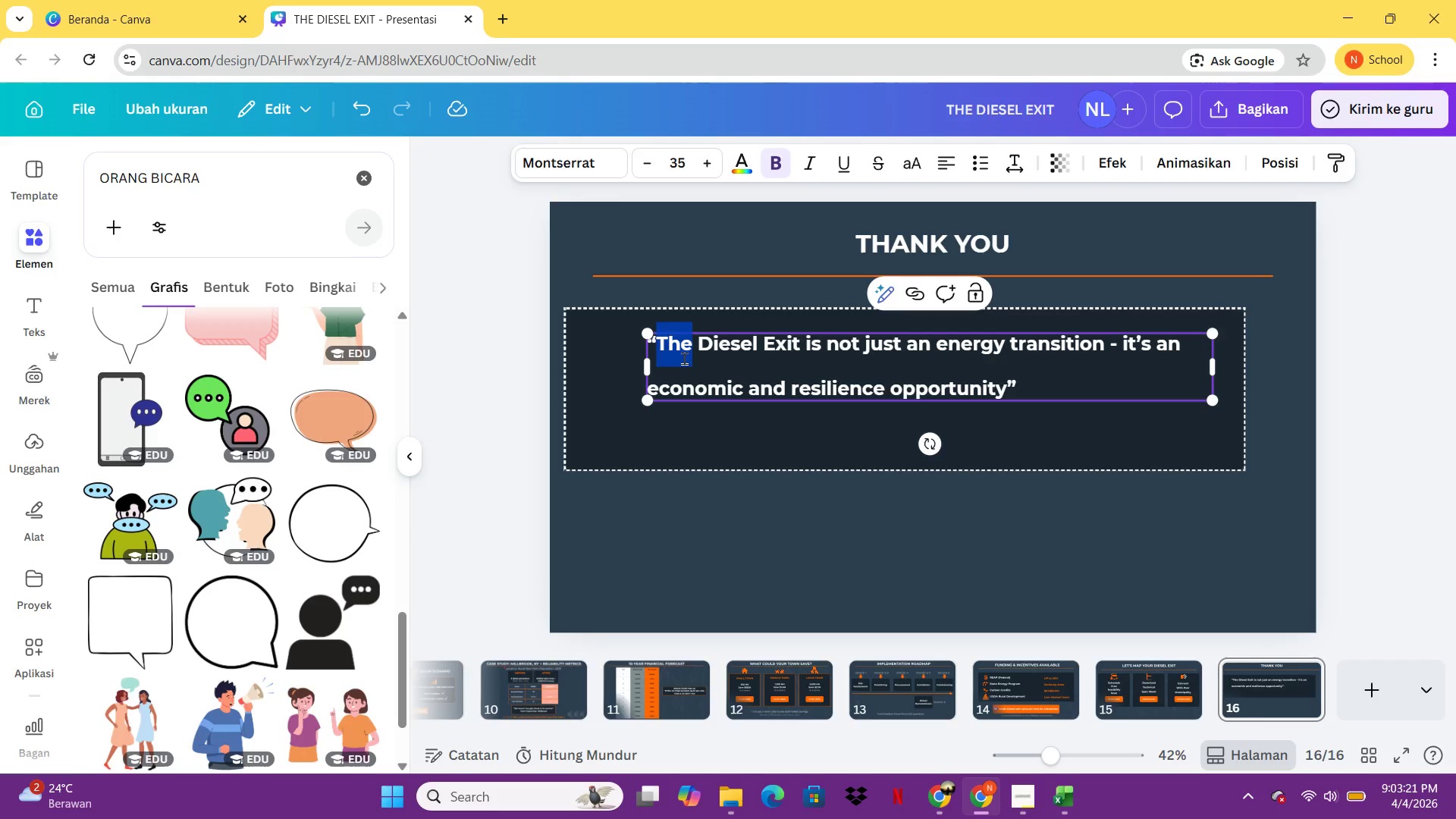 
double_click([653, 337])
 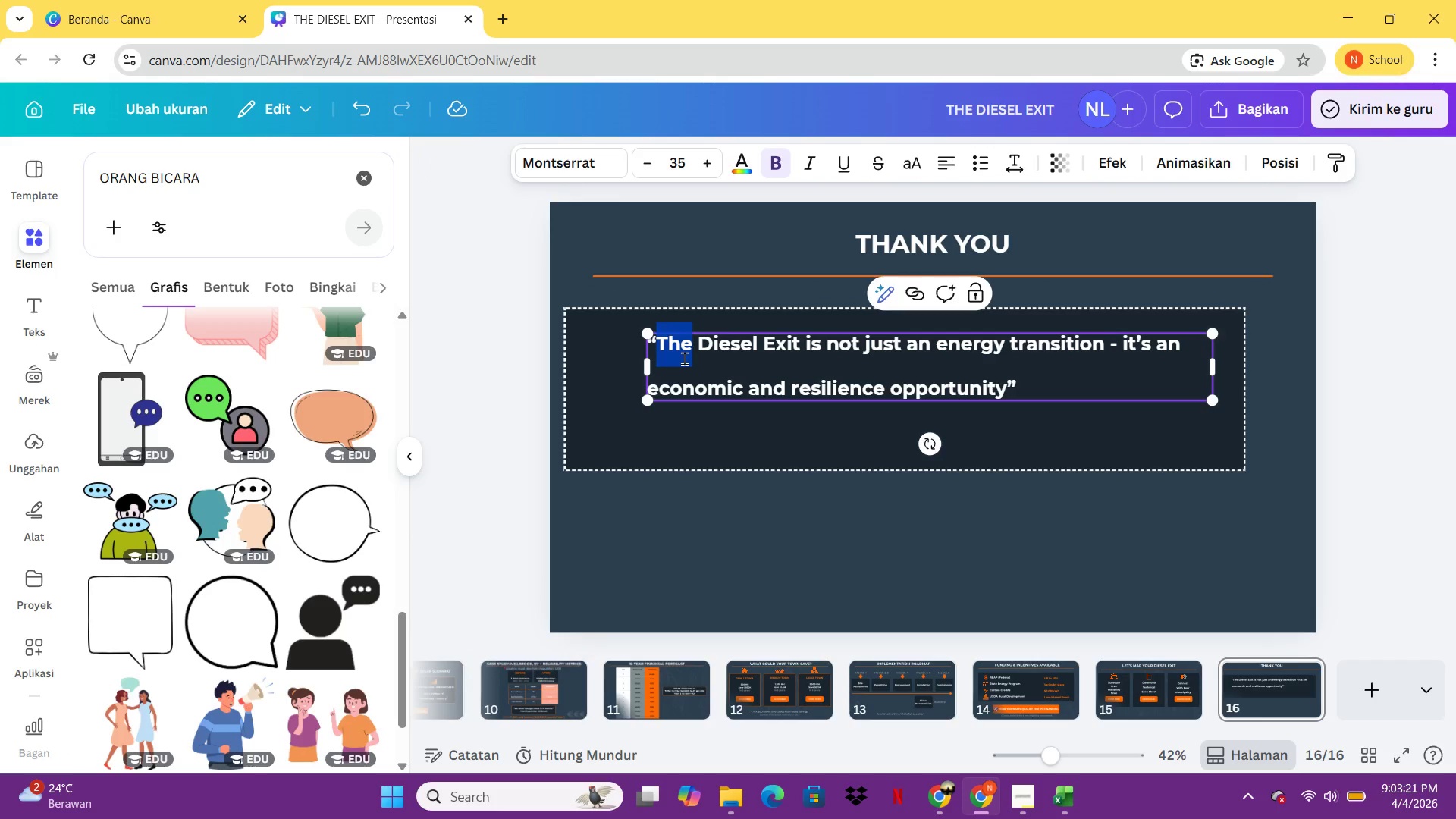 
left_click([684, 358])
 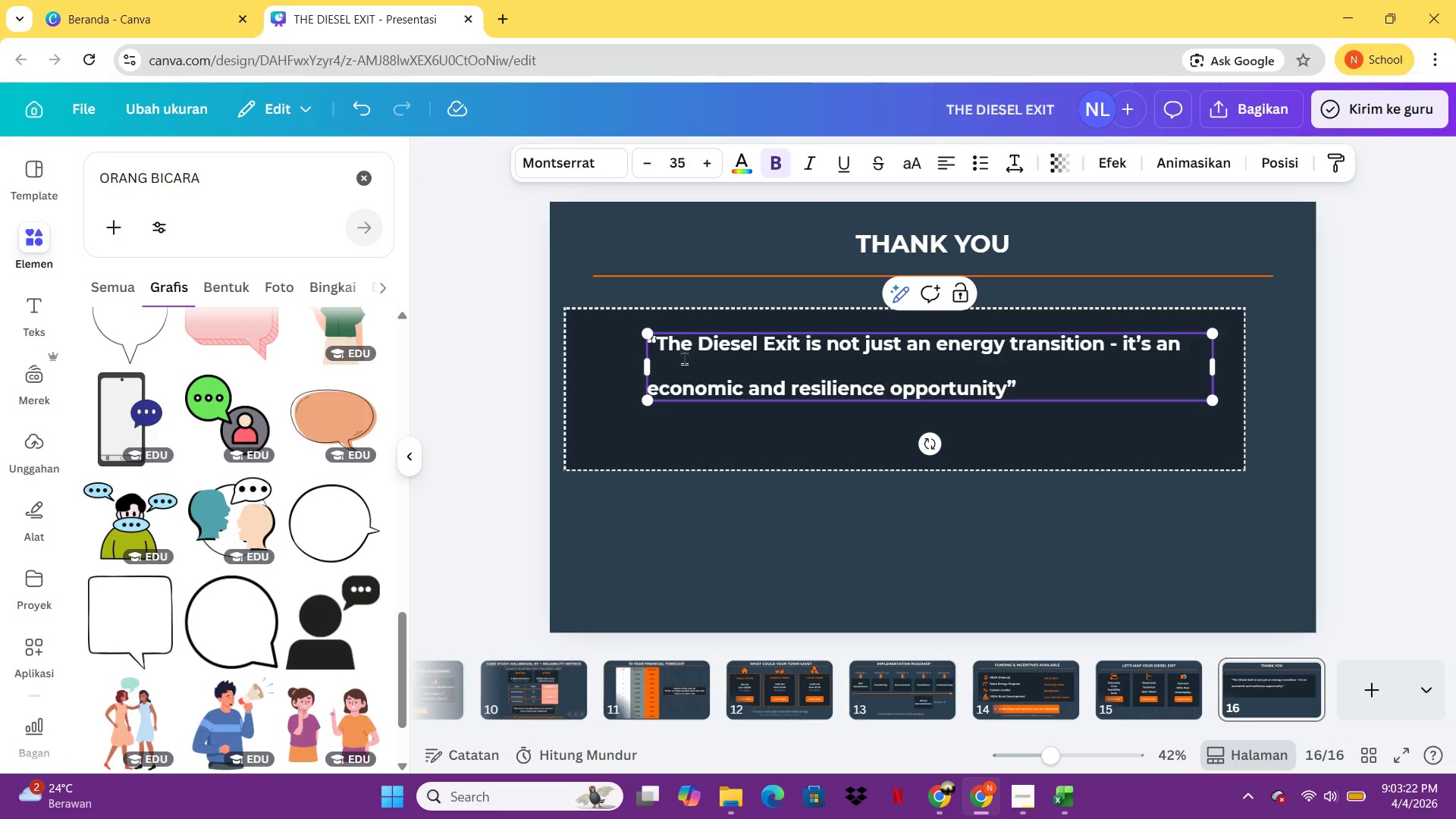 
key(ArrowLeft)
 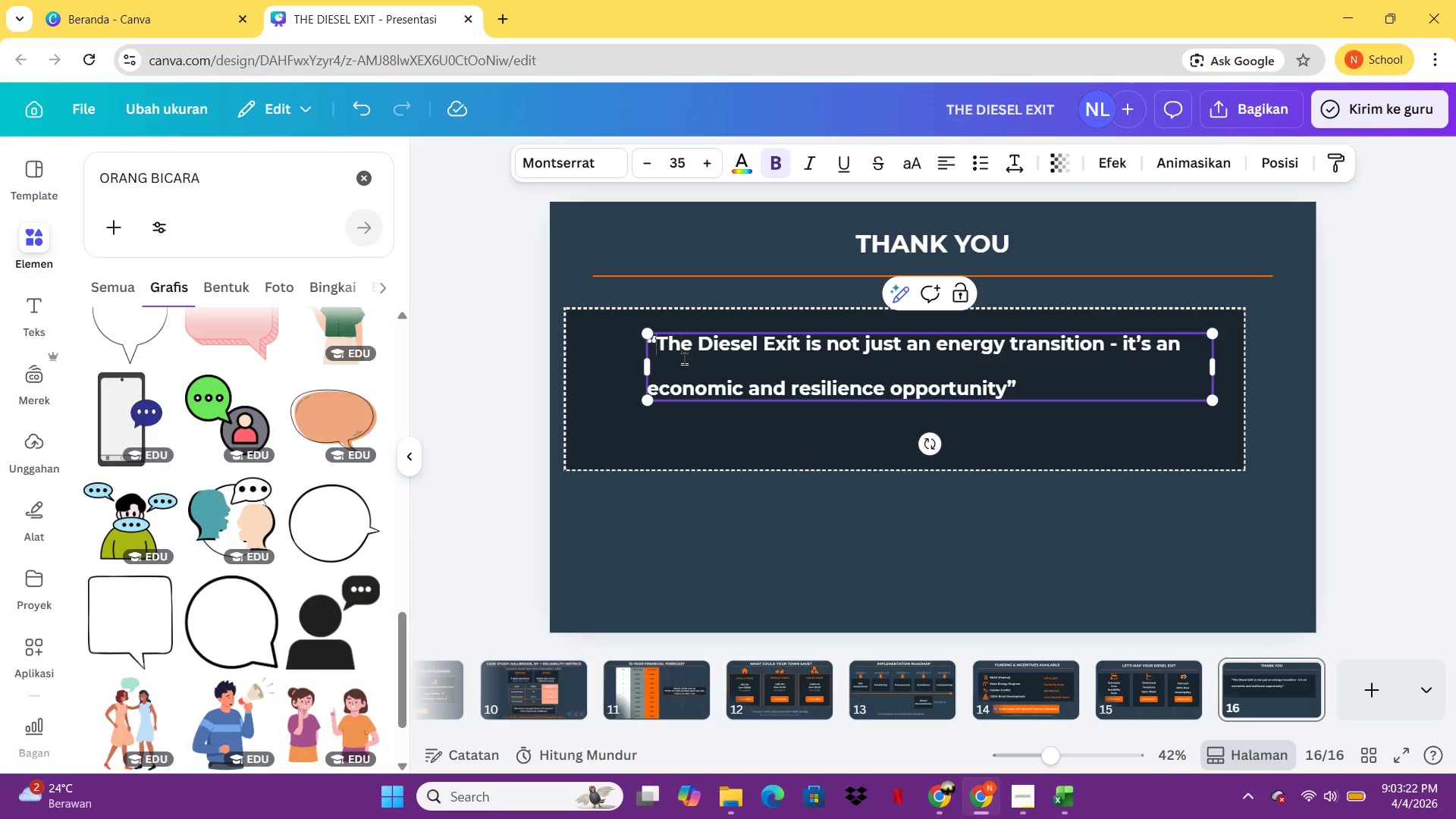 
key(ArrowLeft)
 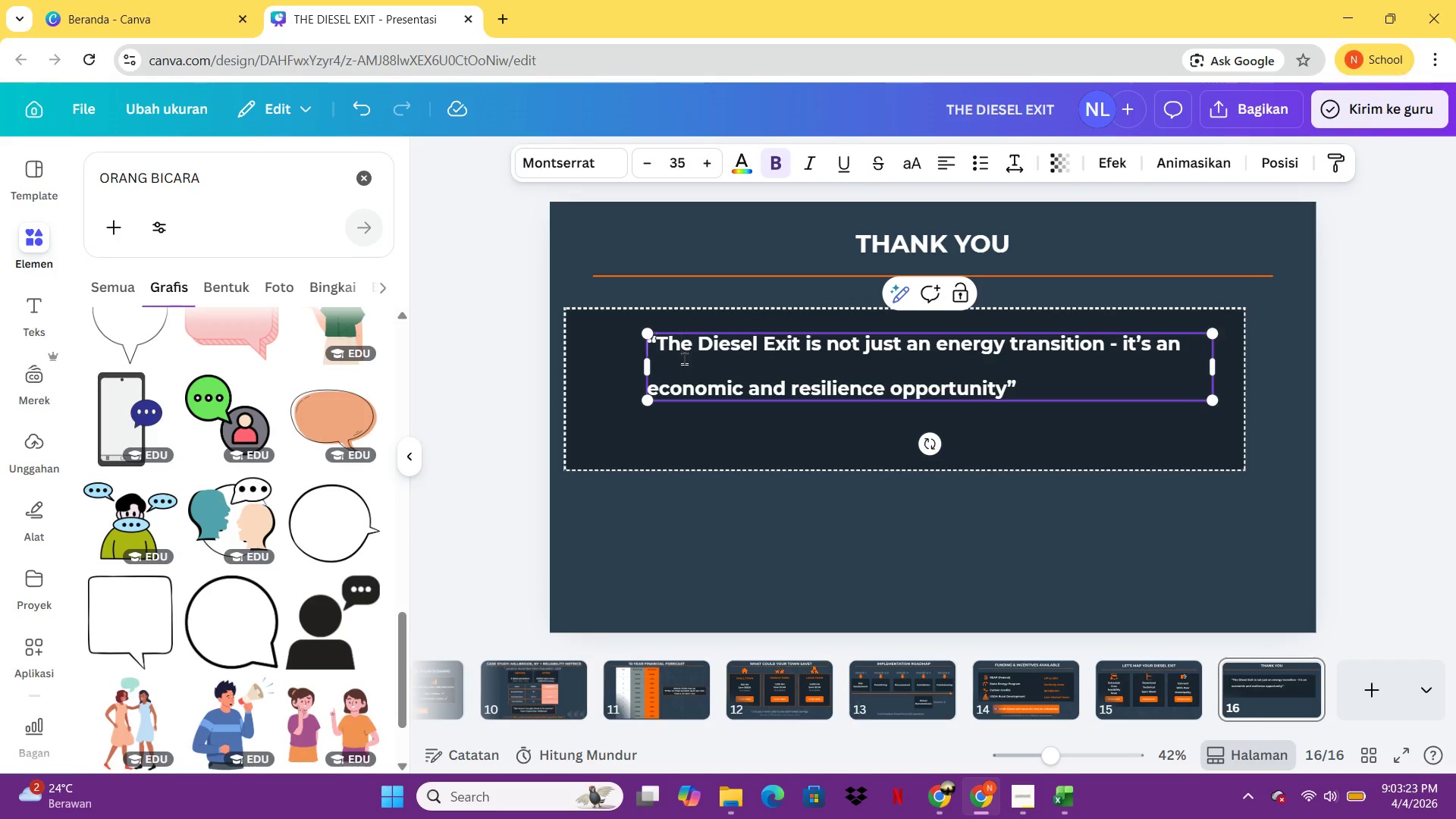 
key(ArrowLeft)
 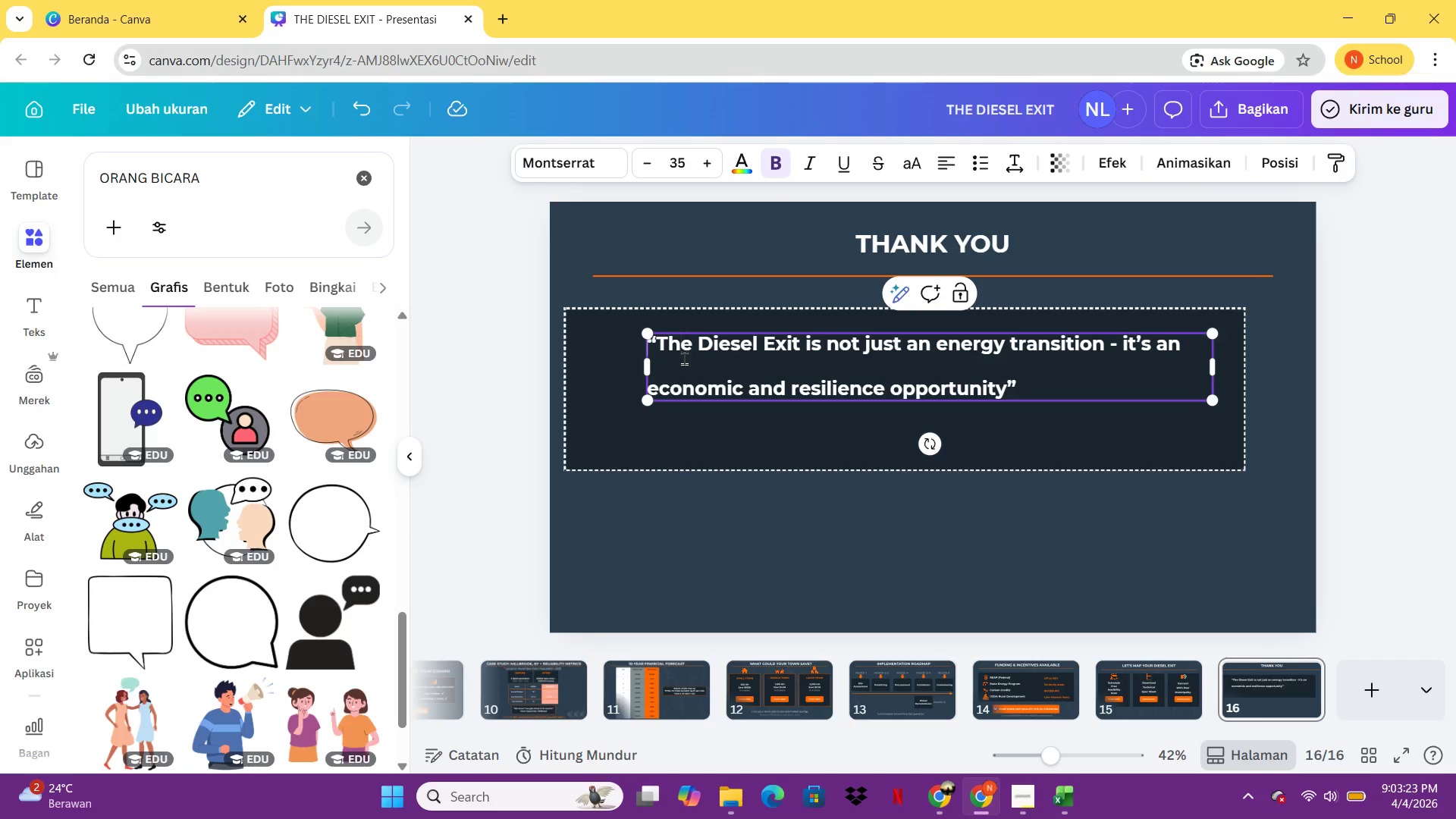 
key(Enter)
 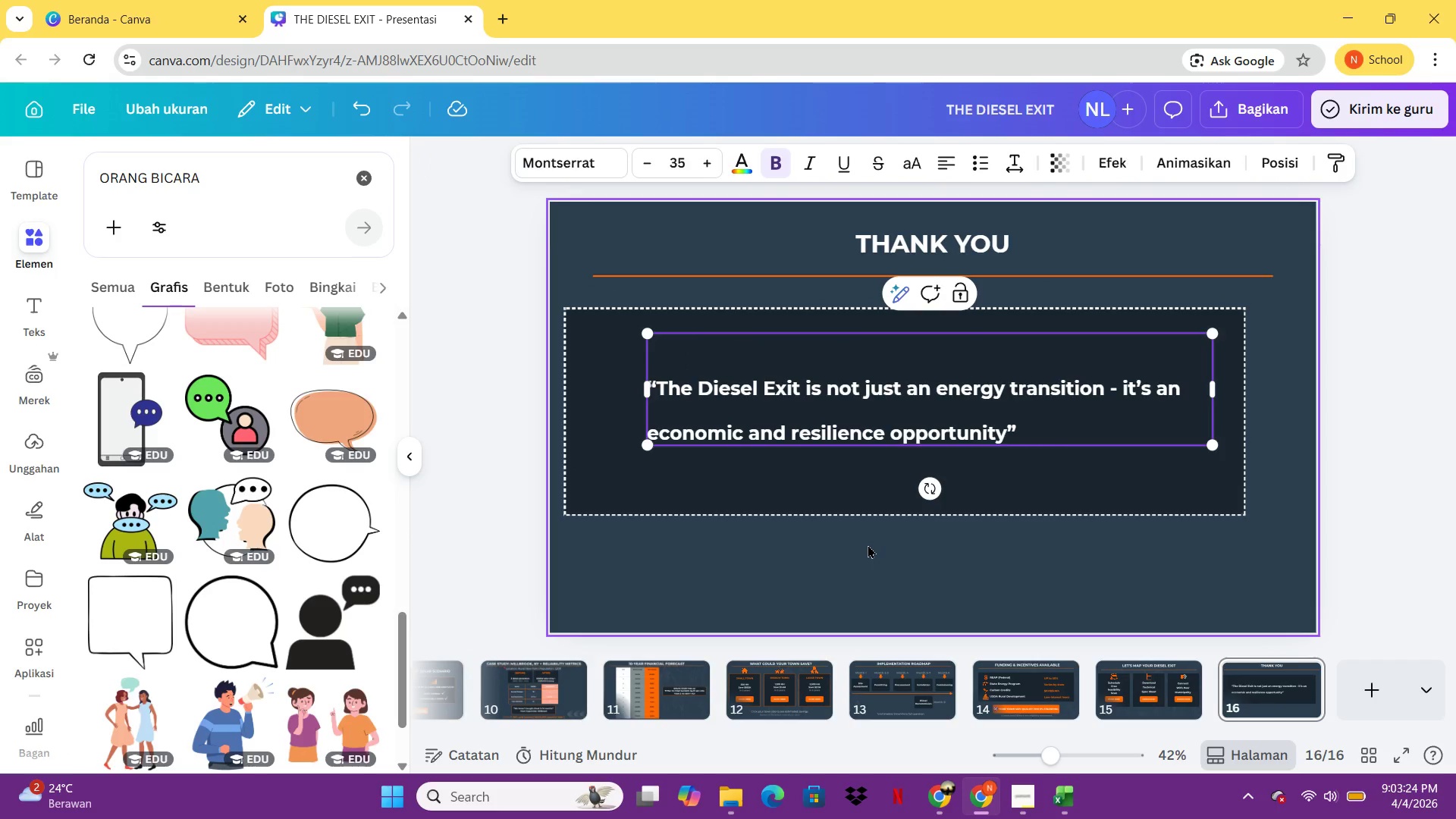 
double_click([868, 545])
 